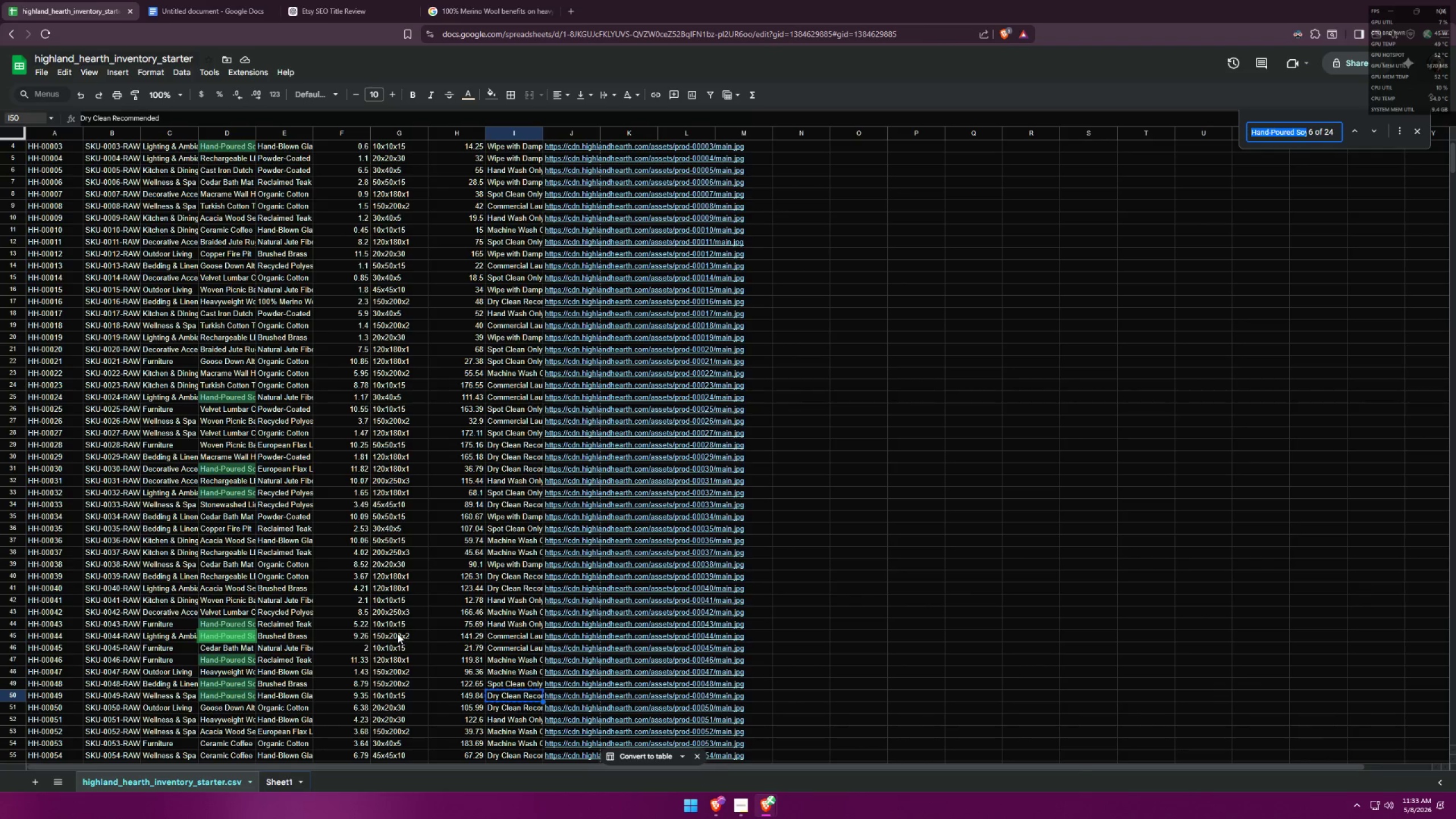 
double_click([1378, 130])
 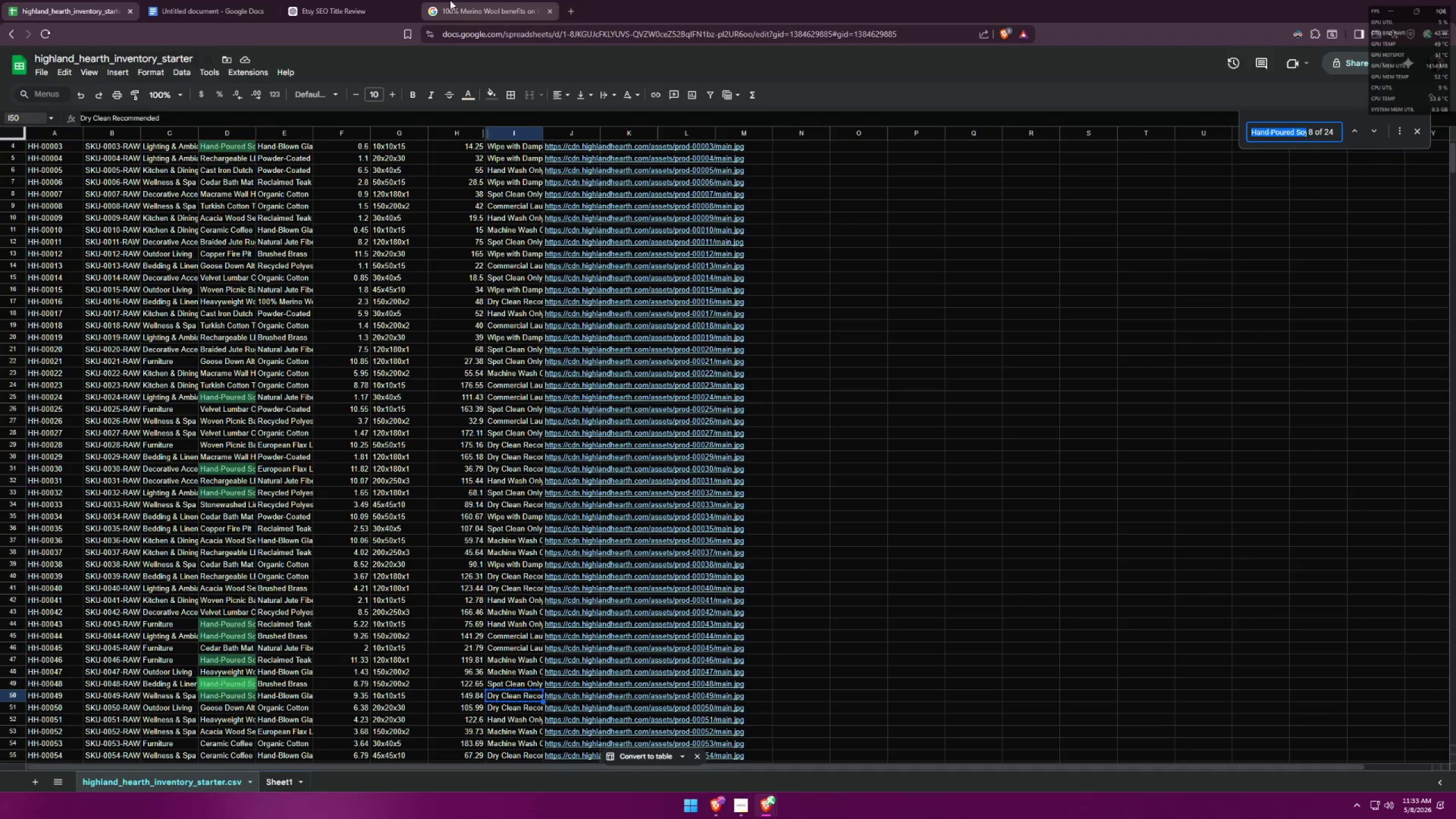 
wait(10.7)
 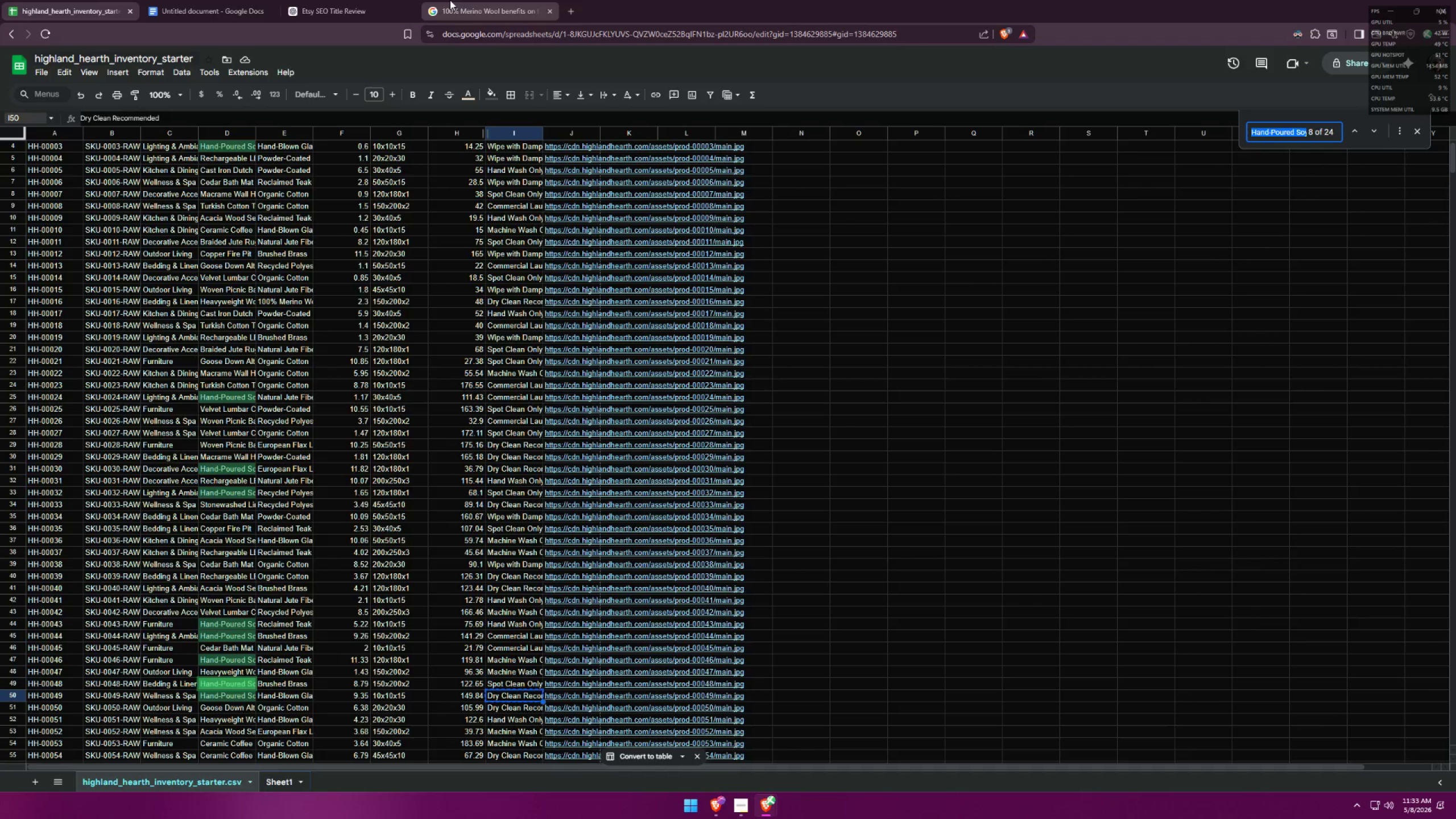 
double_click([1375, 129])
 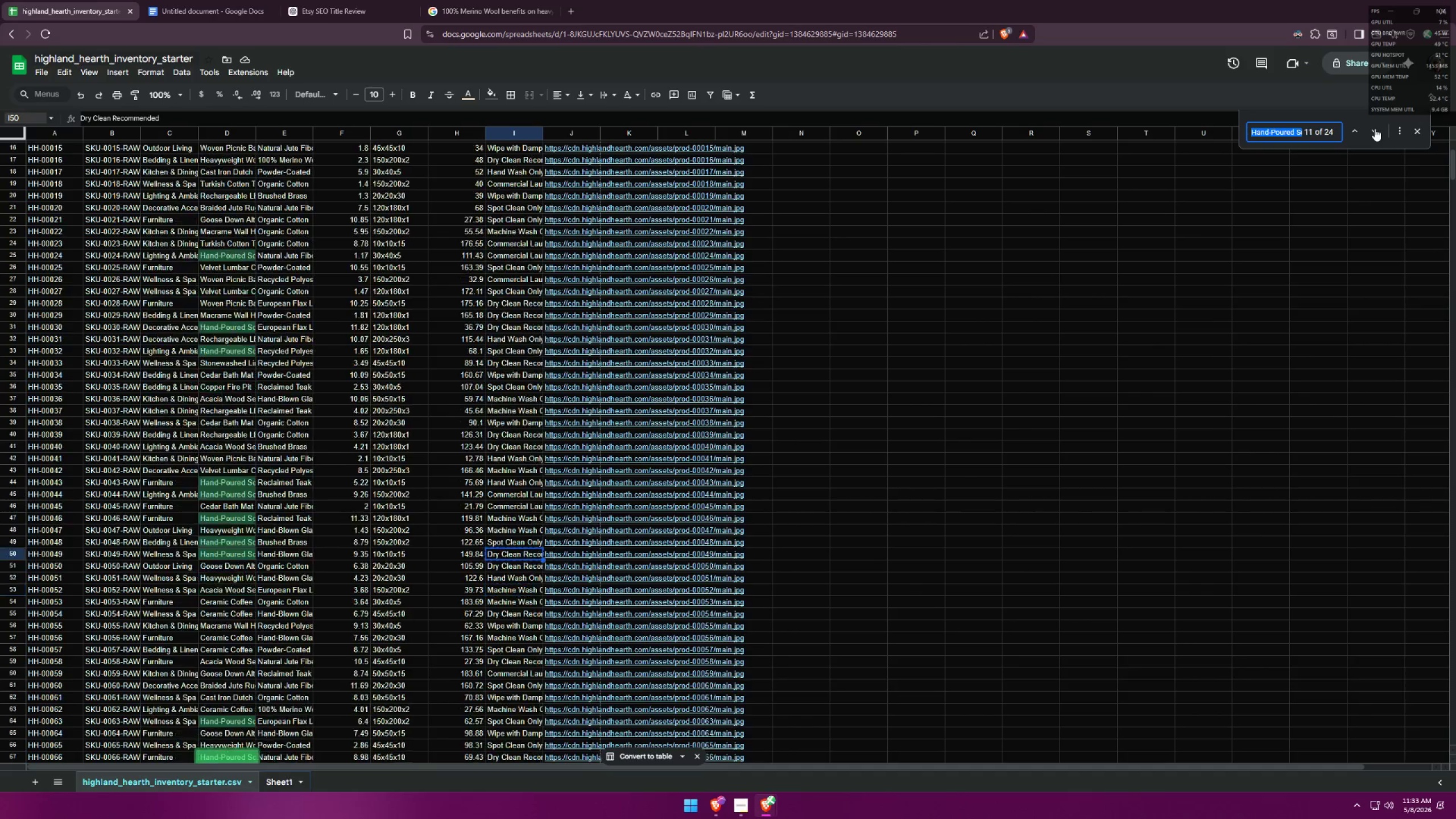 
double_click([1375, 129])
 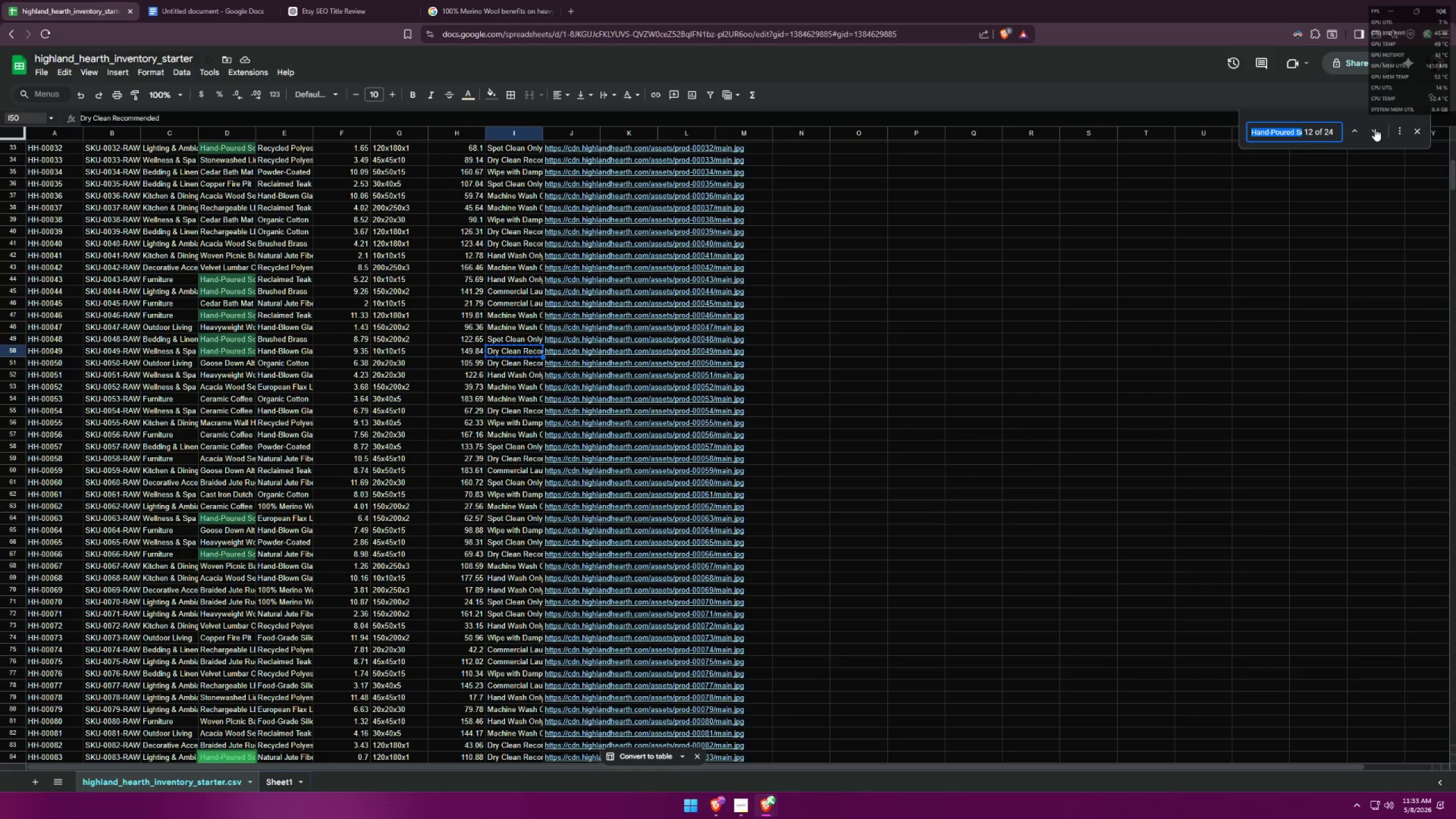 
triple_click([1375, 129])
 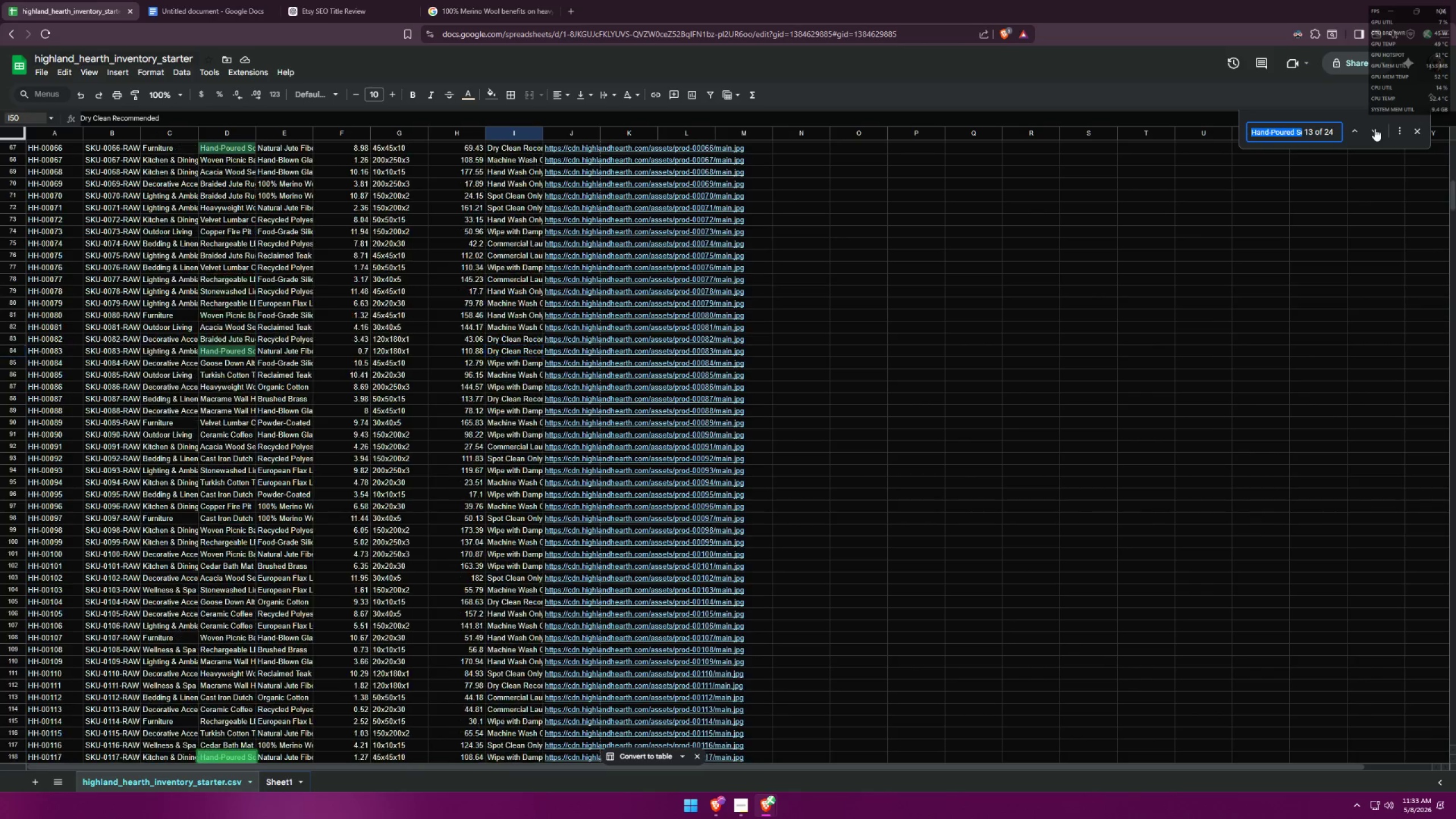 
triple_click([1375, 129])
 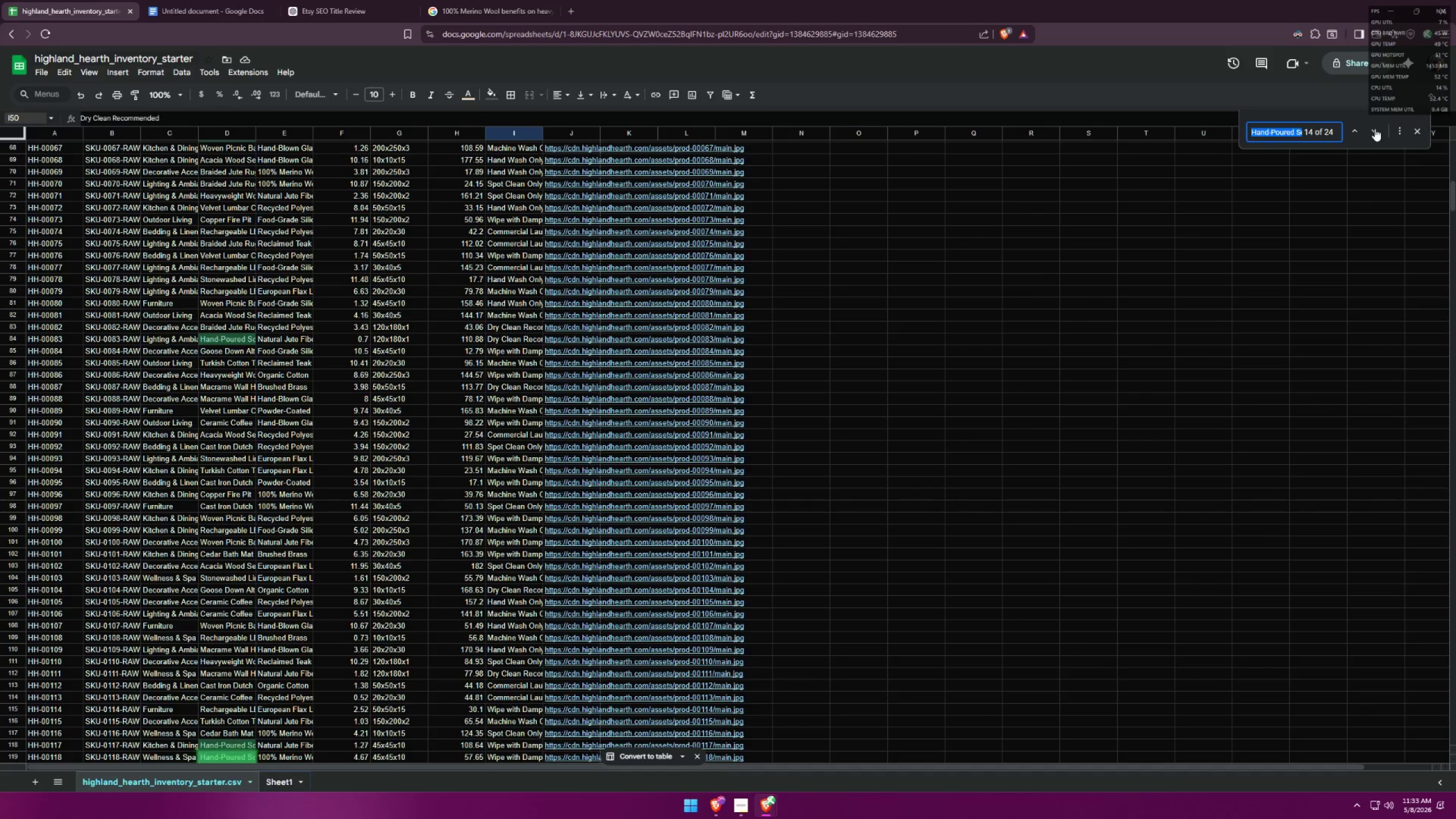 
triple_click([1375, 129])
 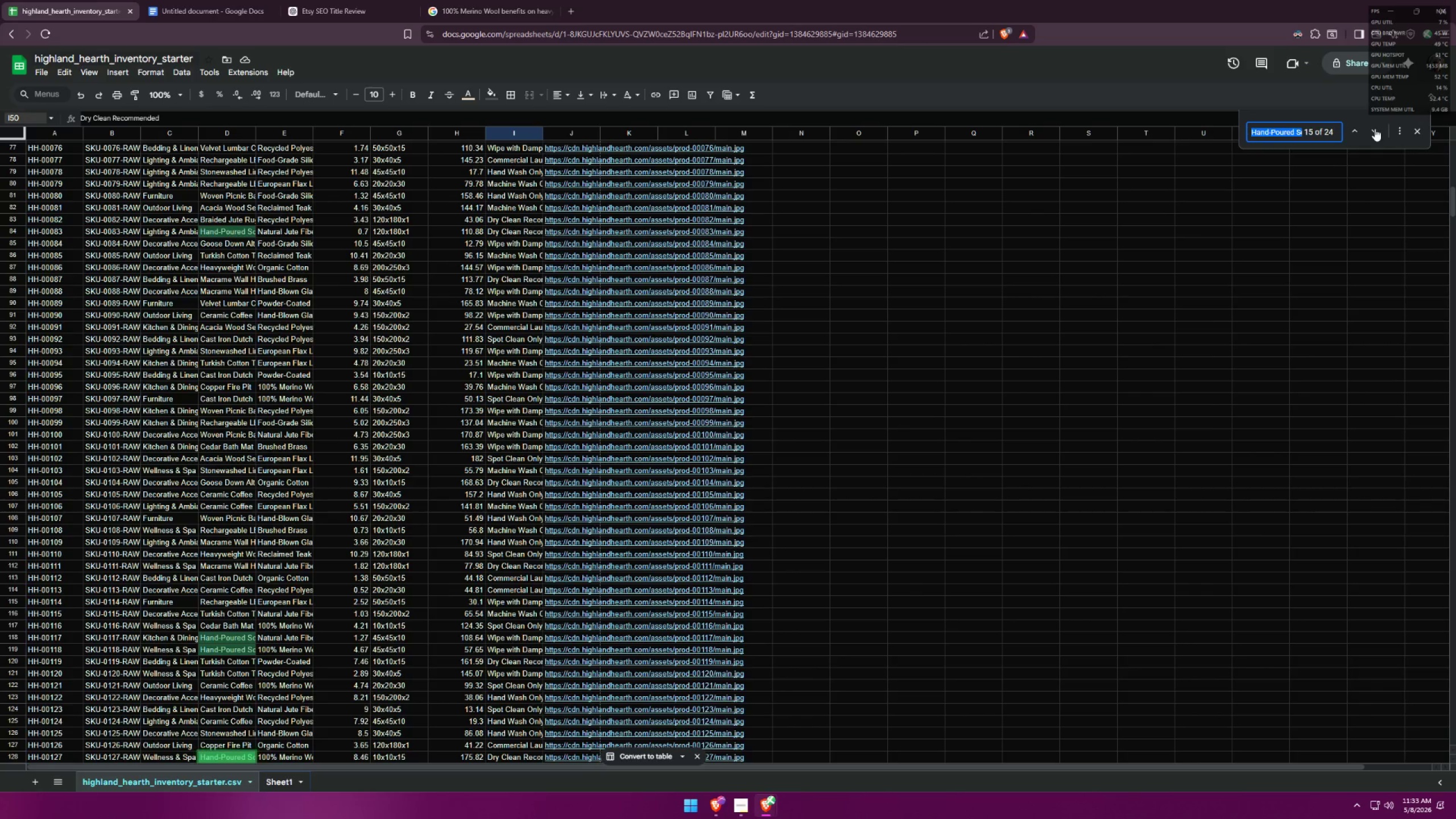 
triple_click([1375, 129])
 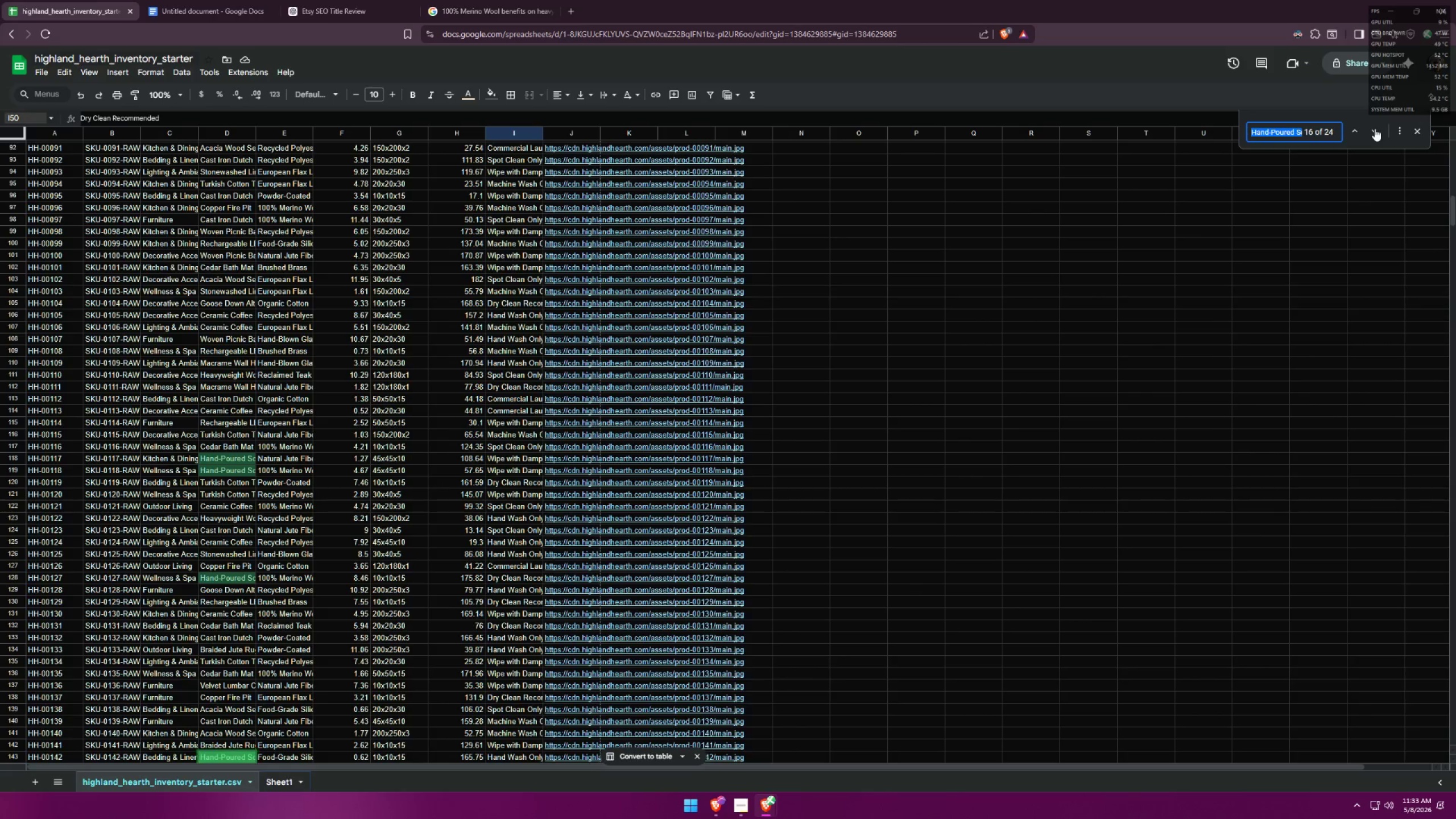 
triple_click([1375, 129])
 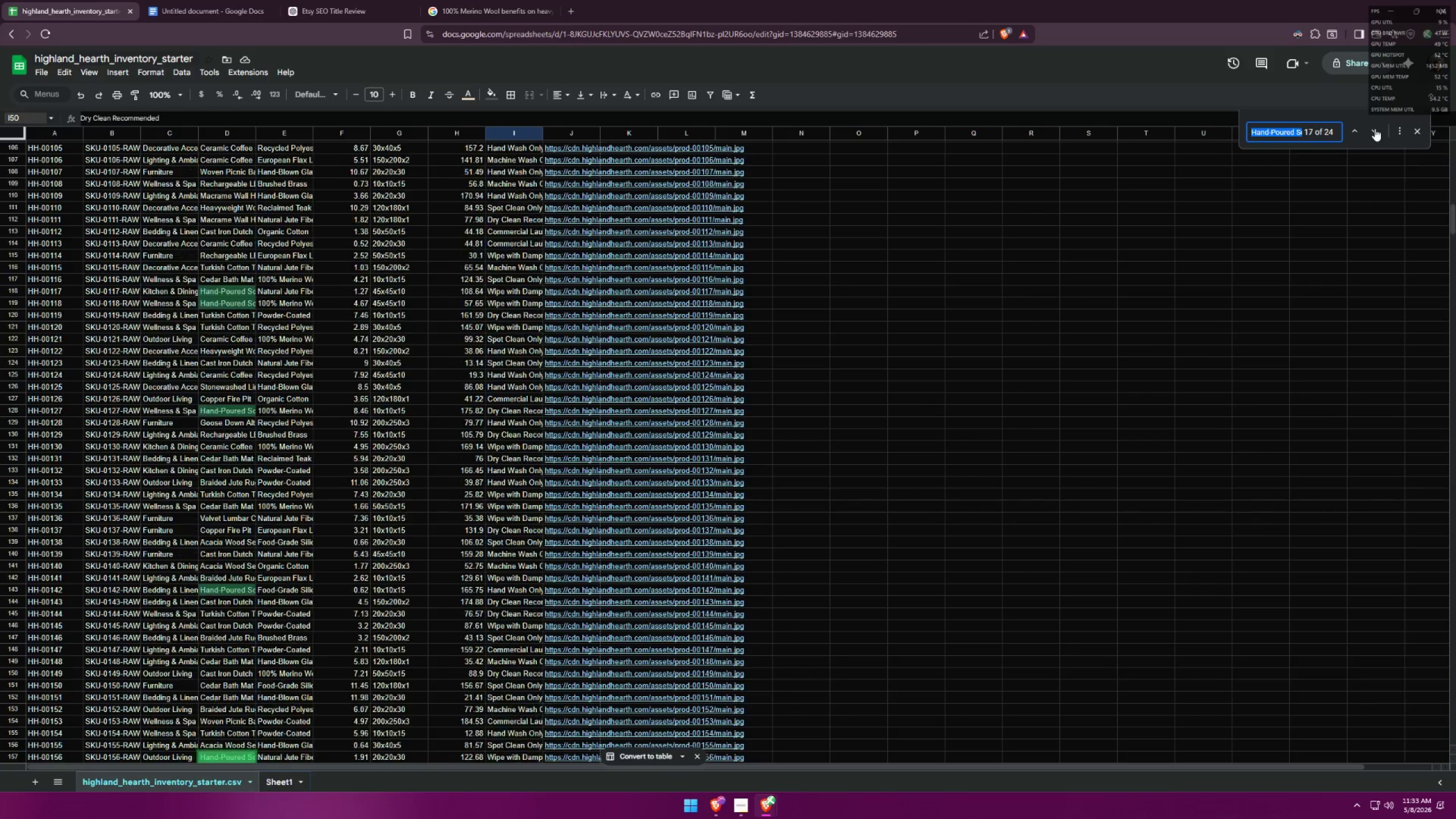 
triple_click([1375, 129])
 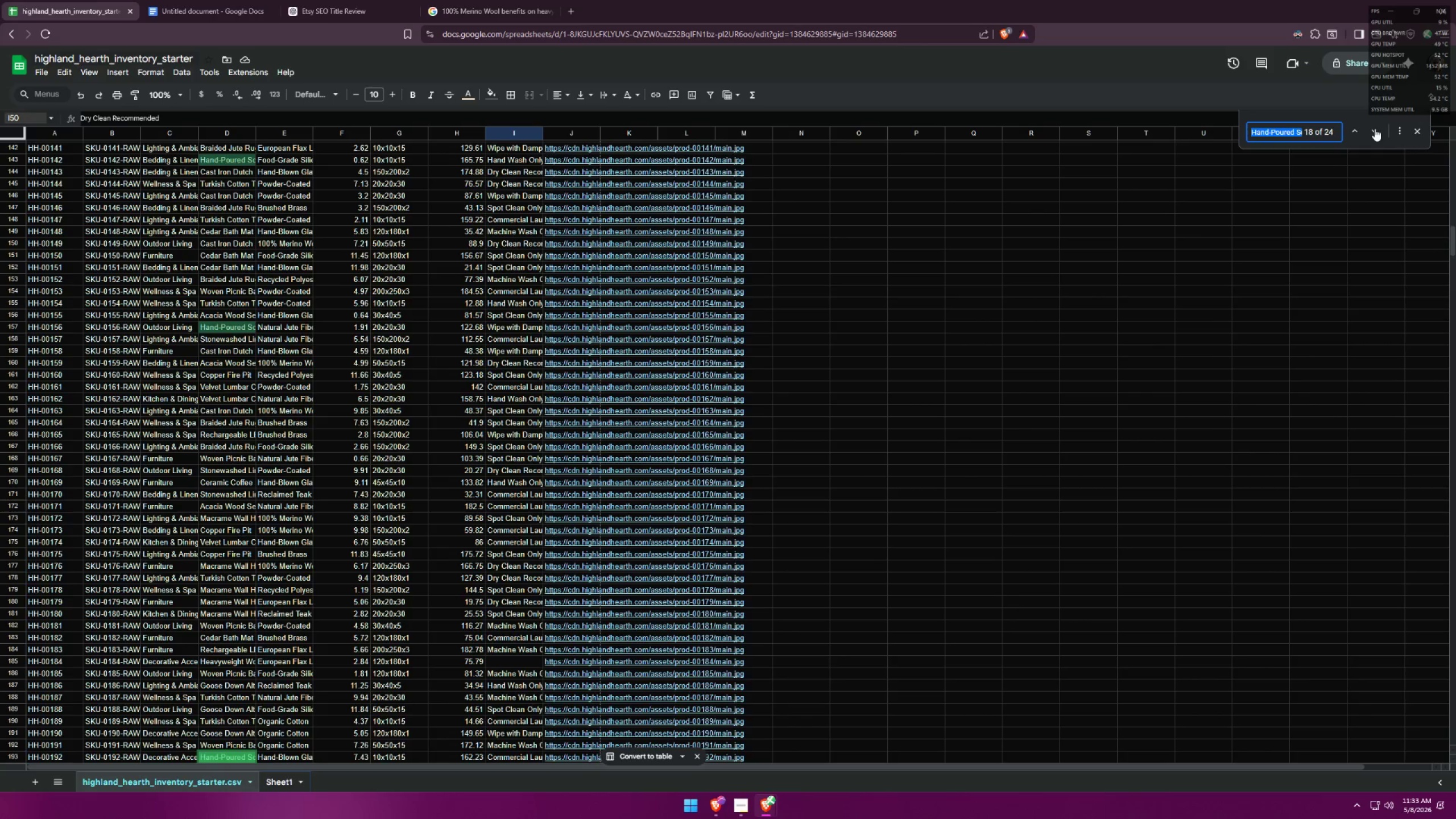 
triple_click([1375, 129])
 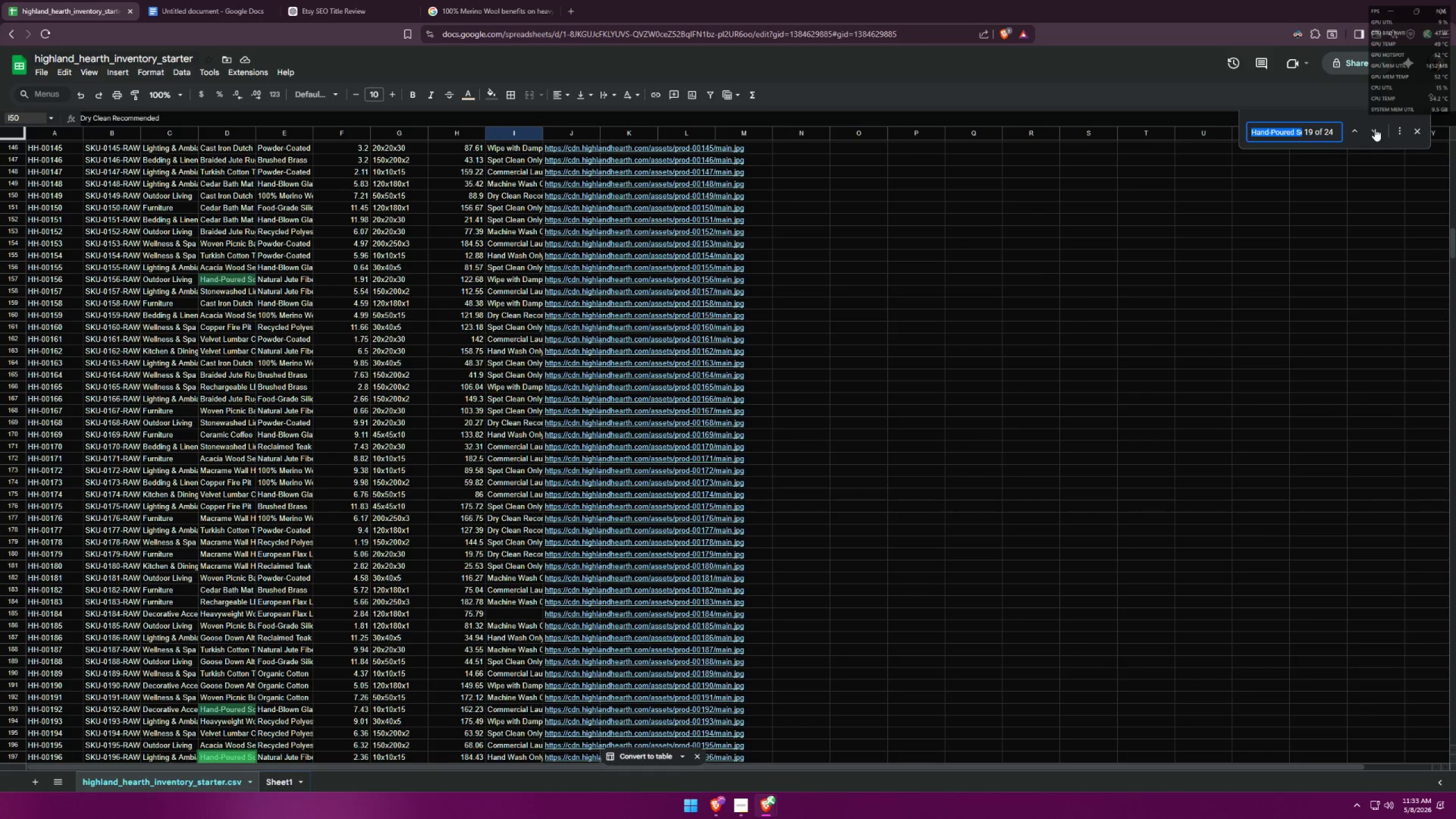 
double_click([1375, 129])
 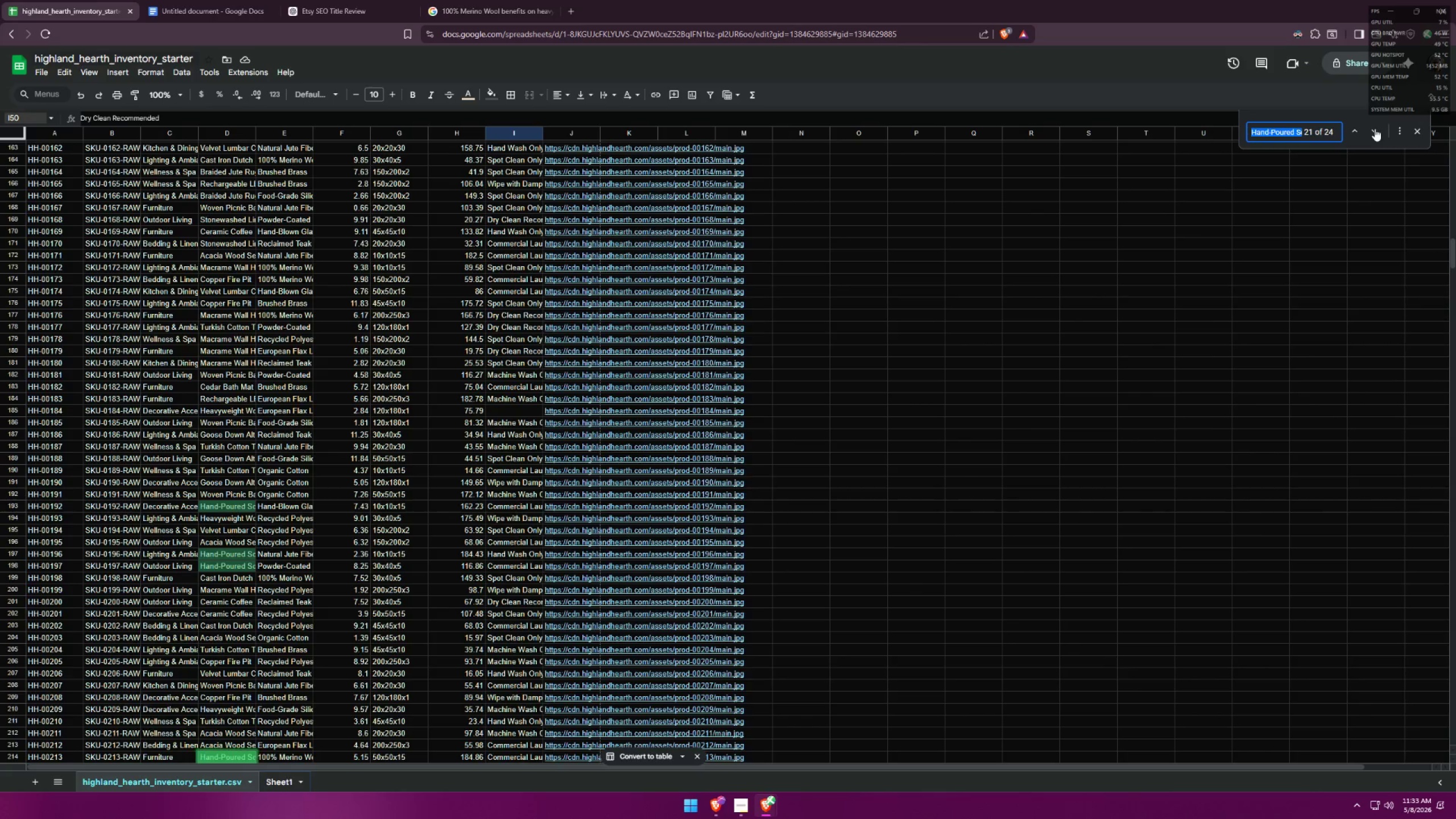 
triple_click([1375, 129])
 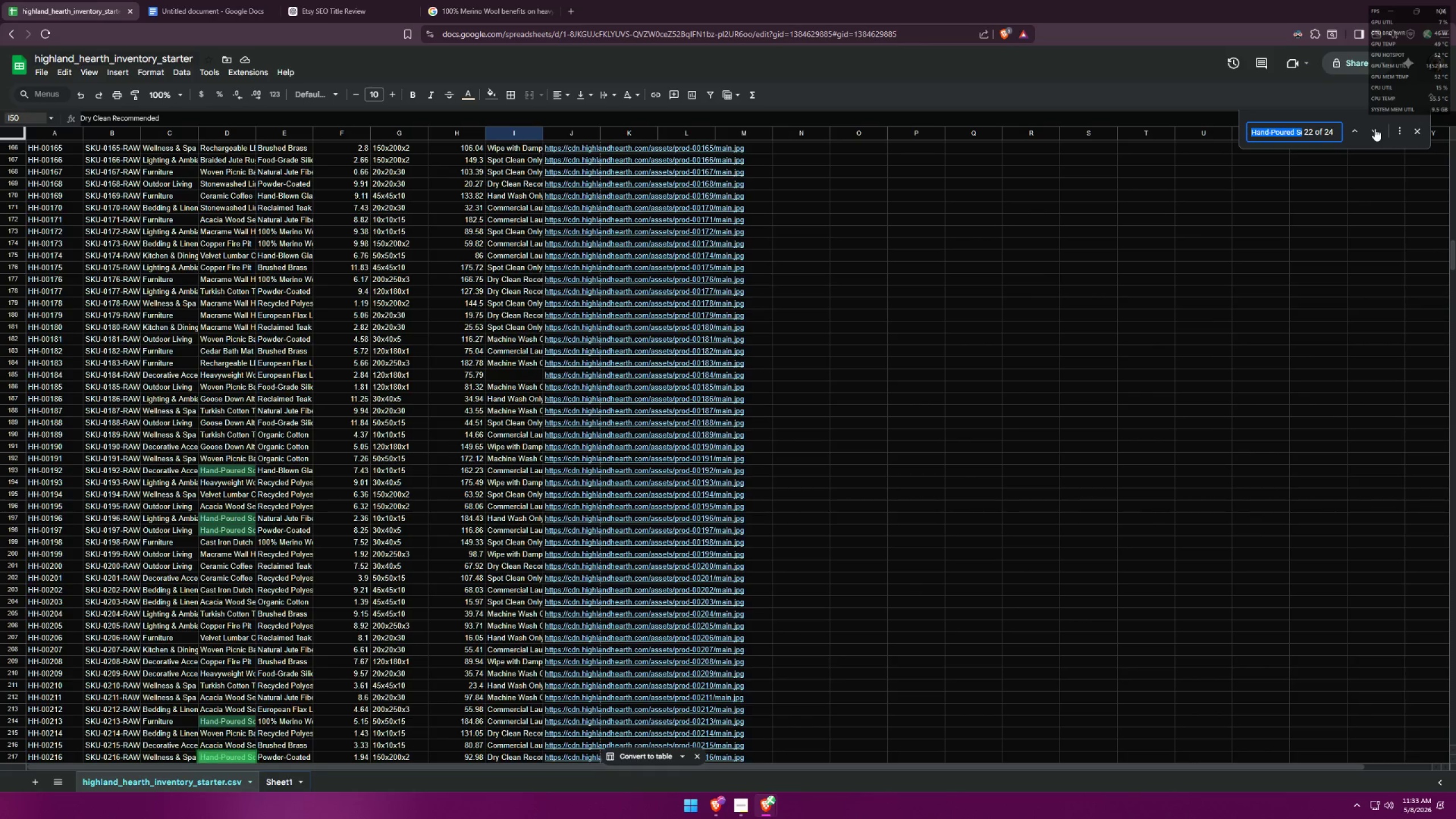 
triple_click([1375, 129])
 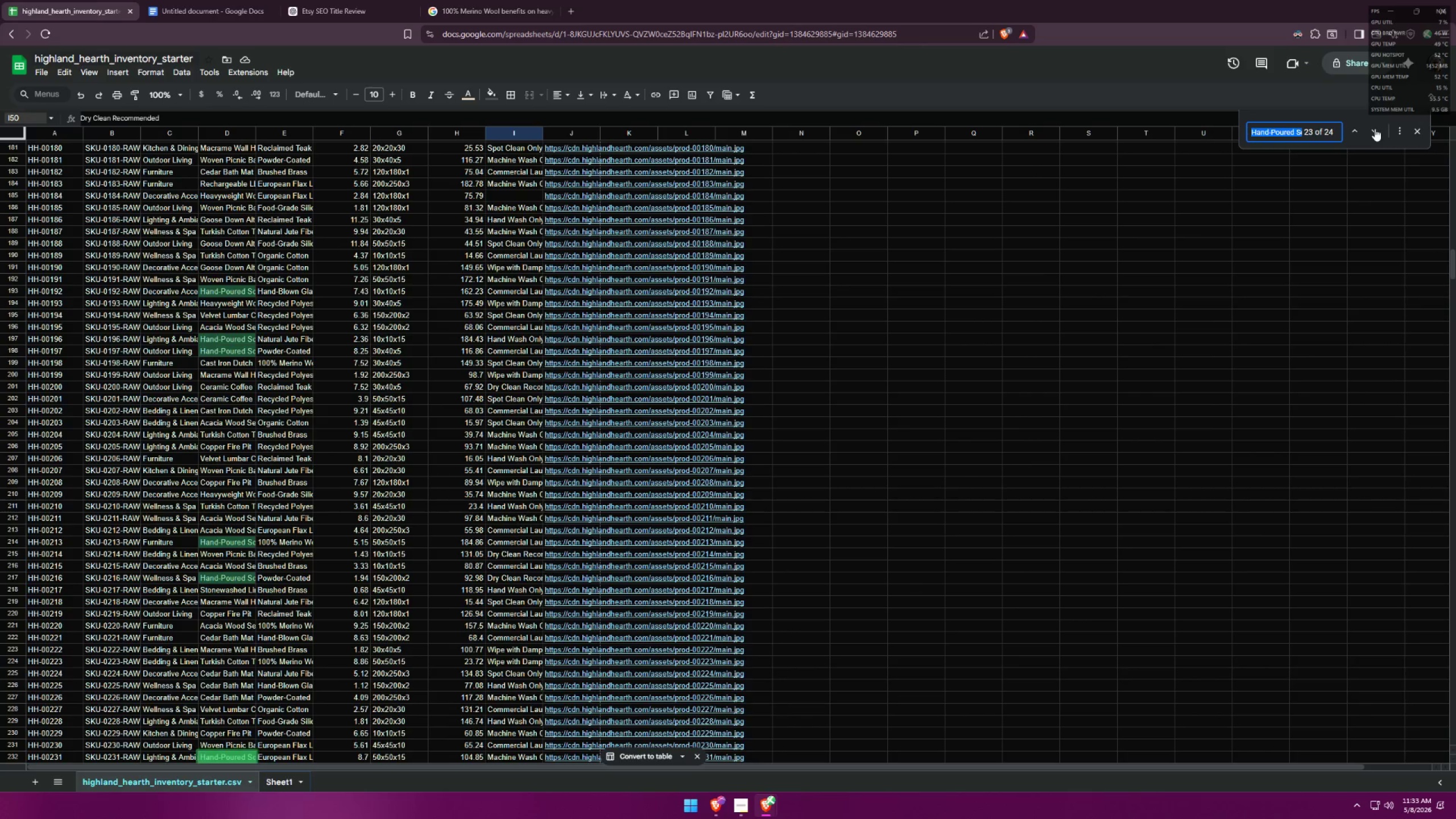 
triple_click([1375, 129])
 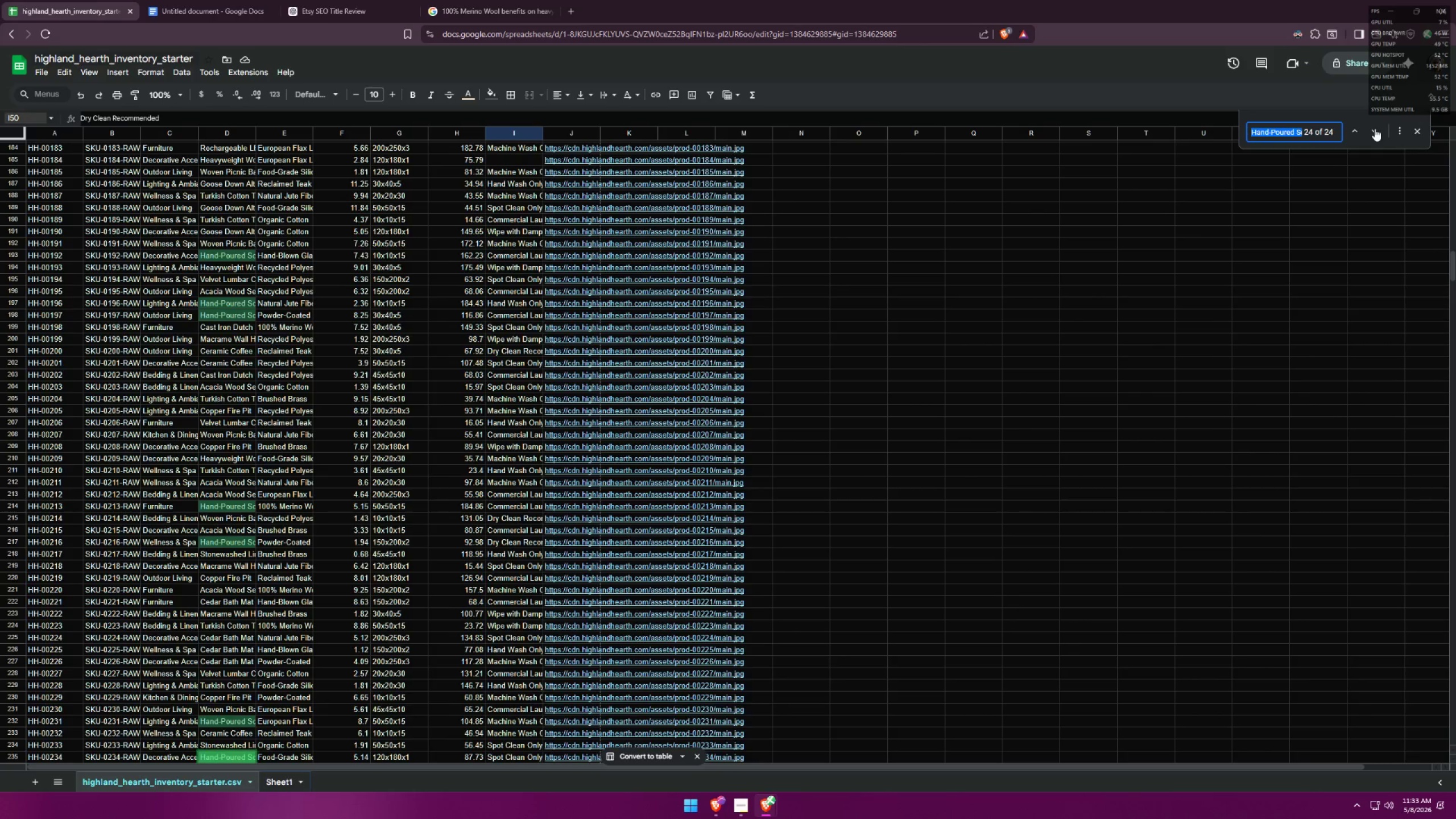 
triple_click([1375, 129])
 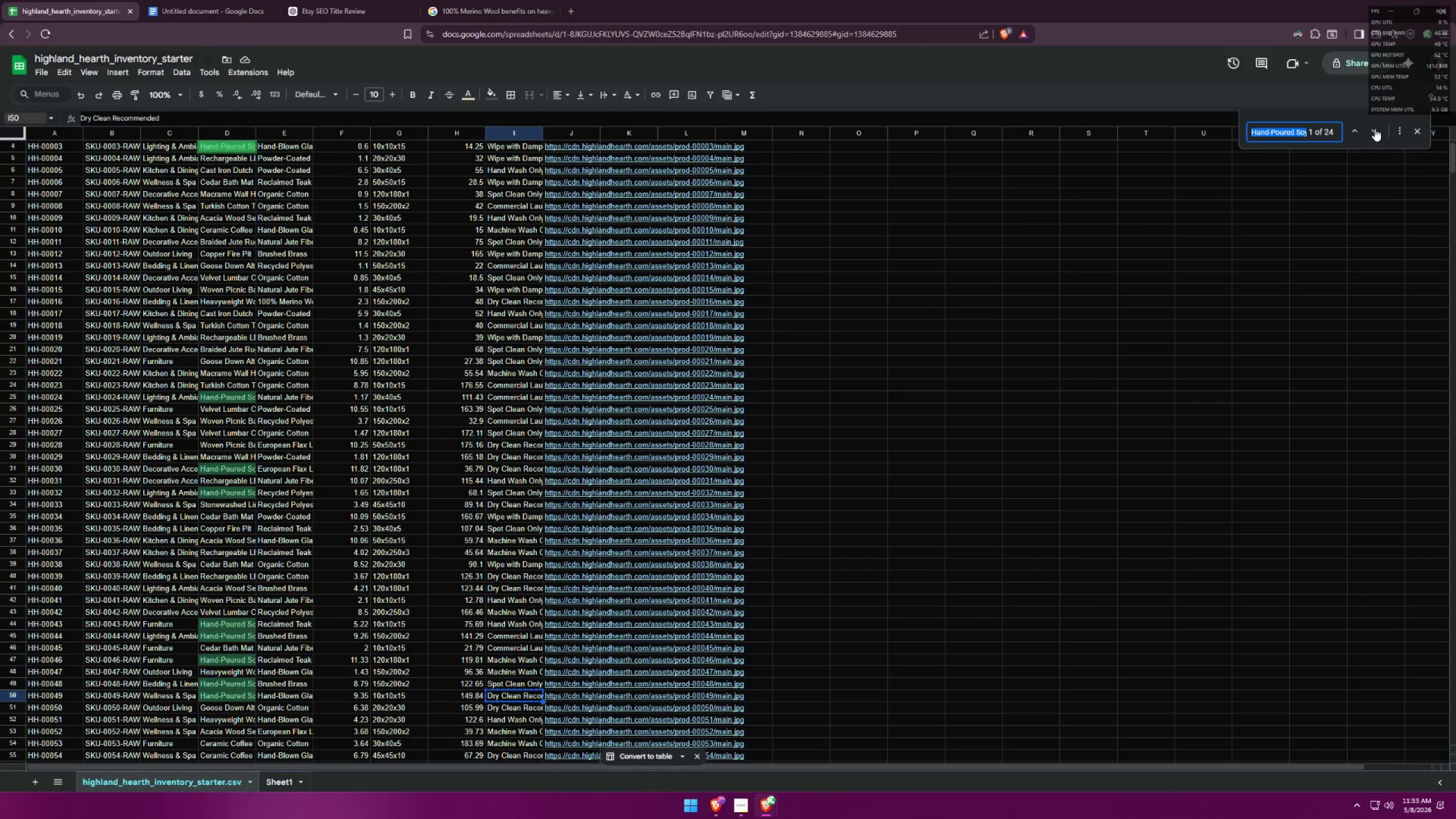 
left_click([1375, 129])
 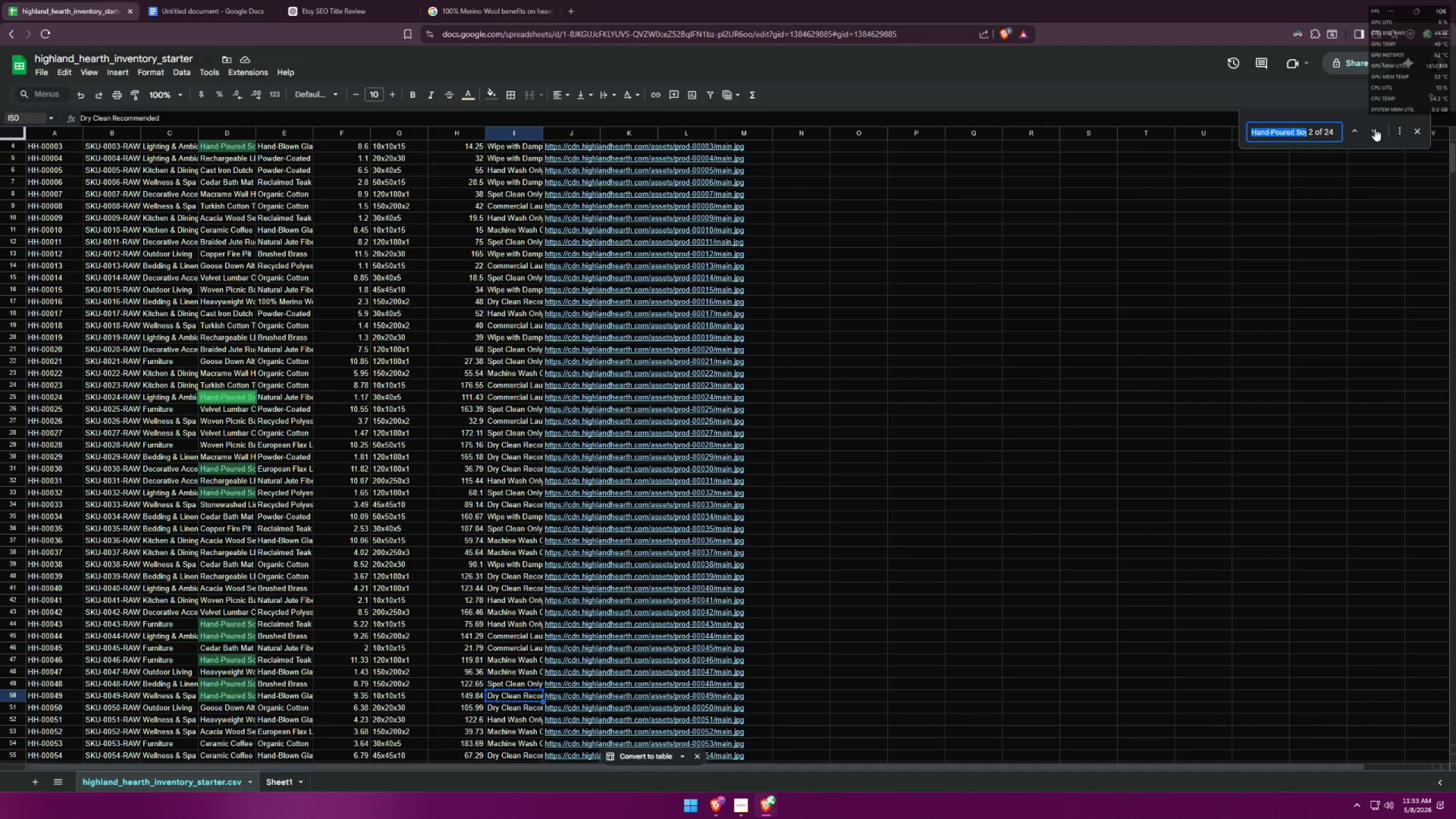 
double_click([1375, 129])
 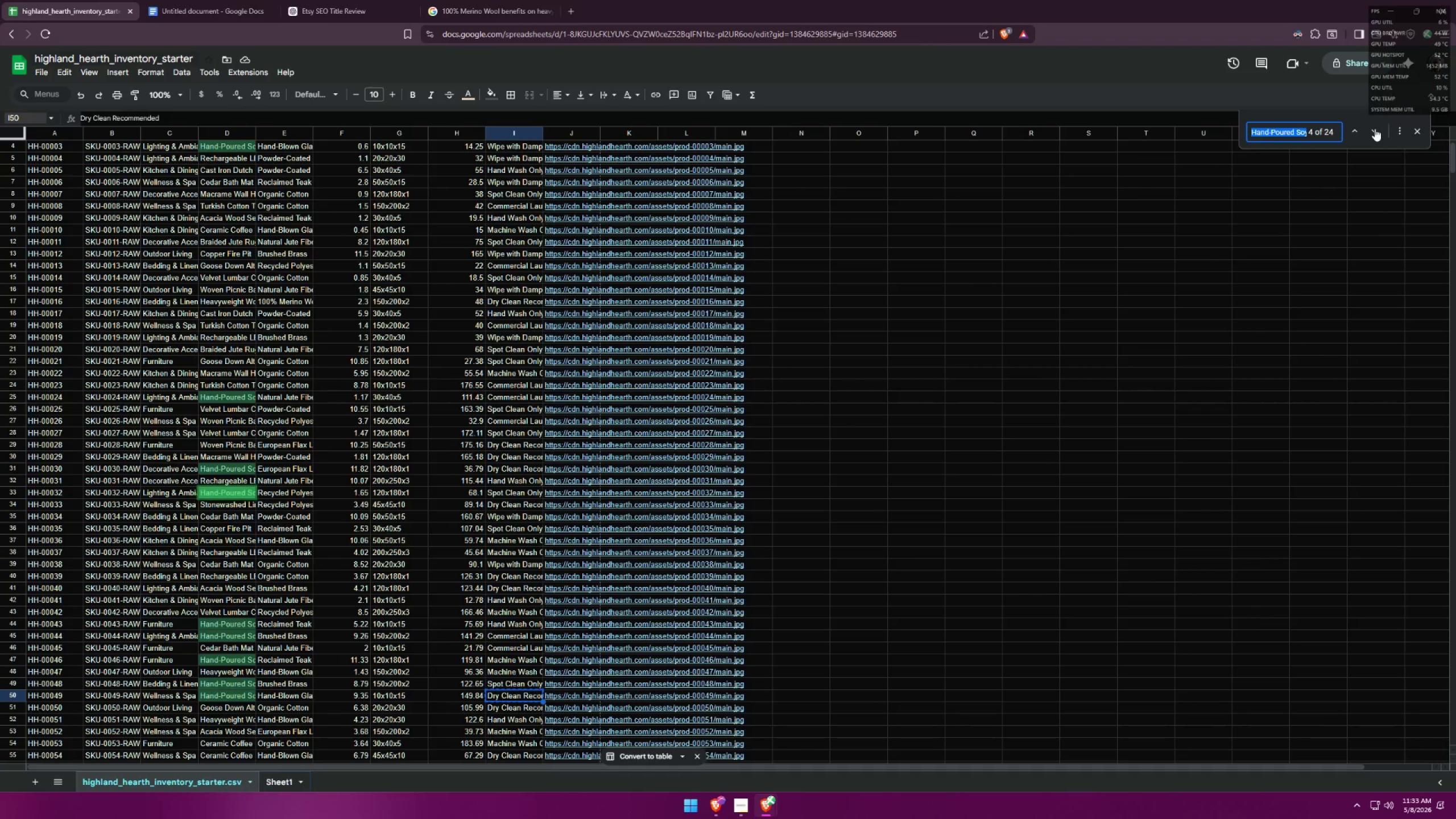 
triple_click([1375, 129])
 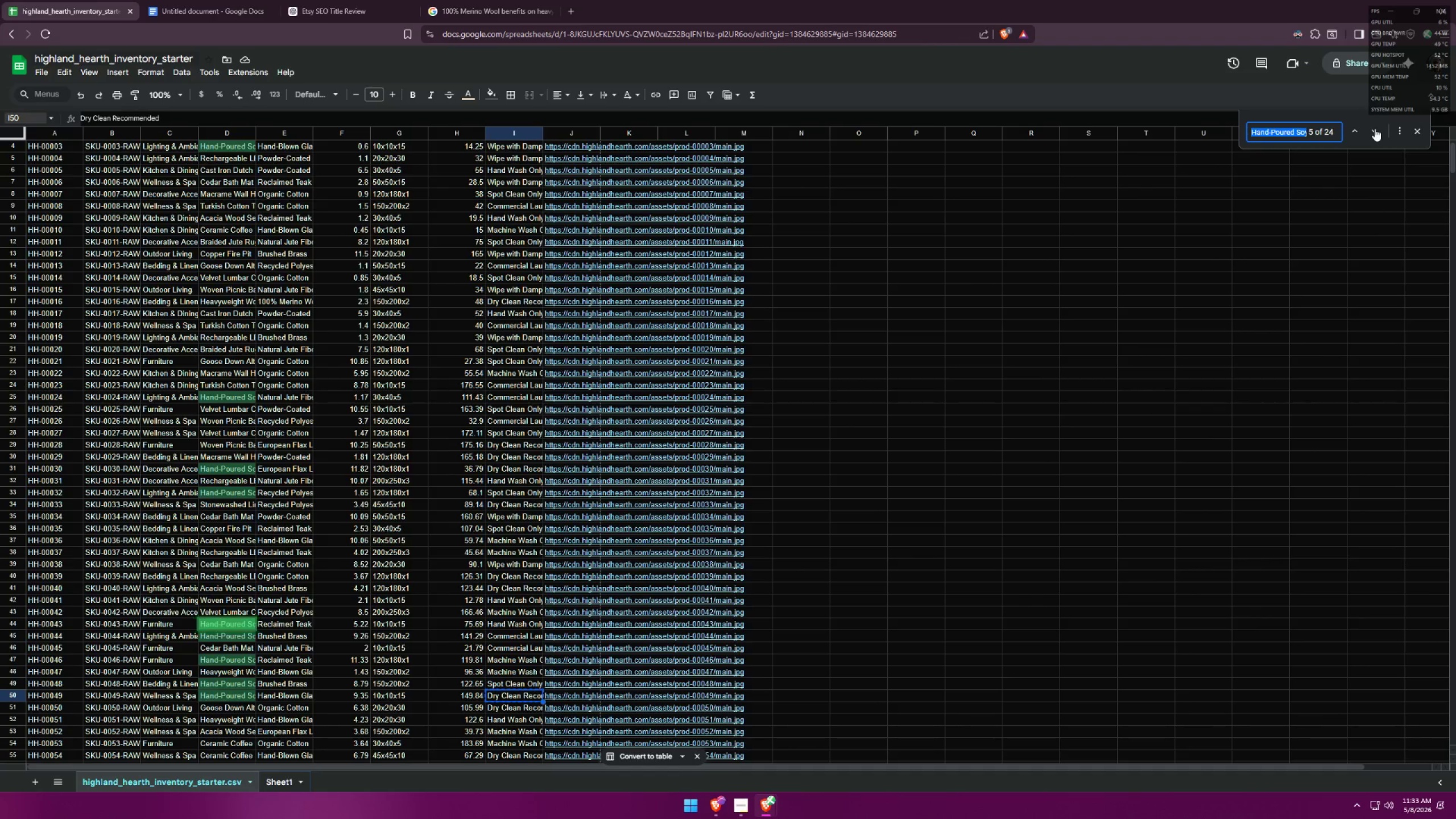 
triple_click([1375, 129])
 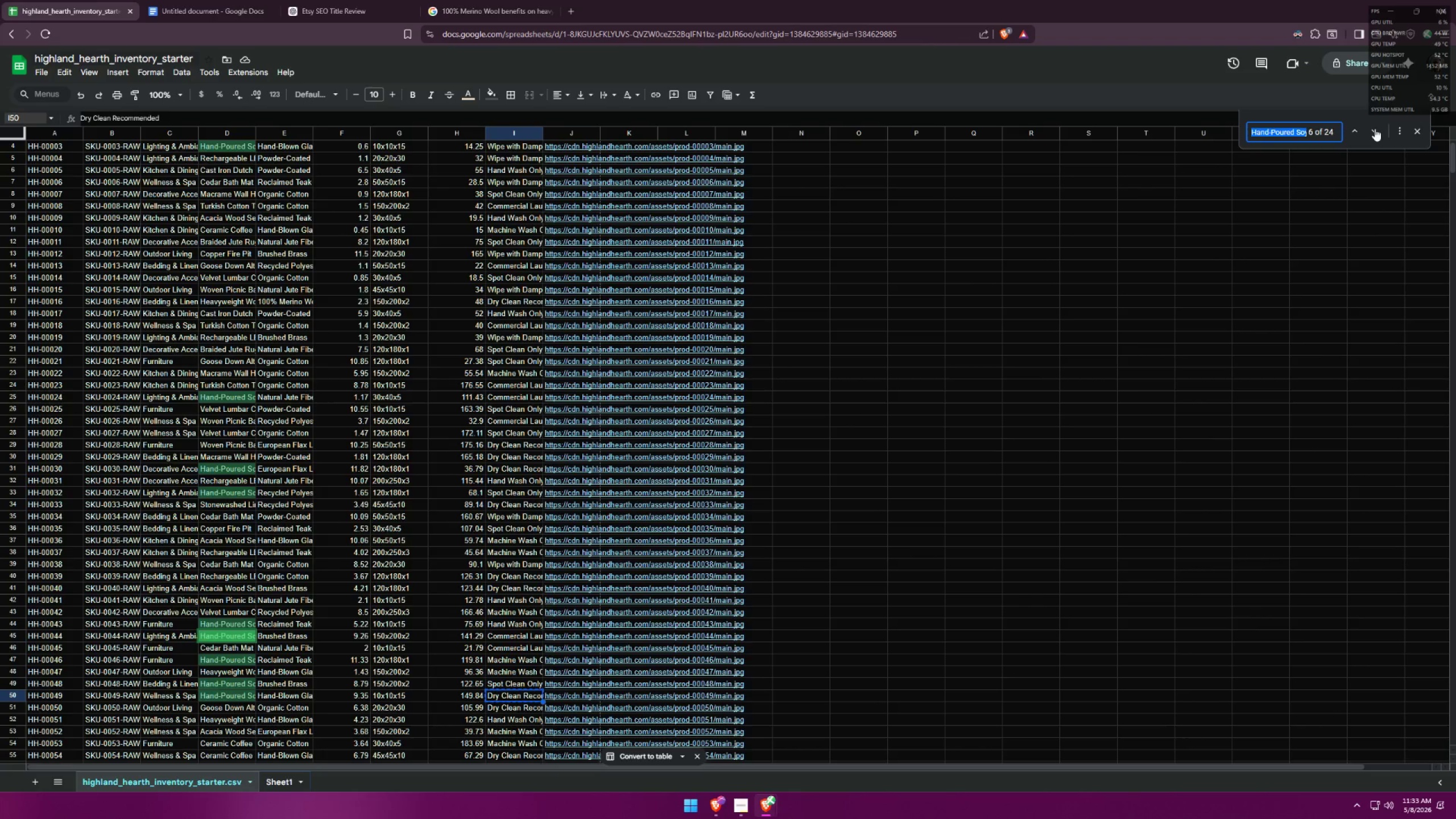 
triple_click([1375, 129])
 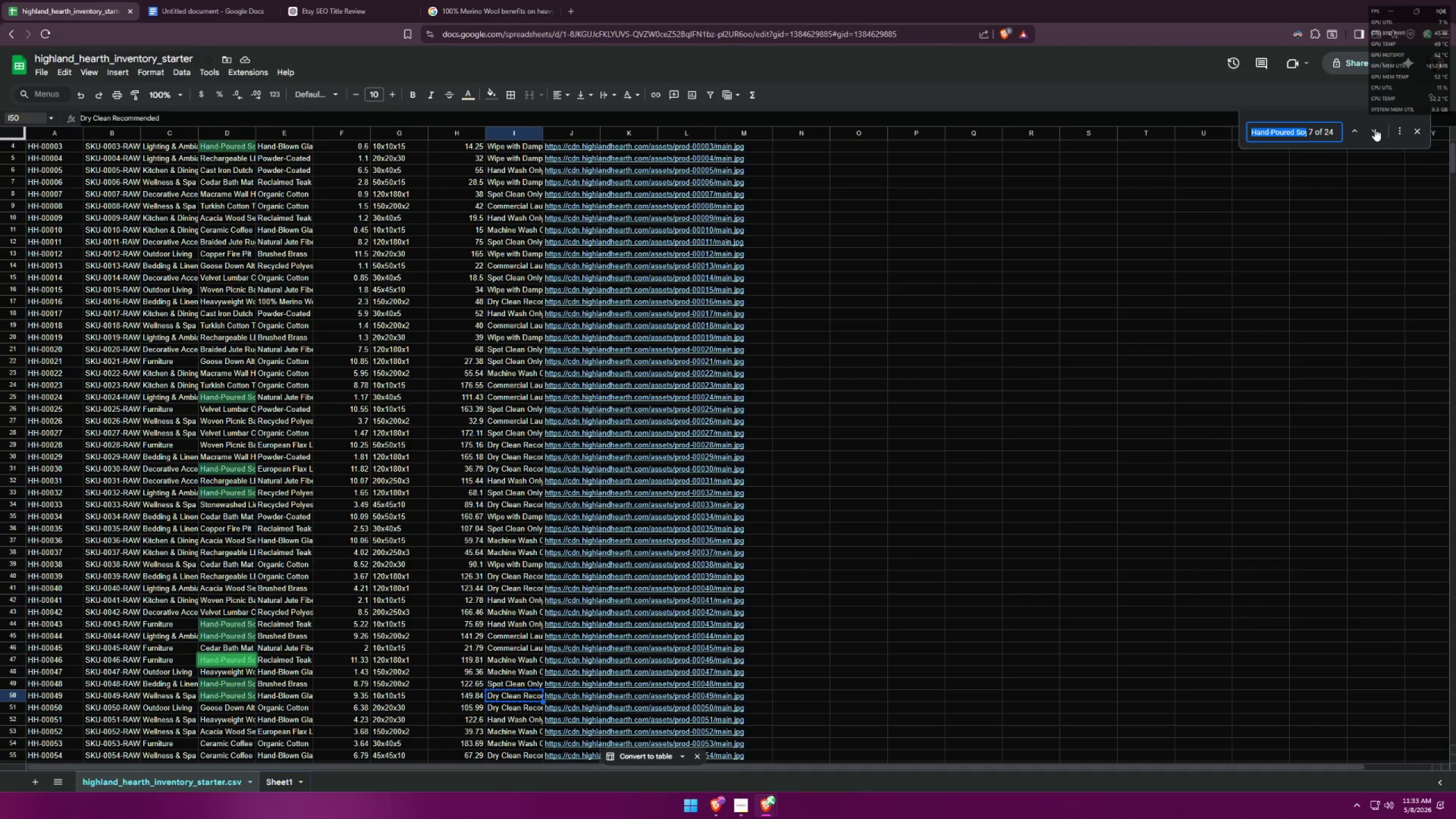 
triple_click([1375, 129])
 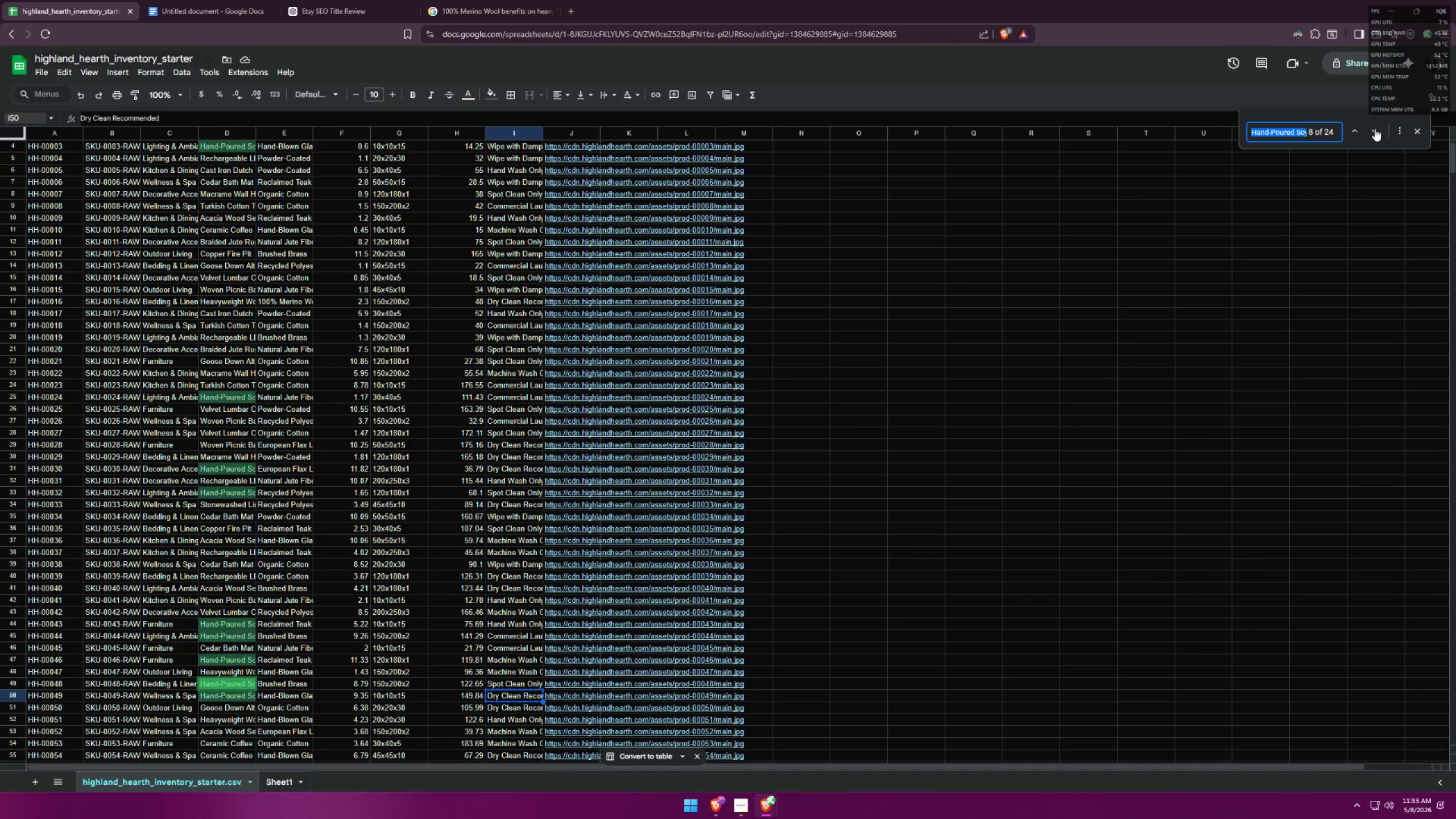 
left_click([1375, 129])
 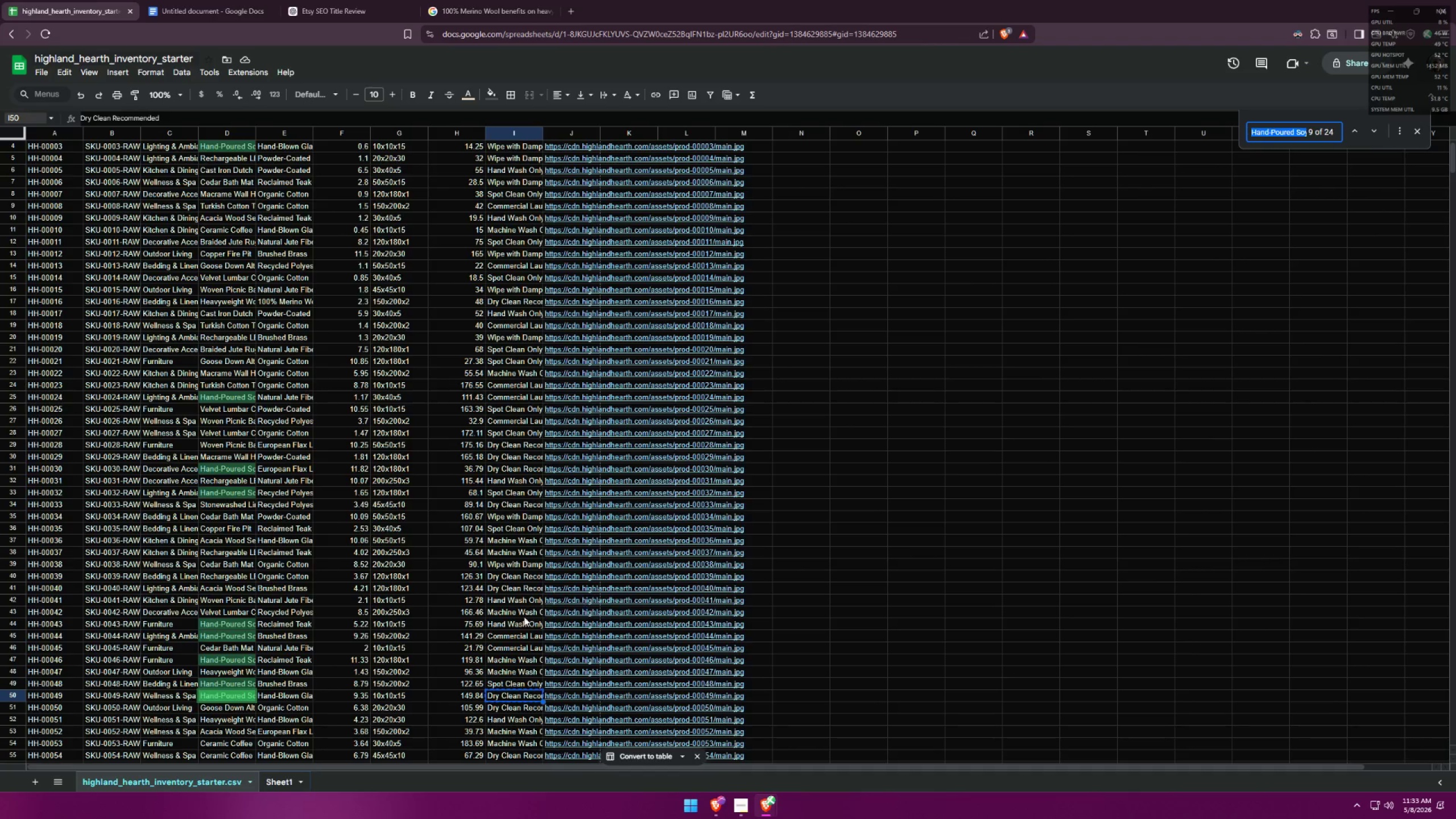 
left_click([231, 682])
 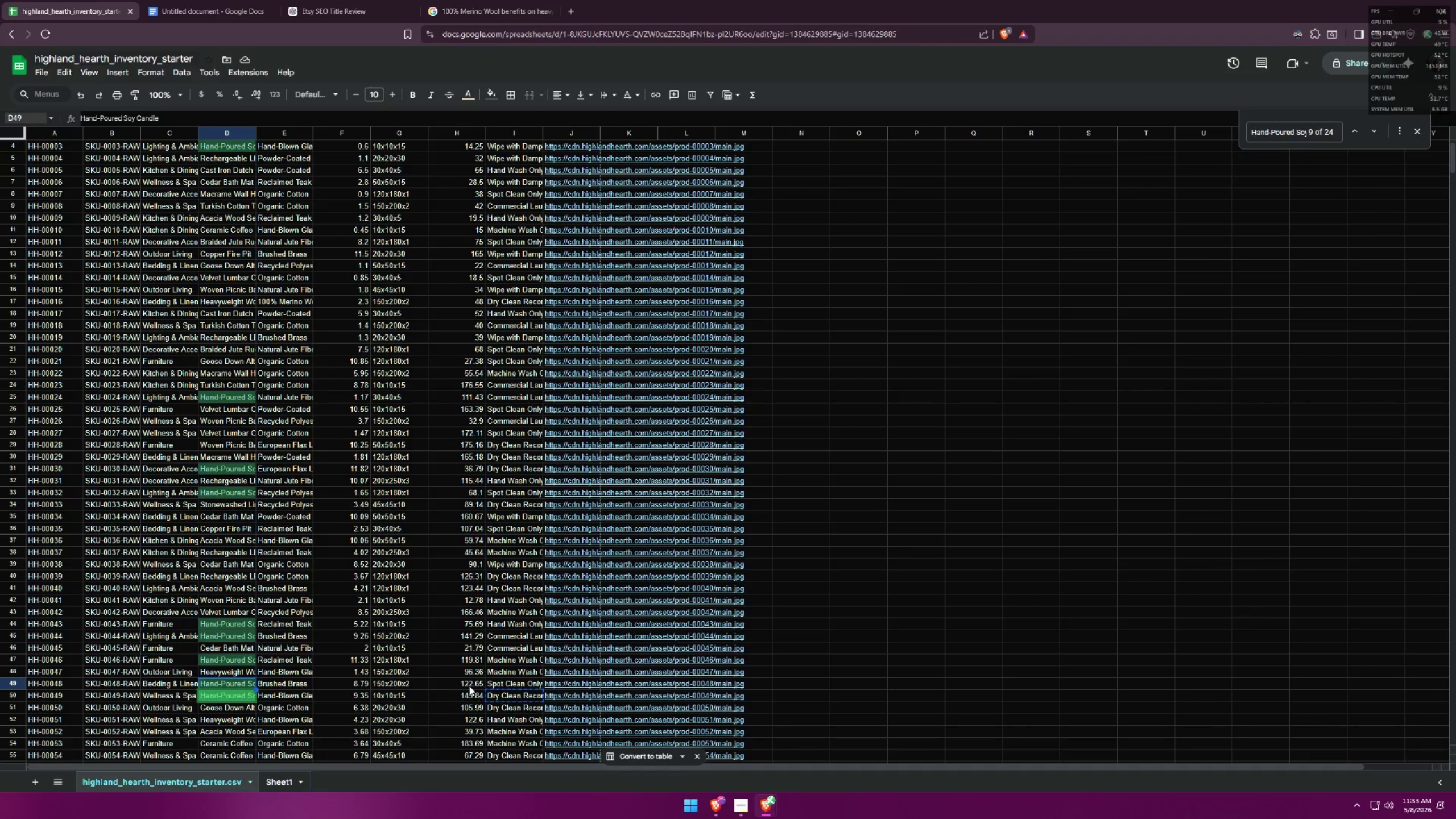 
left_click([469, 684])
 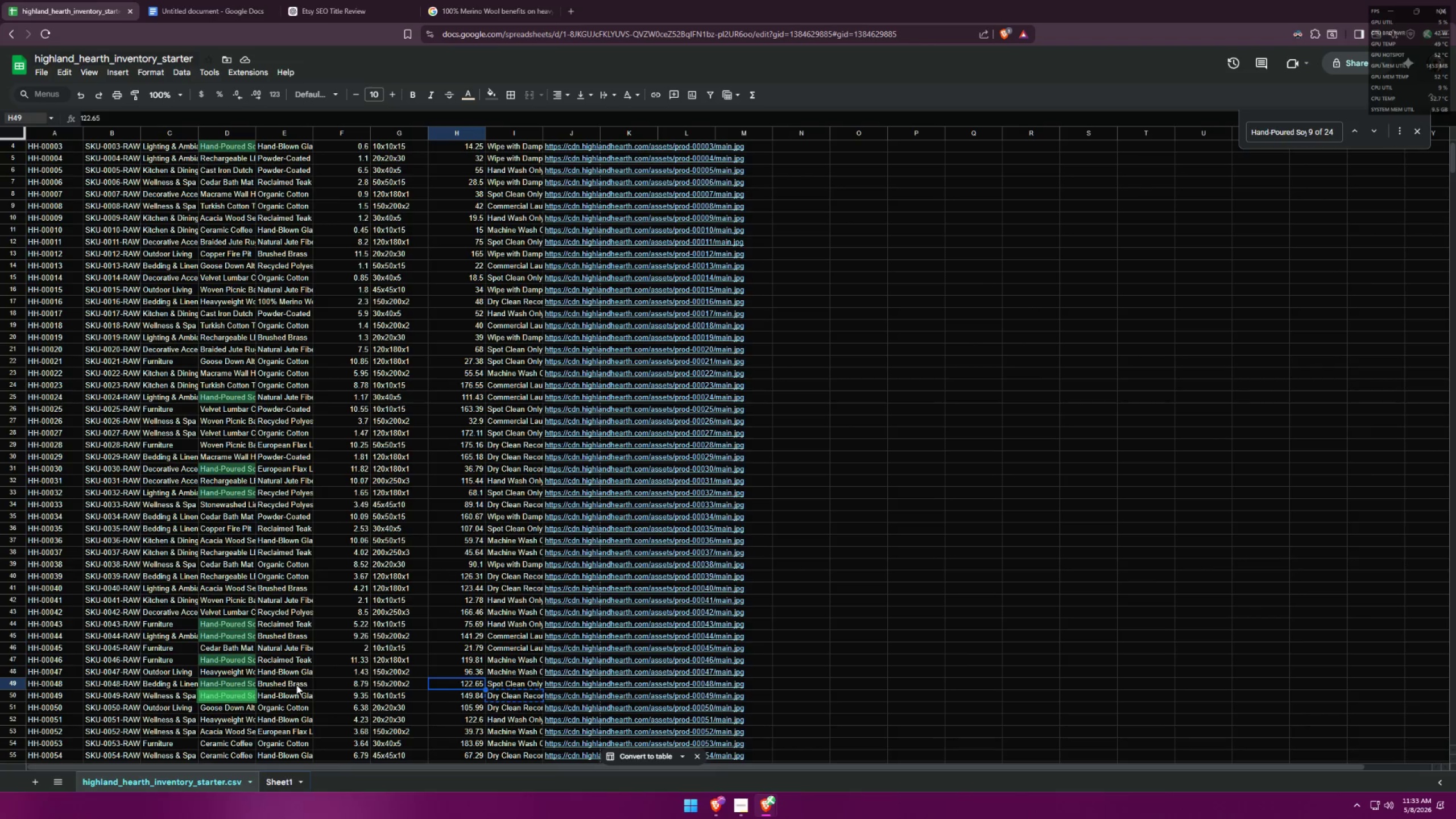 
left_click([282, 685])
 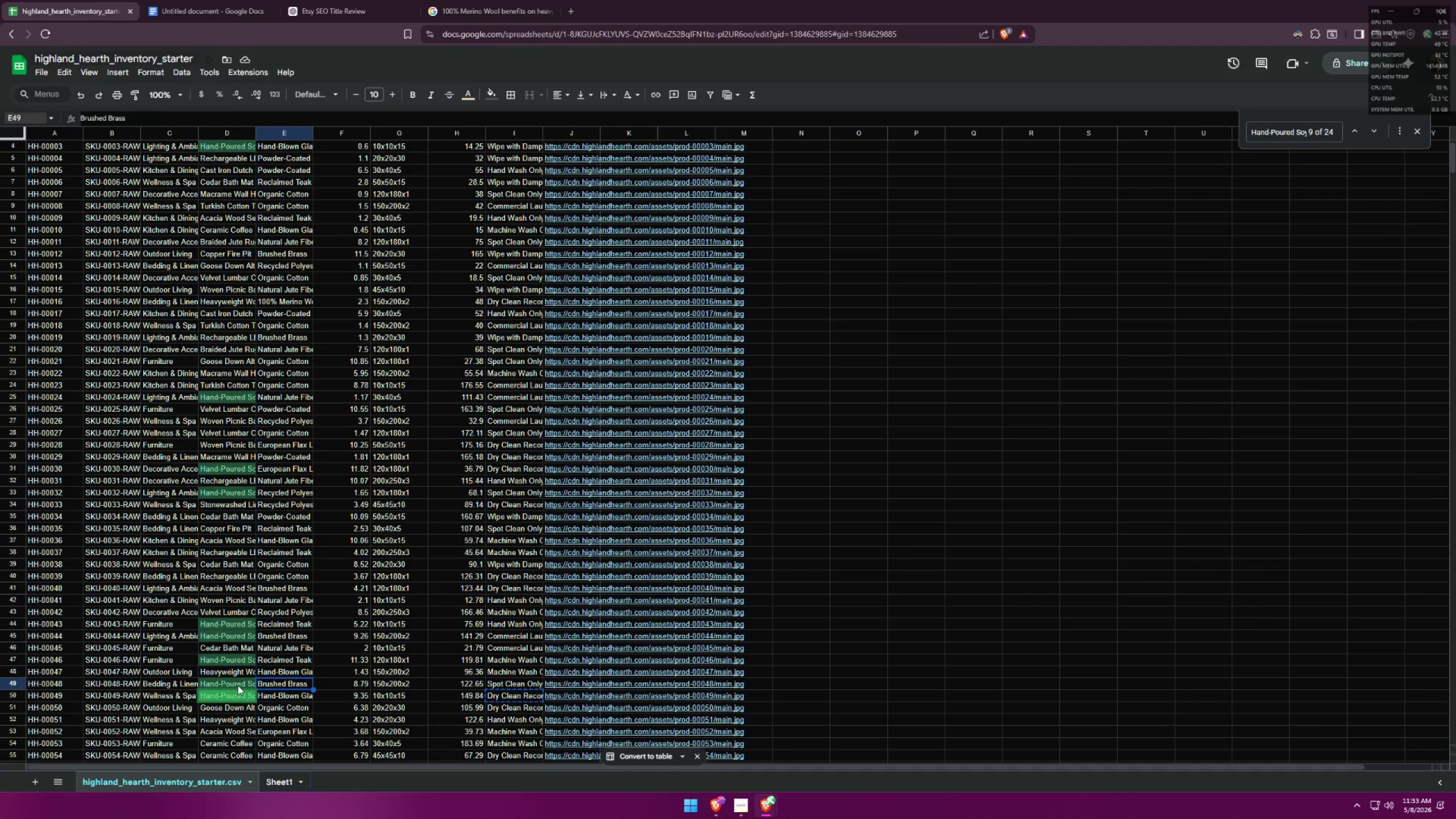 
left_click([221, 684])
 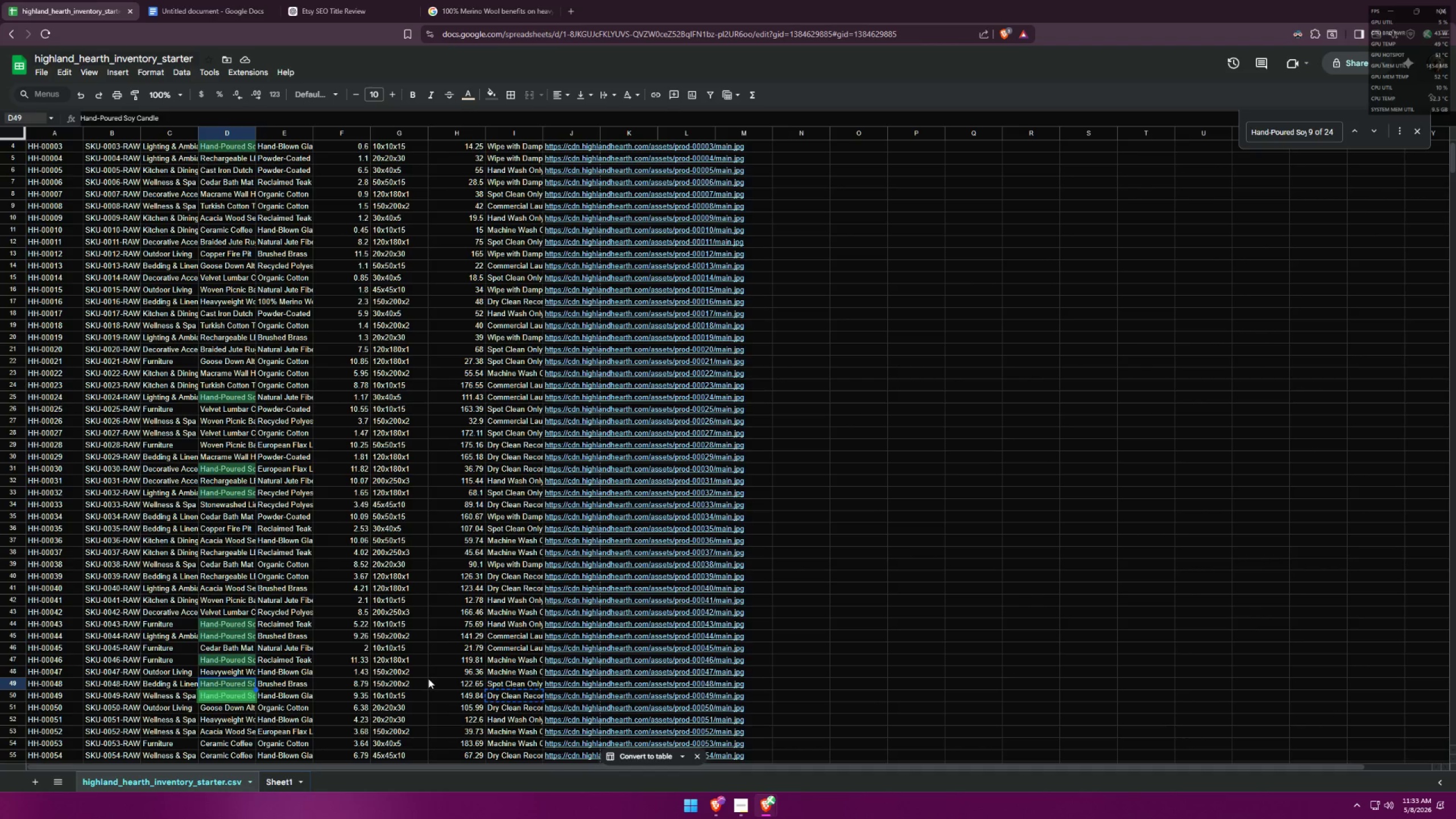 
left_click([443, 681])
 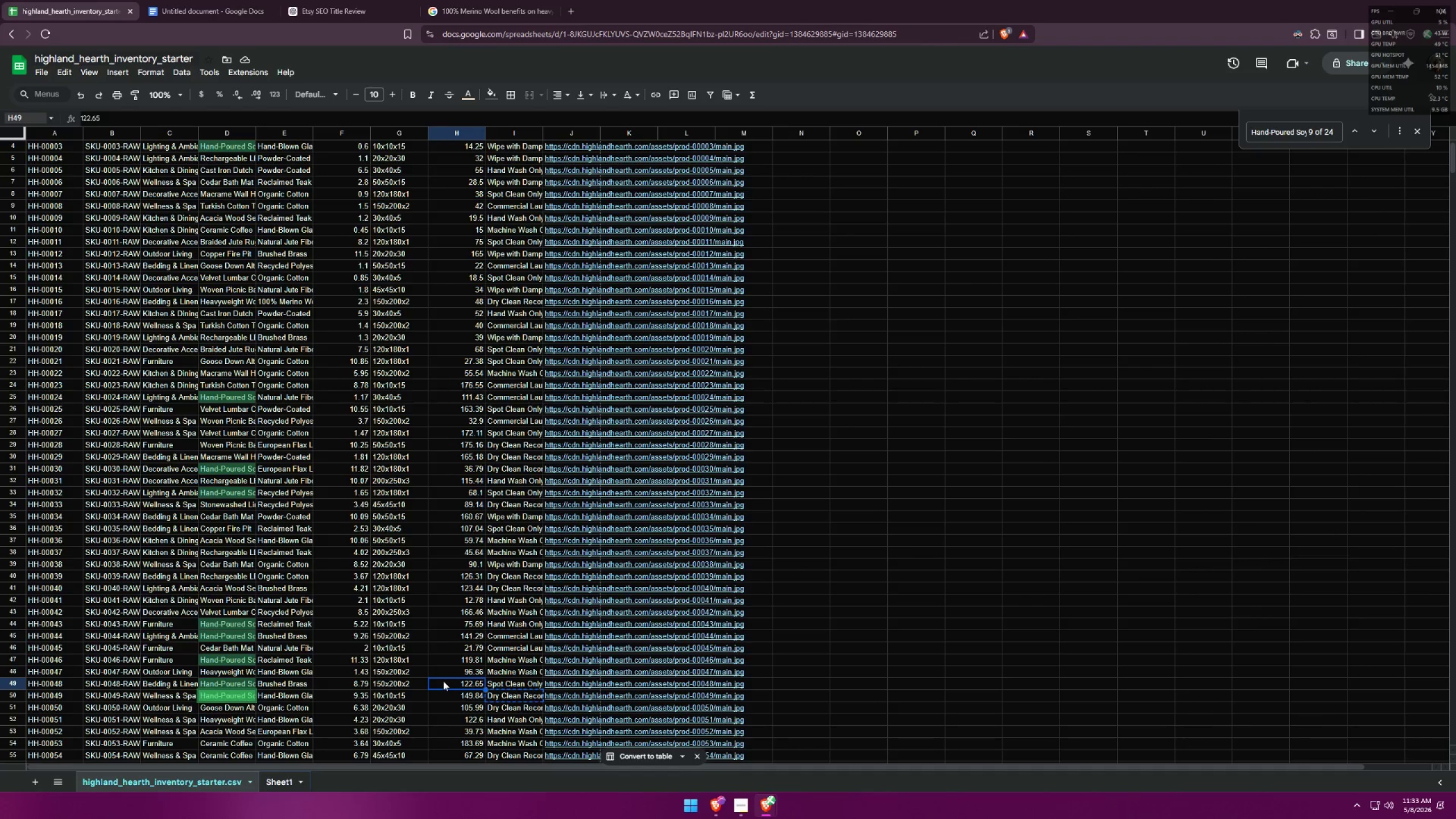 
key(Control+ControlLeft)
 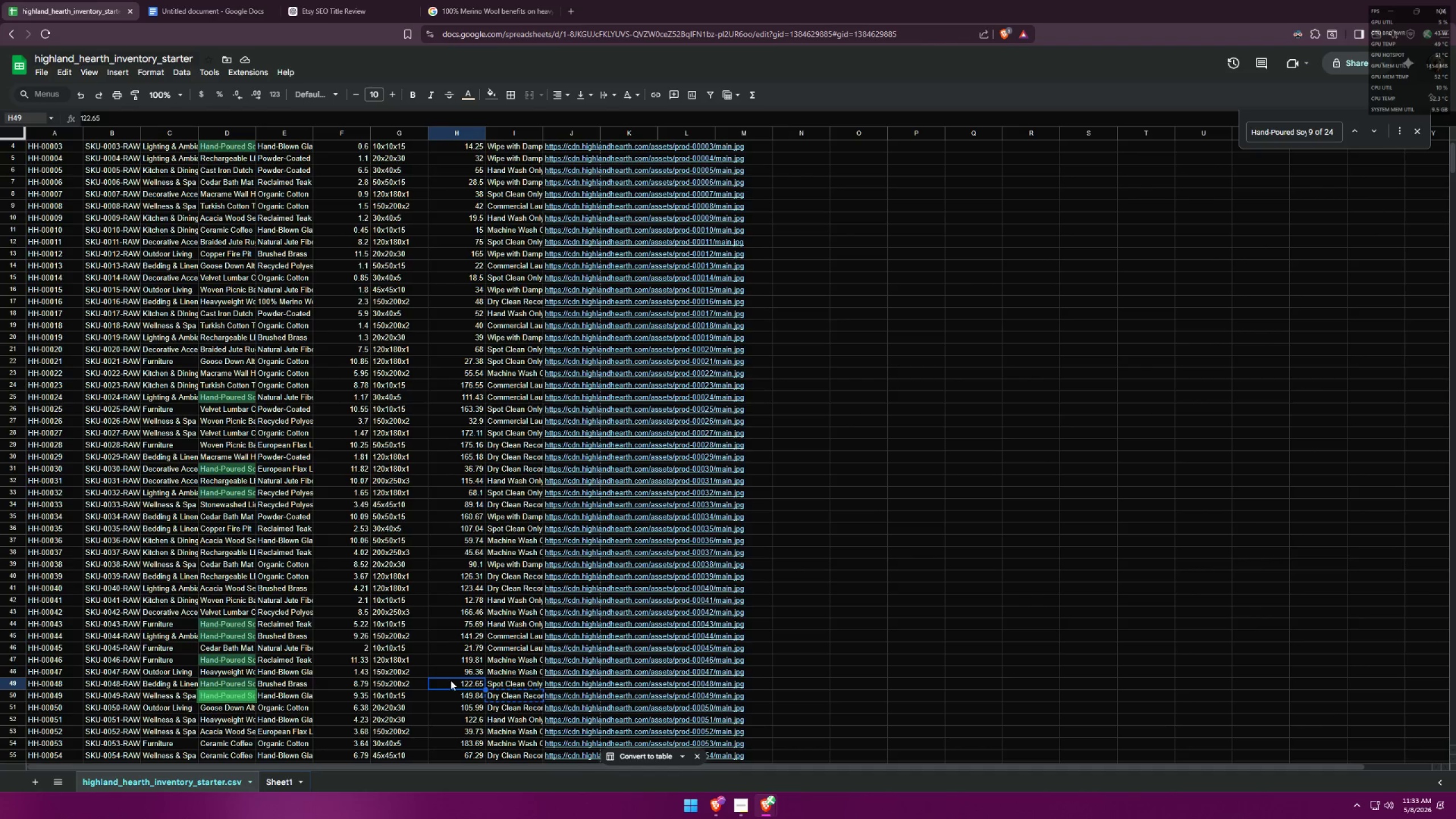 
key(Control+C)
 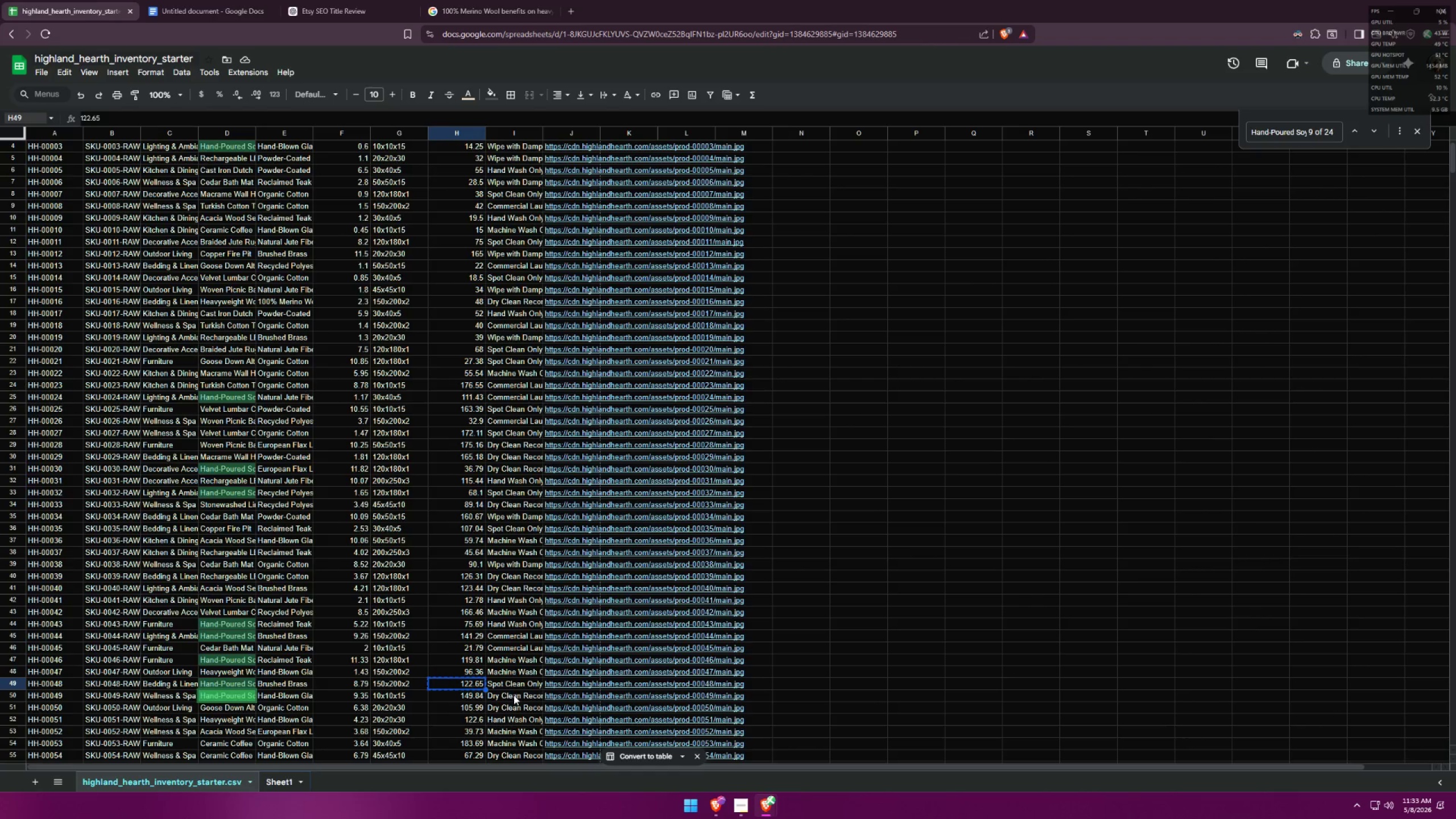 
key(Alt+AltLeft)
 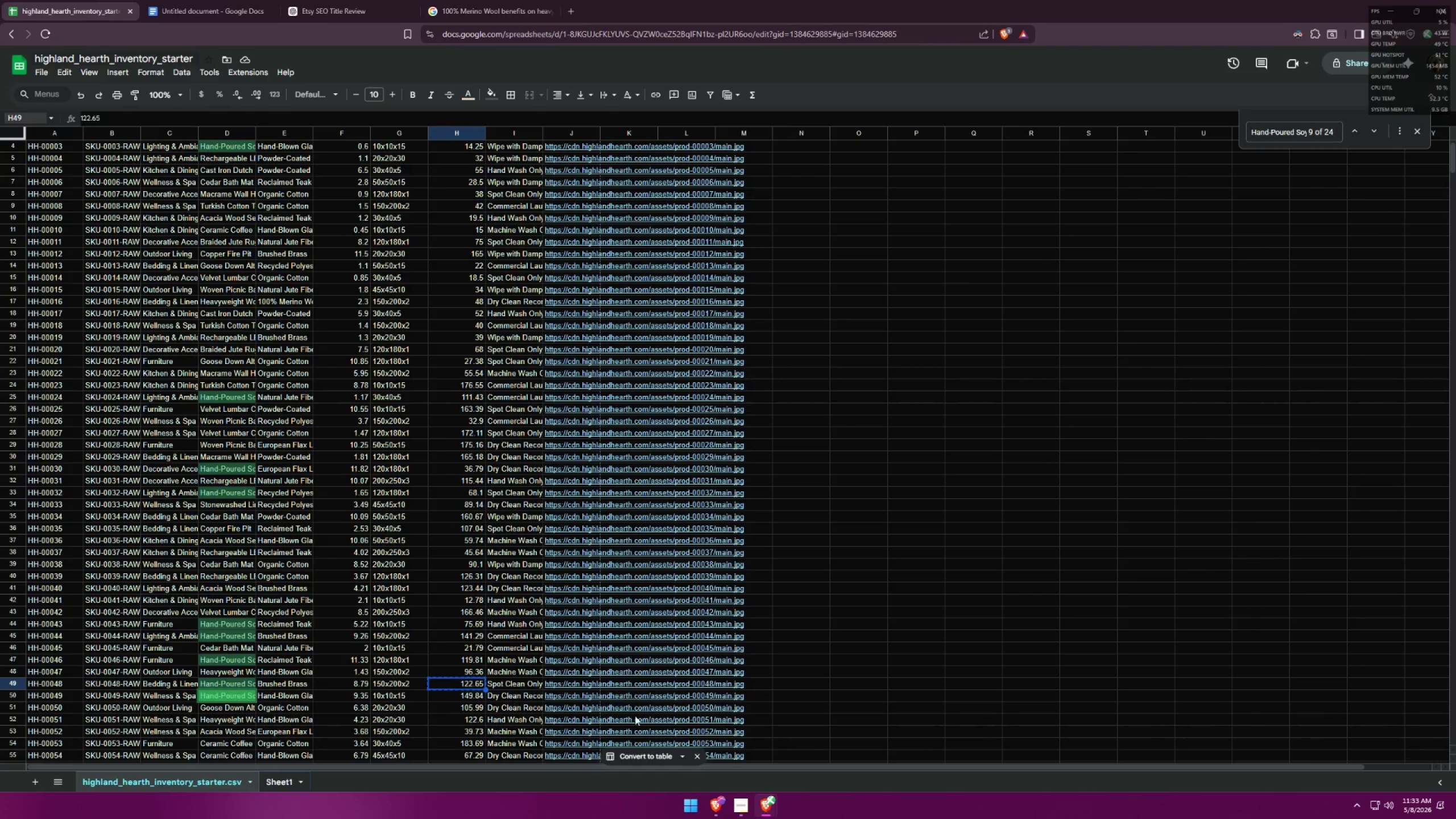 
key(Alt+Tab)
 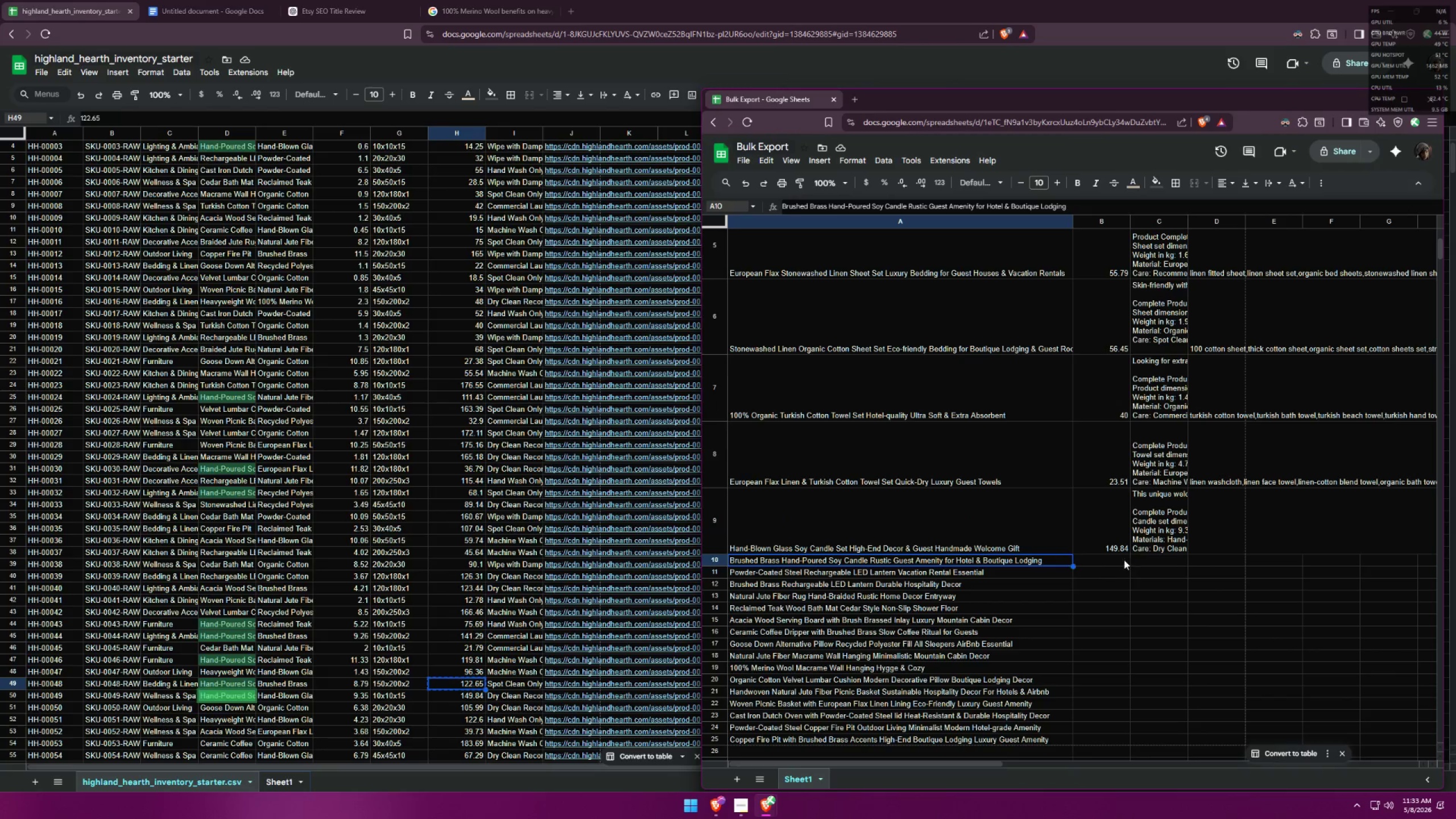 
double_click([1106, 563])
 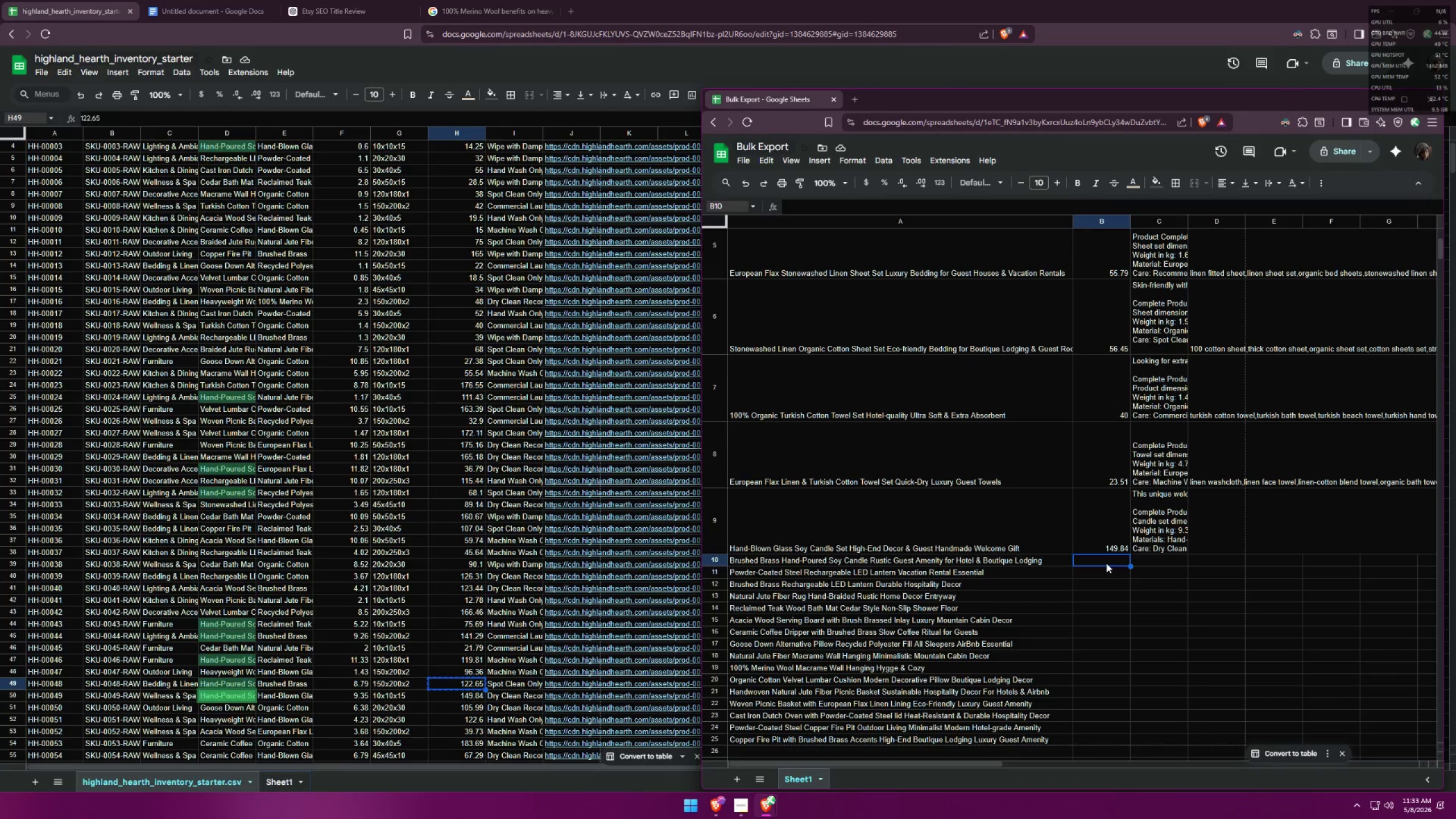 
key(Control+ControlLeft)
 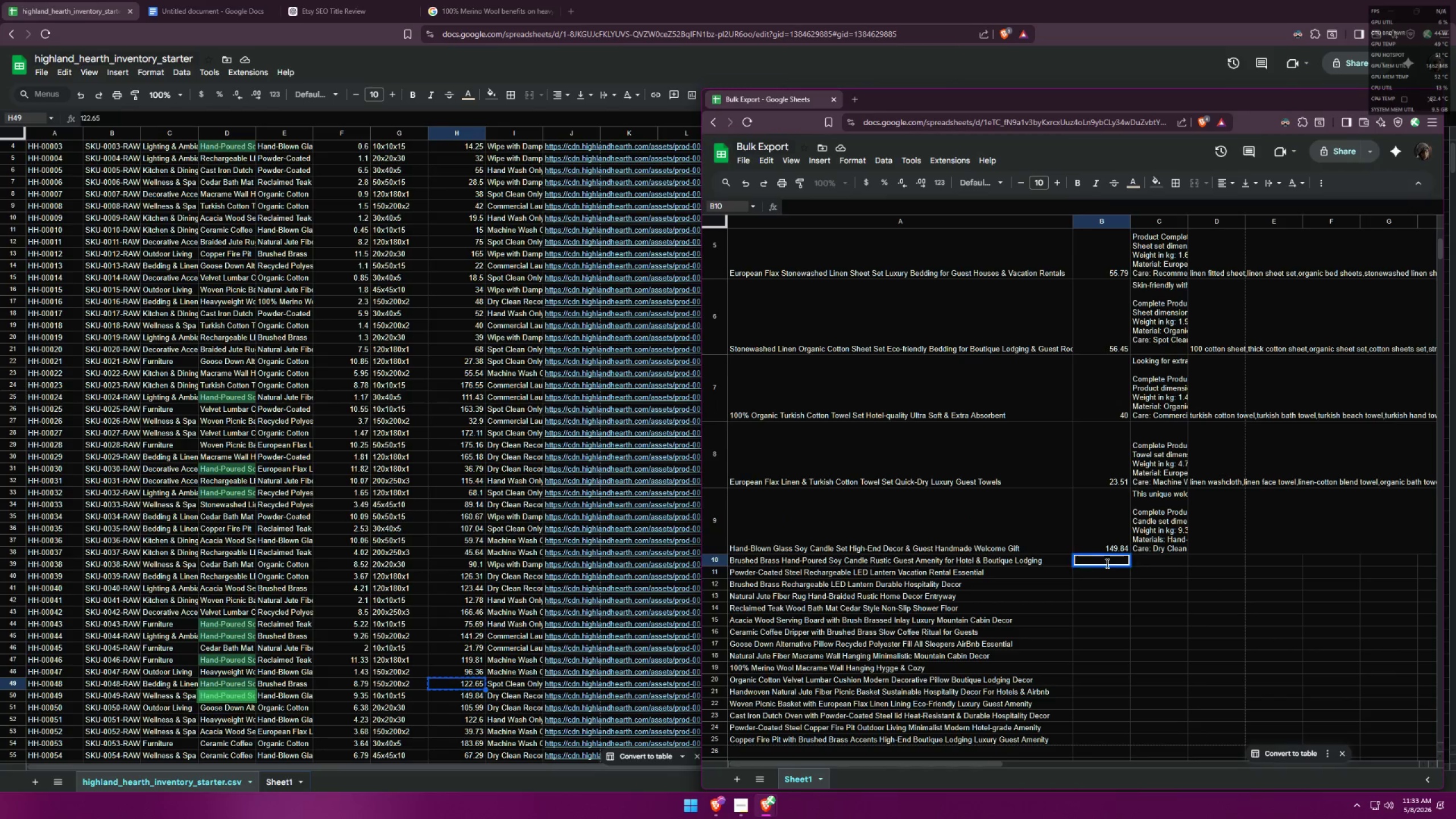 
key(Control+V)
 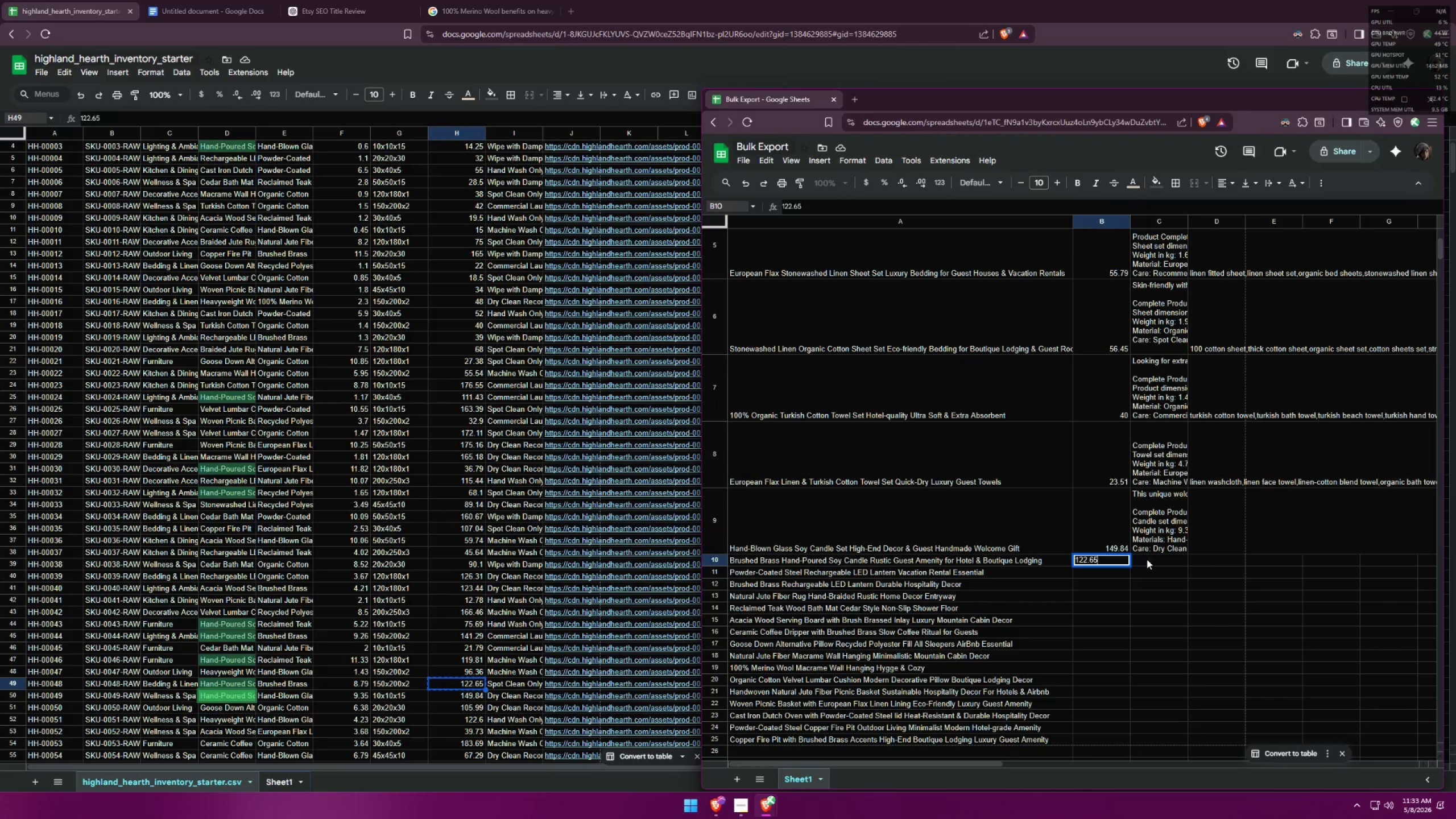 
left_click([1151, 558])
 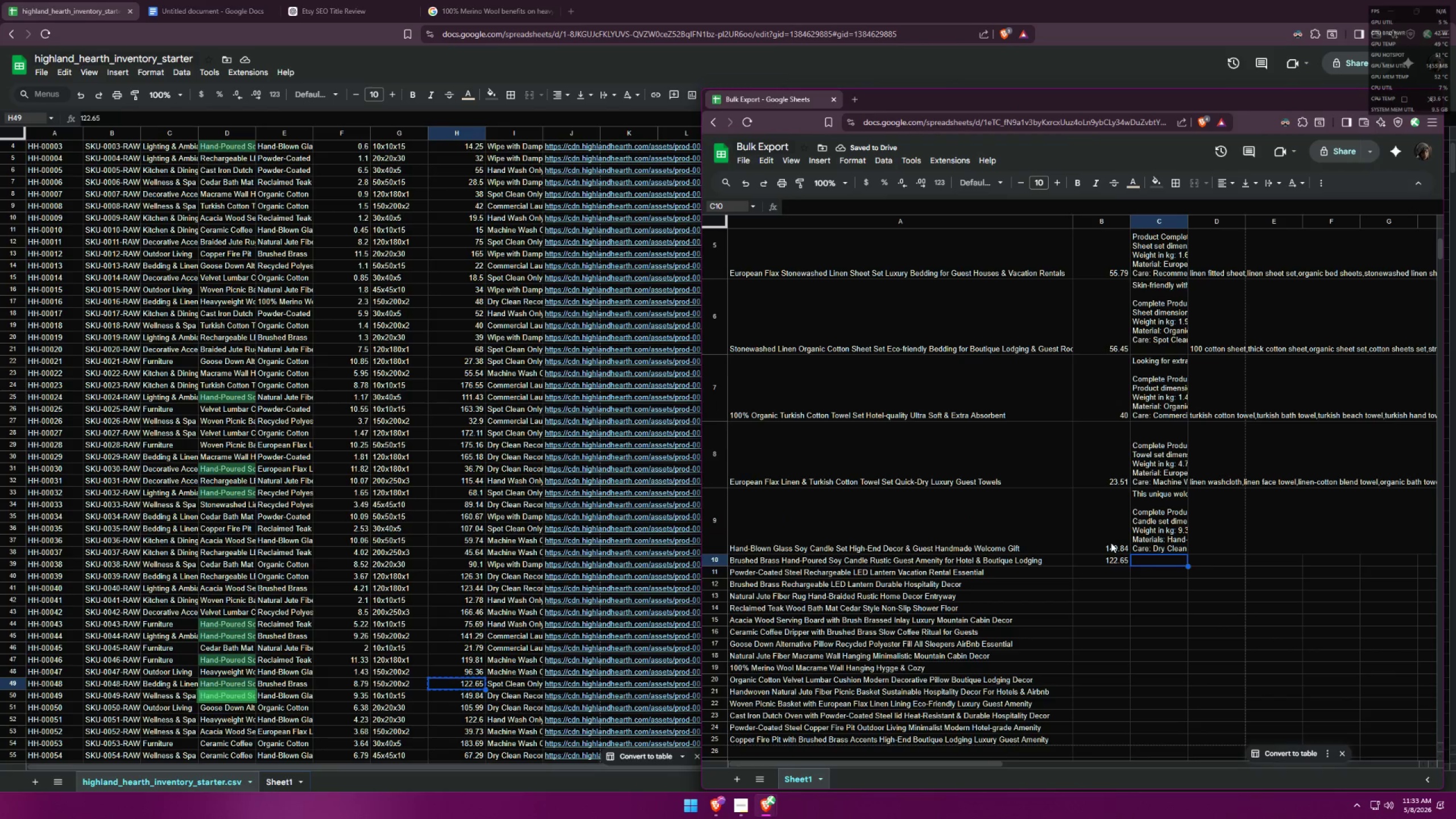 
double_click([1167, 562])
 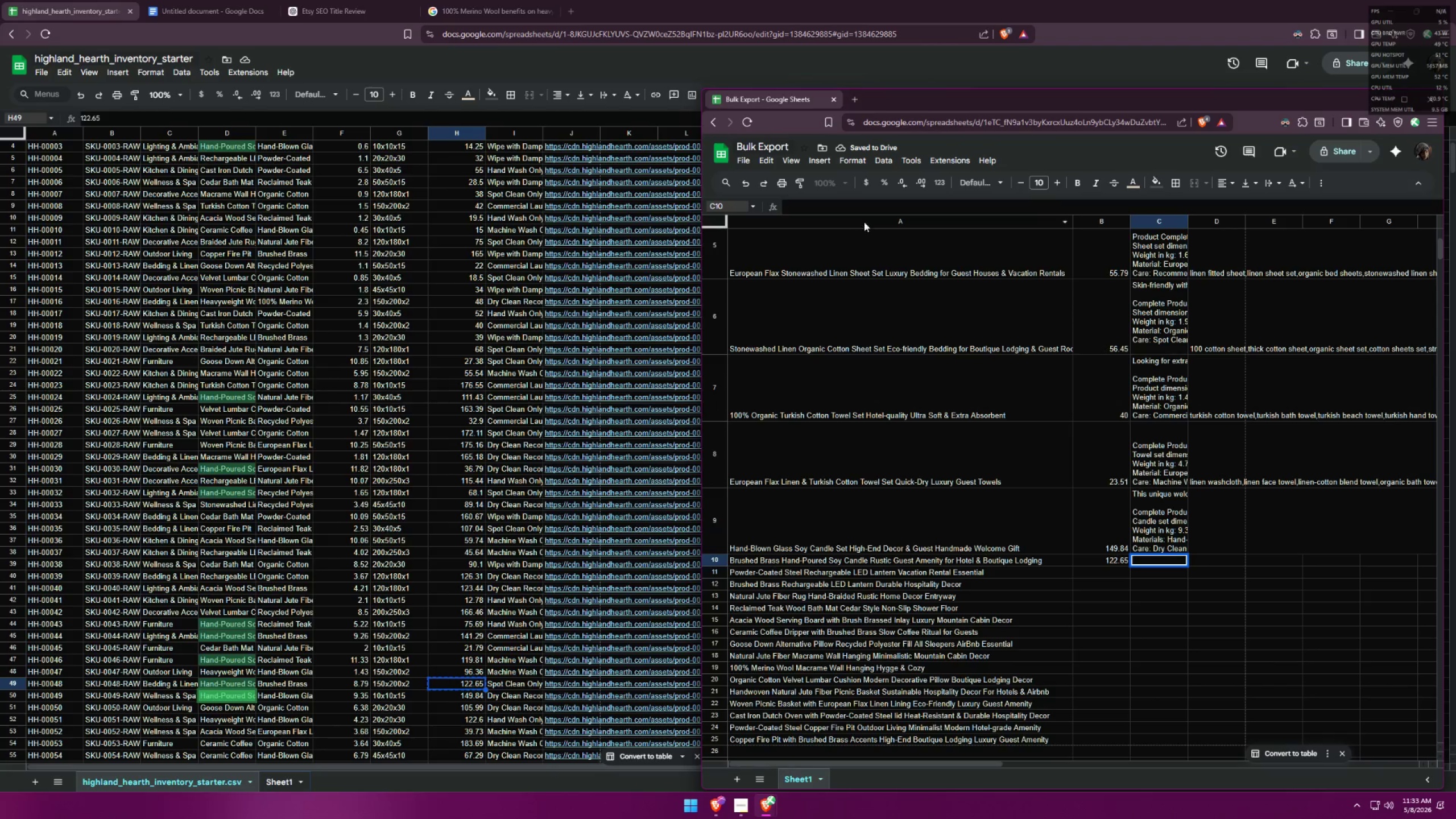 
left_click([862, 211])
 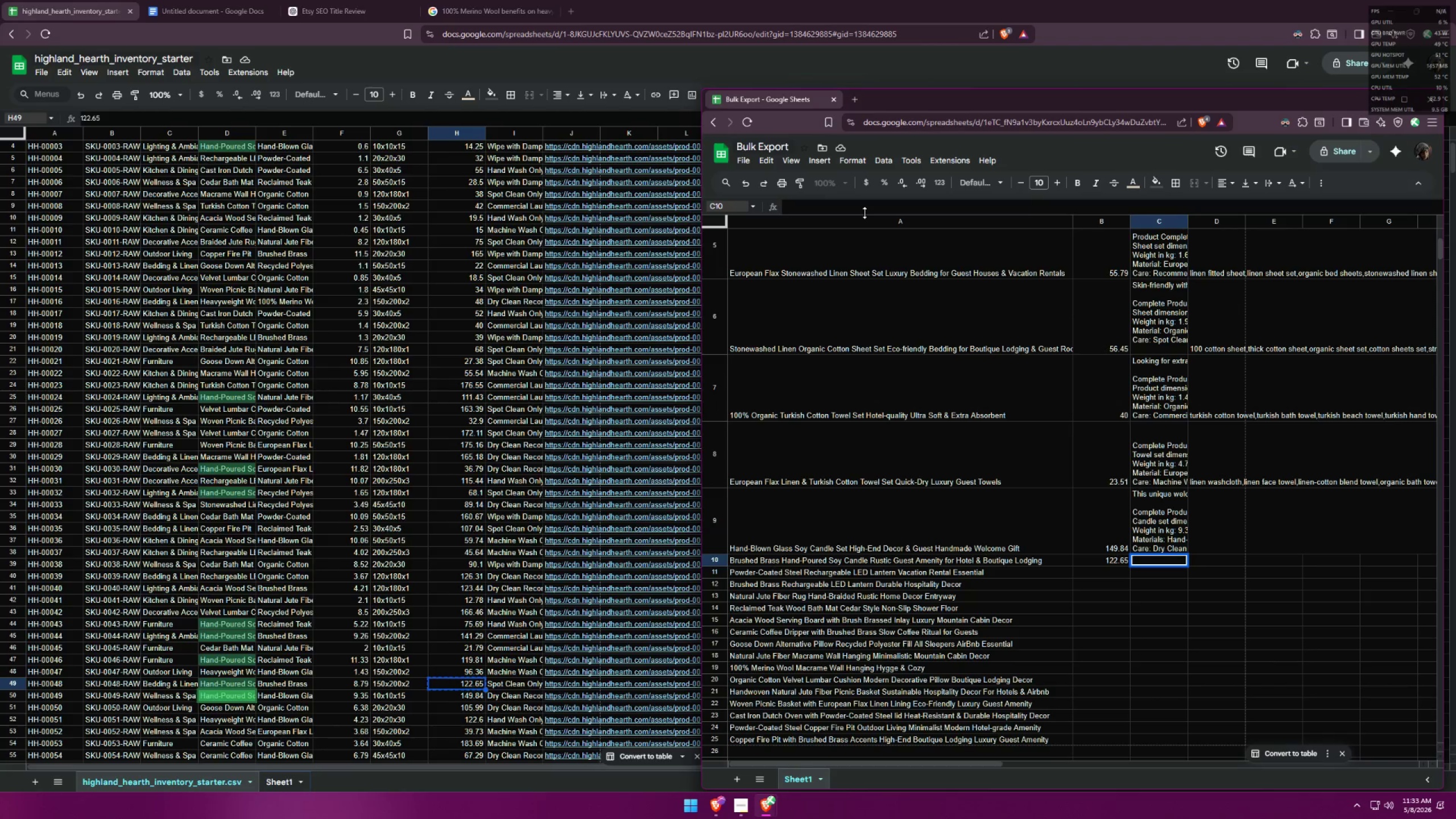 
type(Inpire yourself, )
 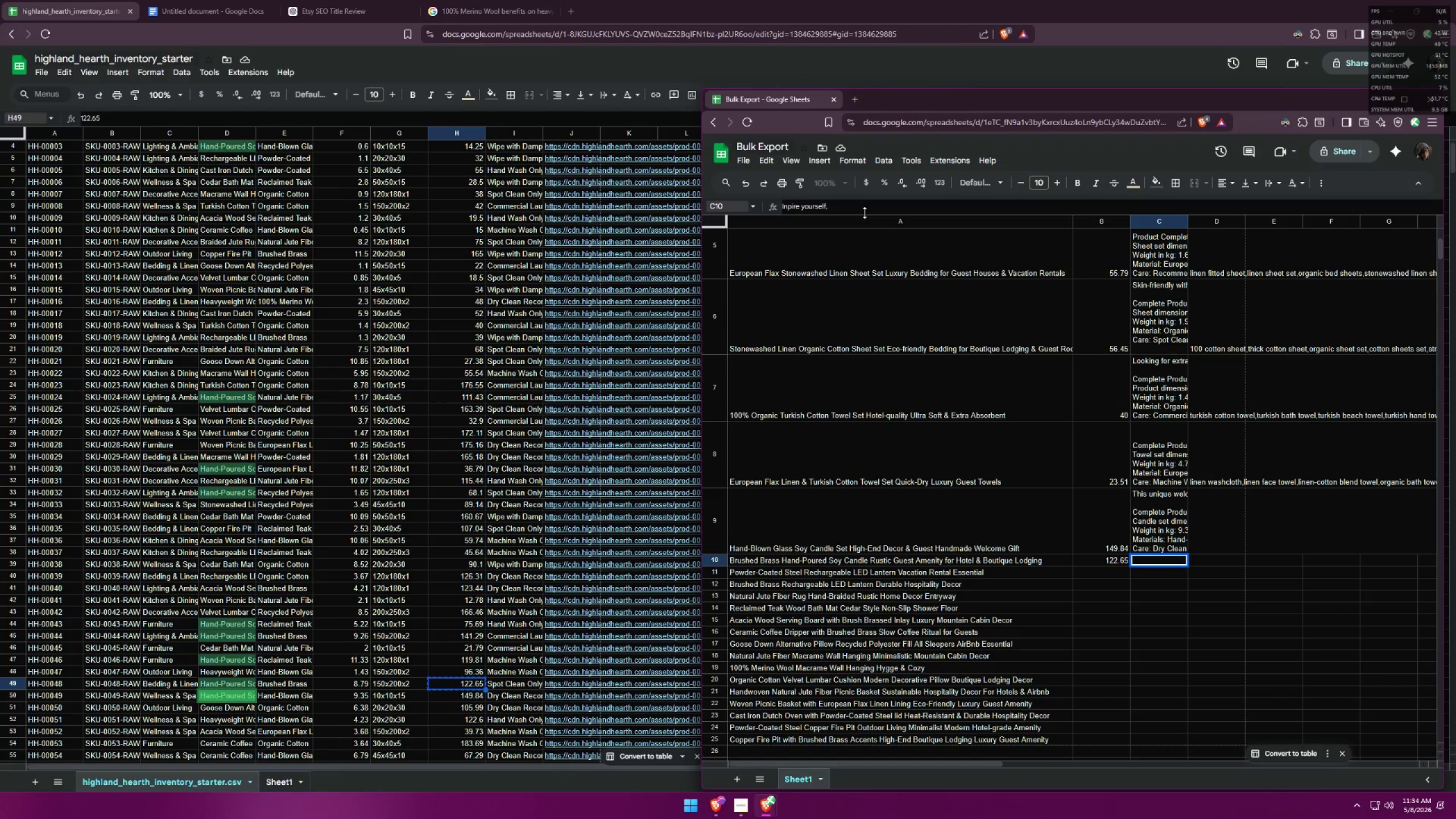 
type(guests)
 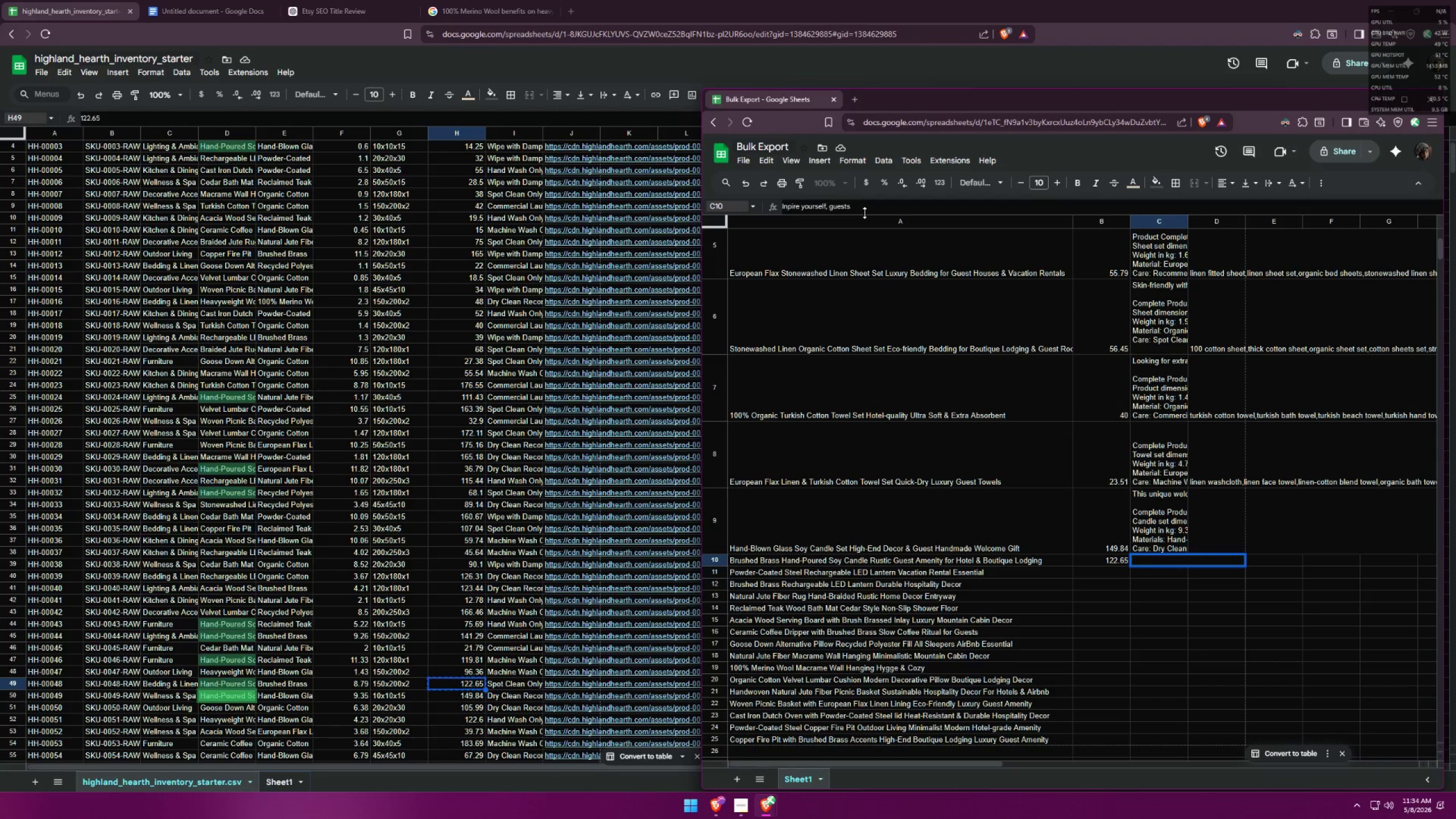 
key(Control+ControlLeft)
 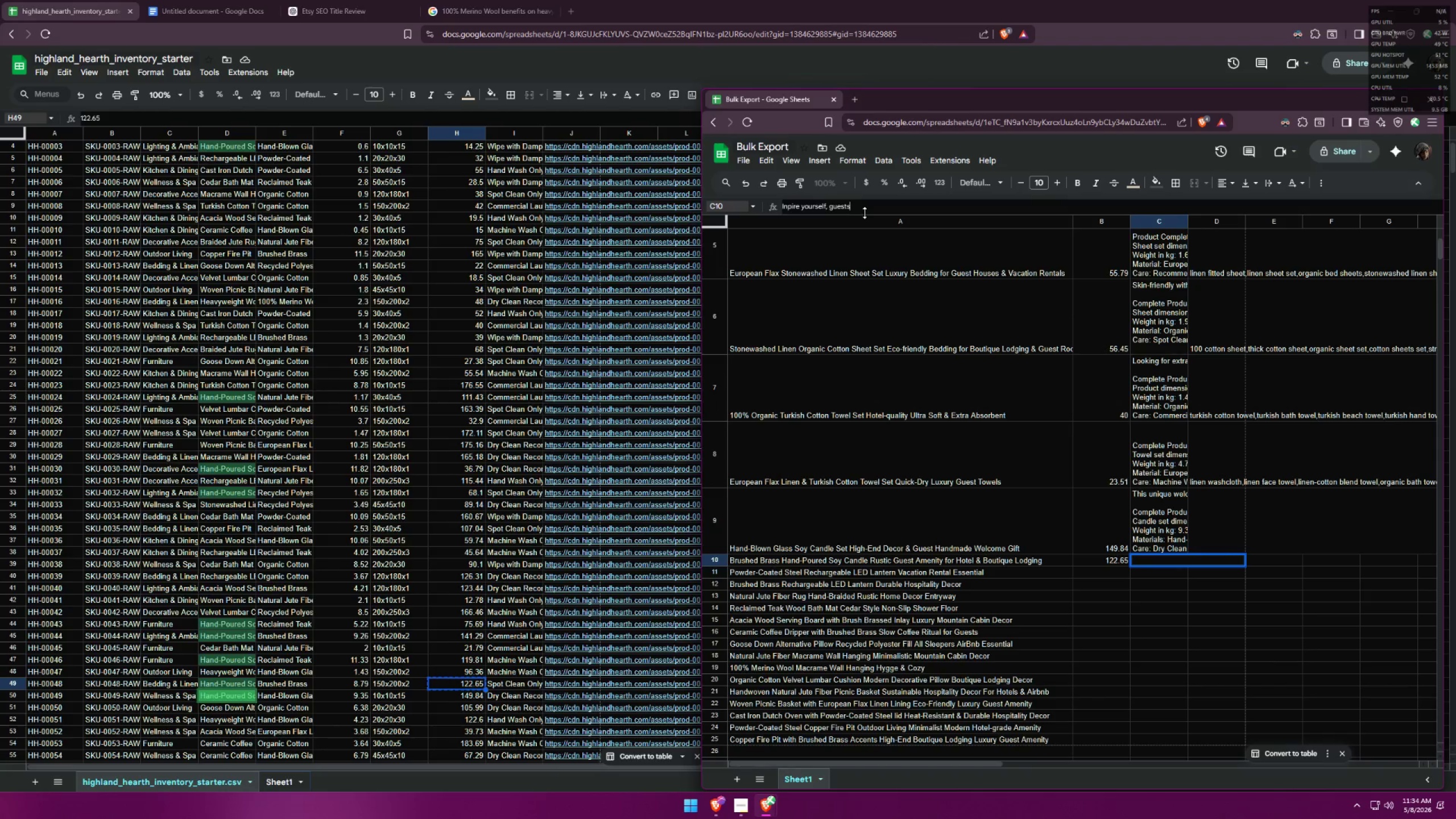 
key(Control+A)
 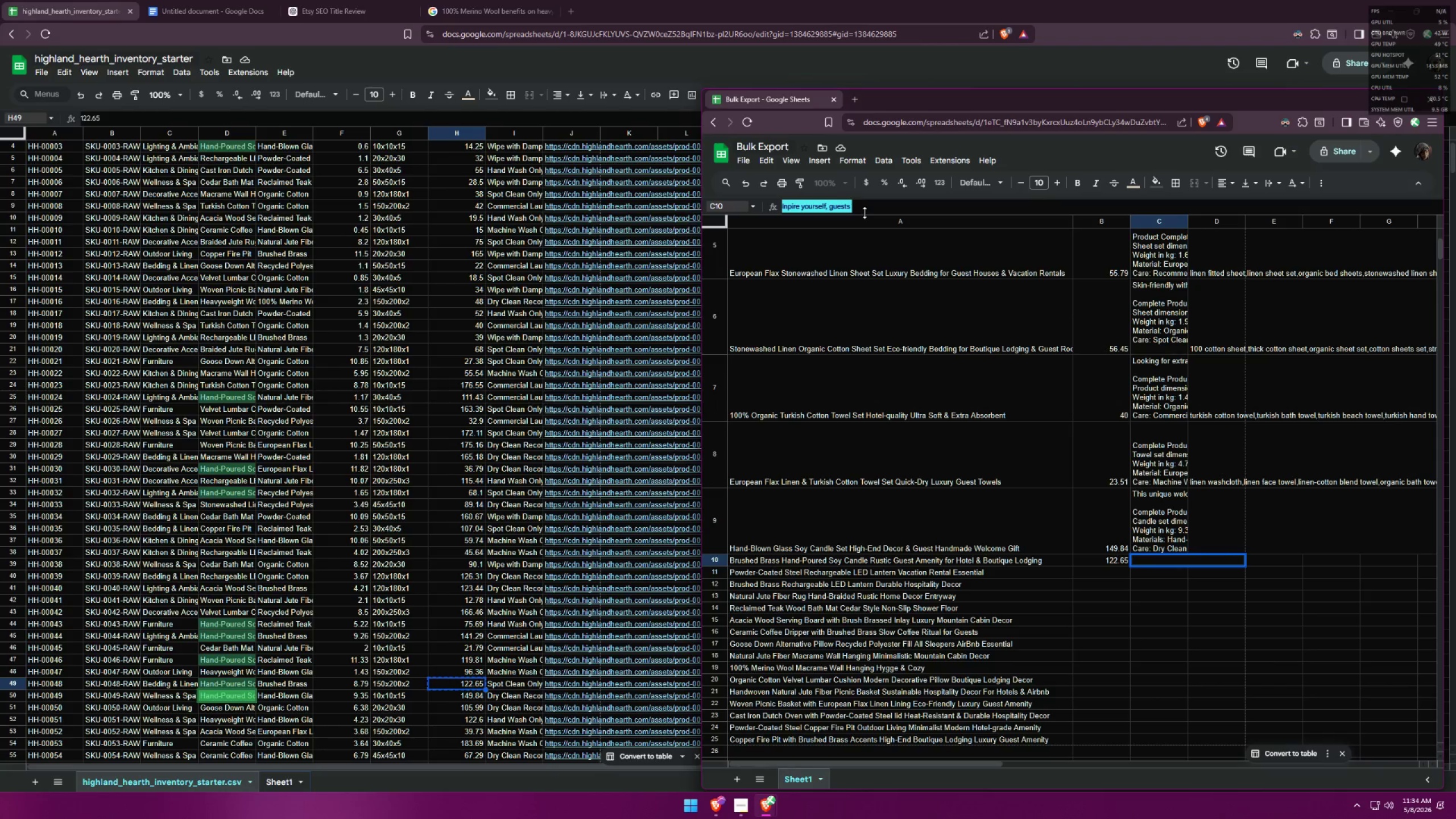 
type(Inspire yourself, )
key(Backspace)
key(Backspace)
type( or guests with this )
 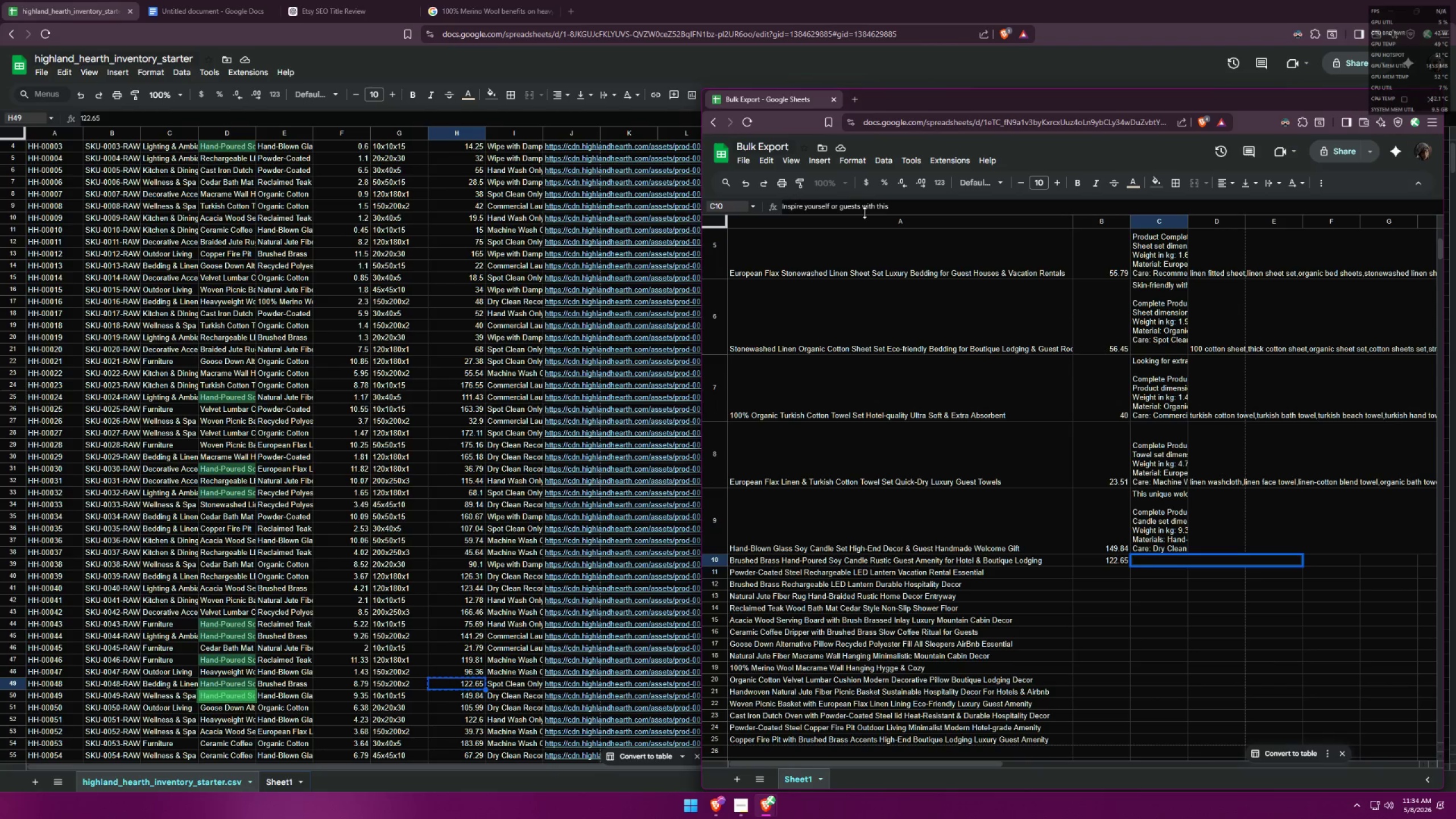 
wait(6.09)
 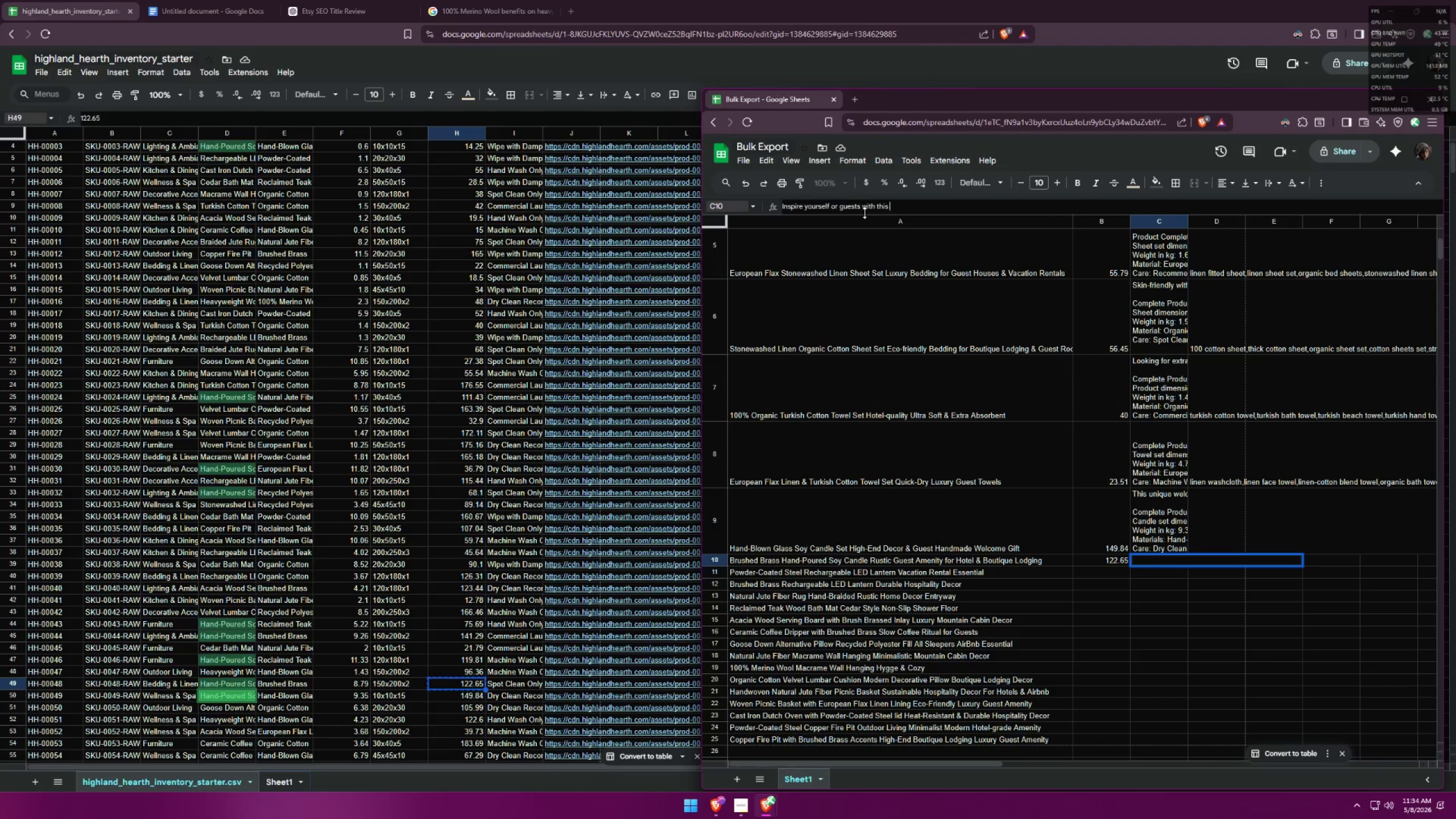 
type(Brushed Brass Hand-)
key(Backspace)
key(Backspace)
key(Backspace)
key(Backspace)
key(Backspace)
type(handp)
key(Backspace)
type(-poured sou)
key(Backspace)
type(y candle )
 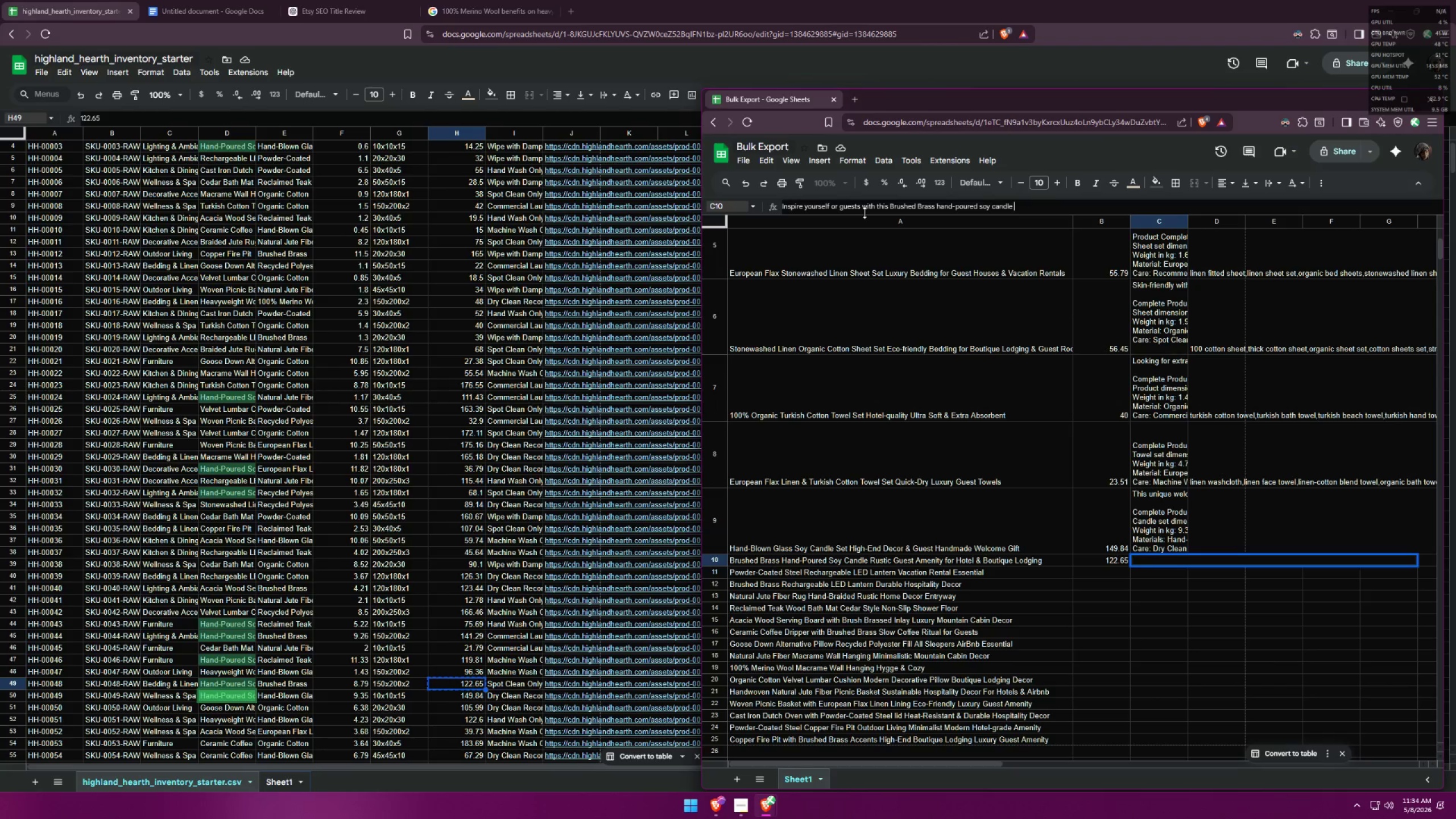 
type(set. Perfect to )
 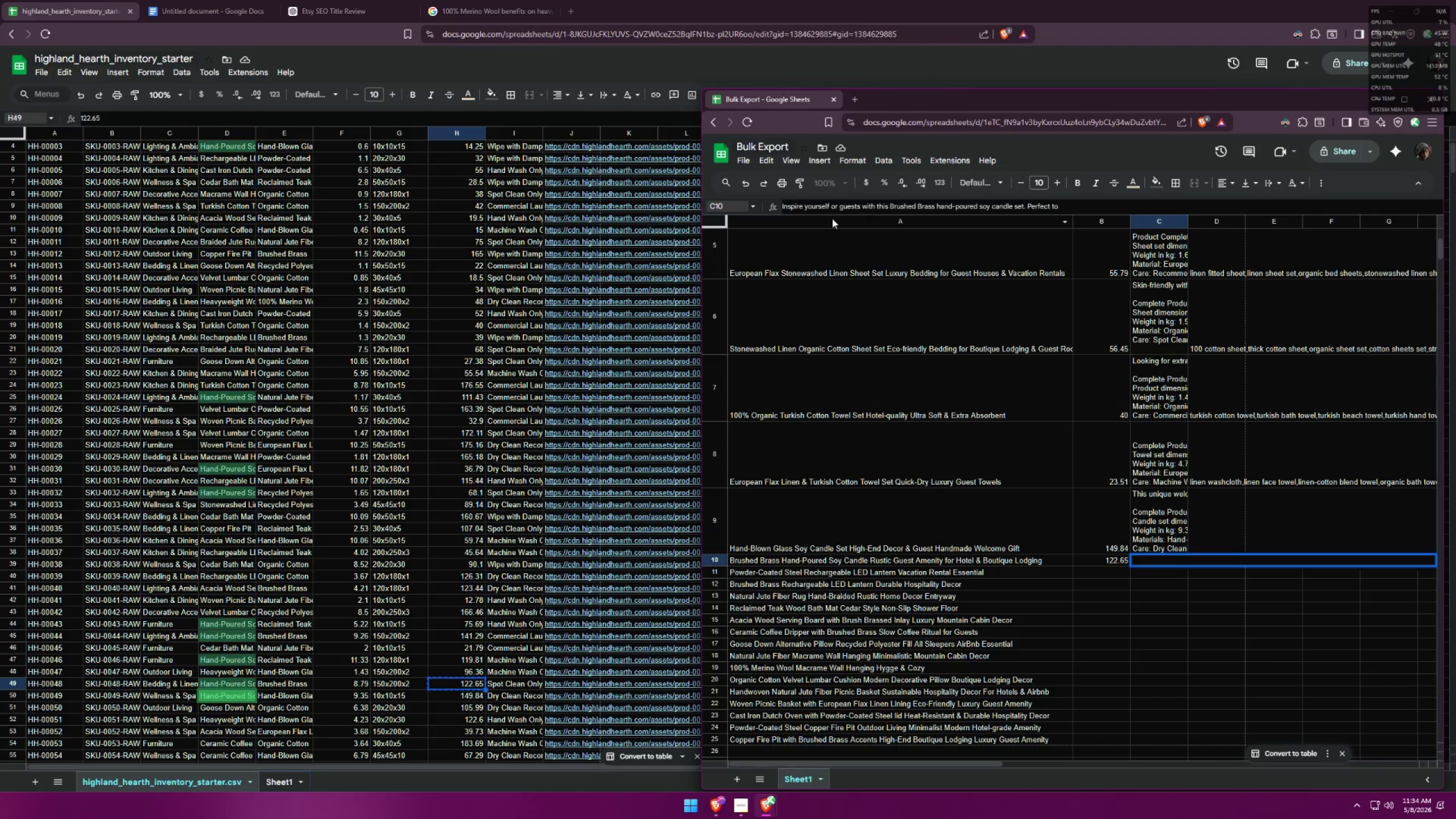 
left_click([569, 0])
 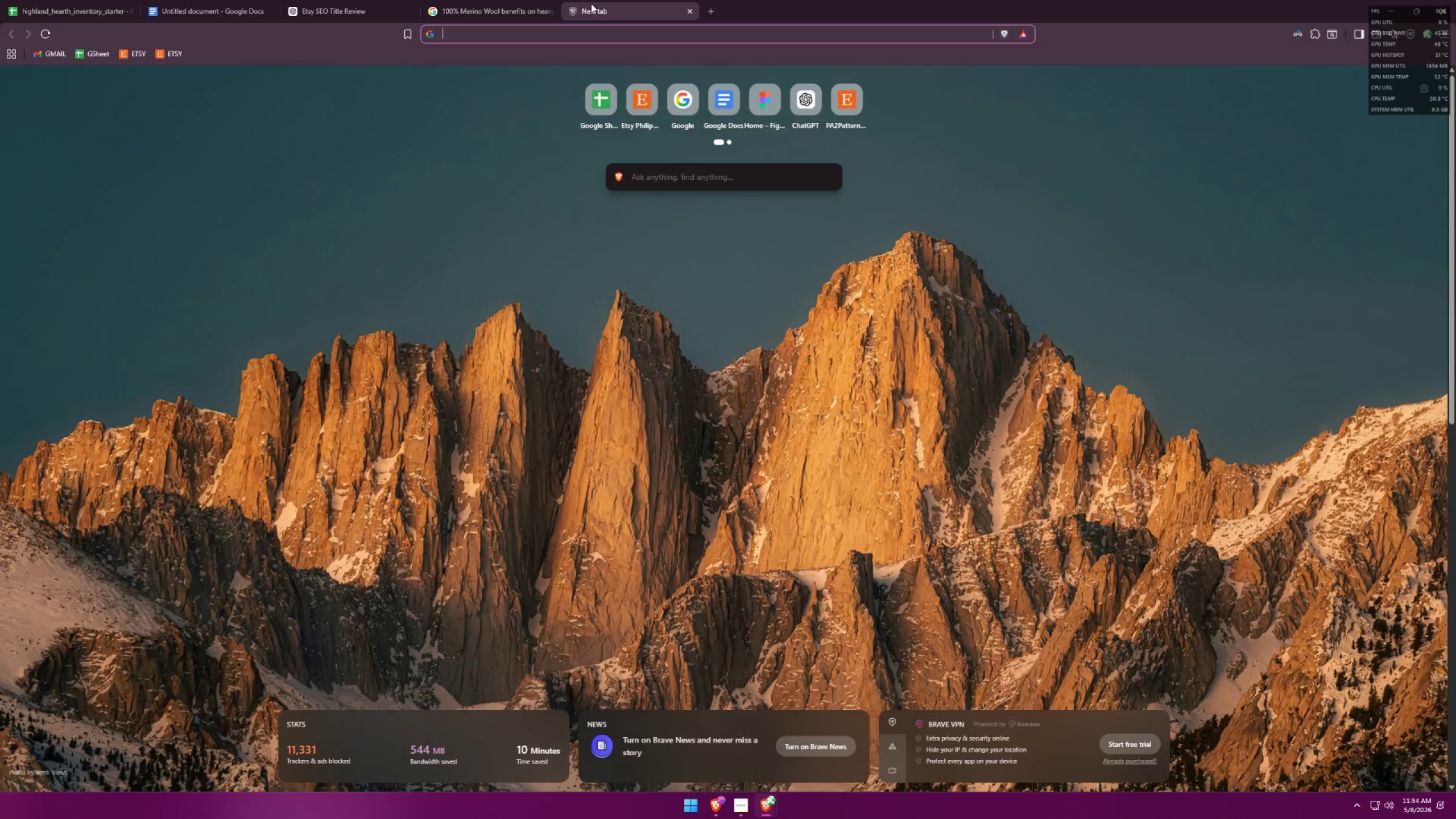 
type(give)
 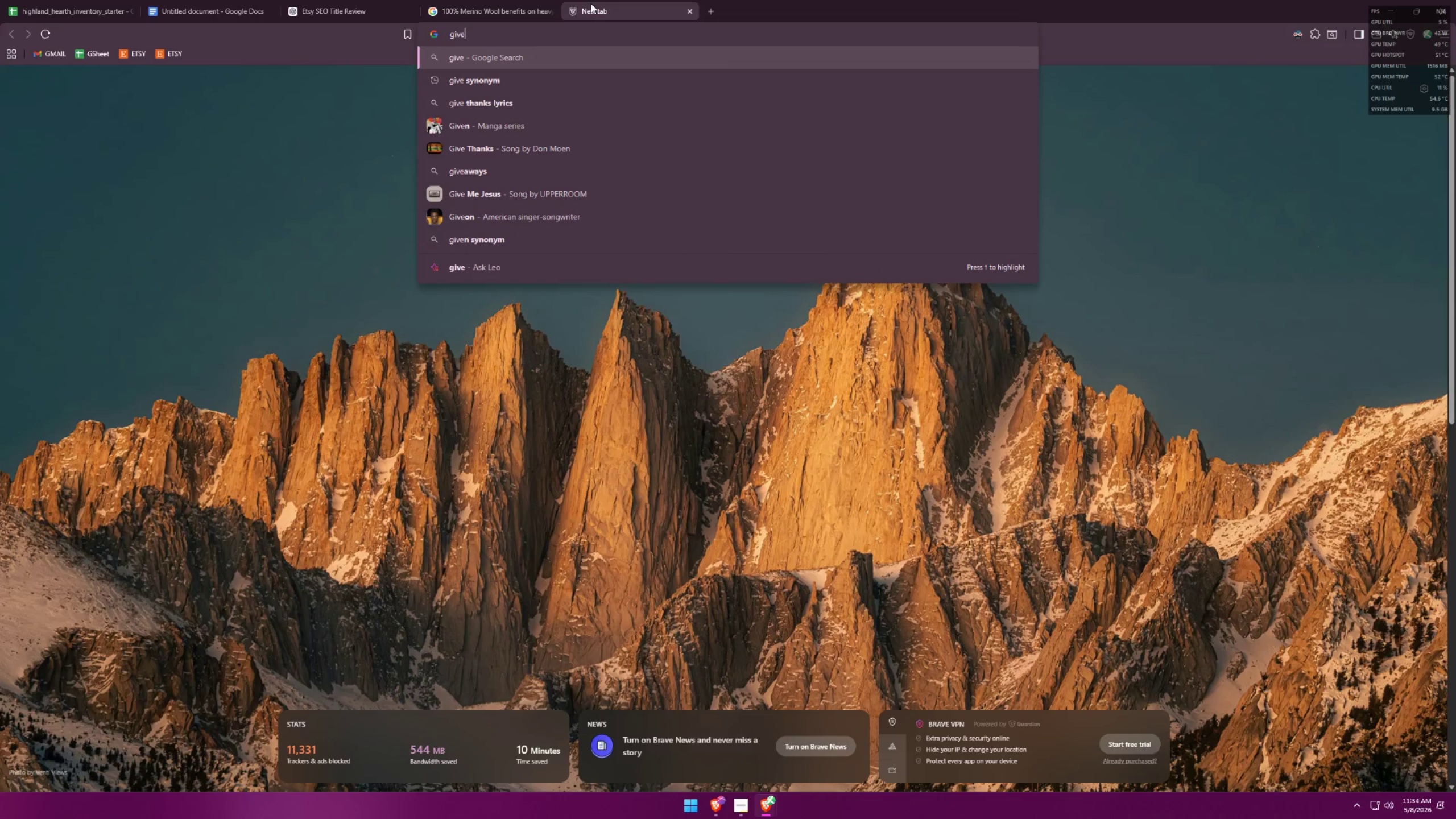 
key(ArrowDown)
 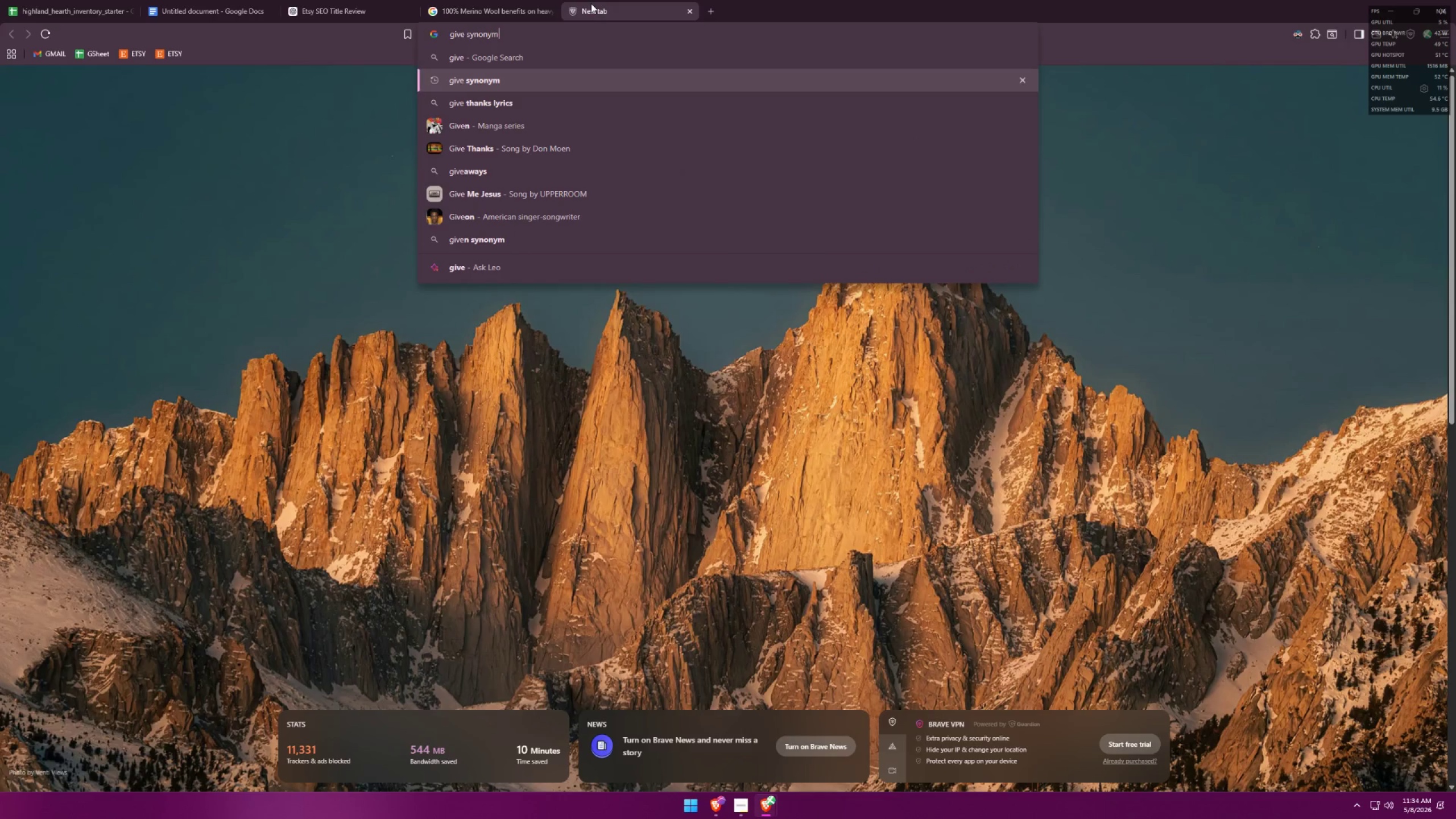 
key(Enter)
 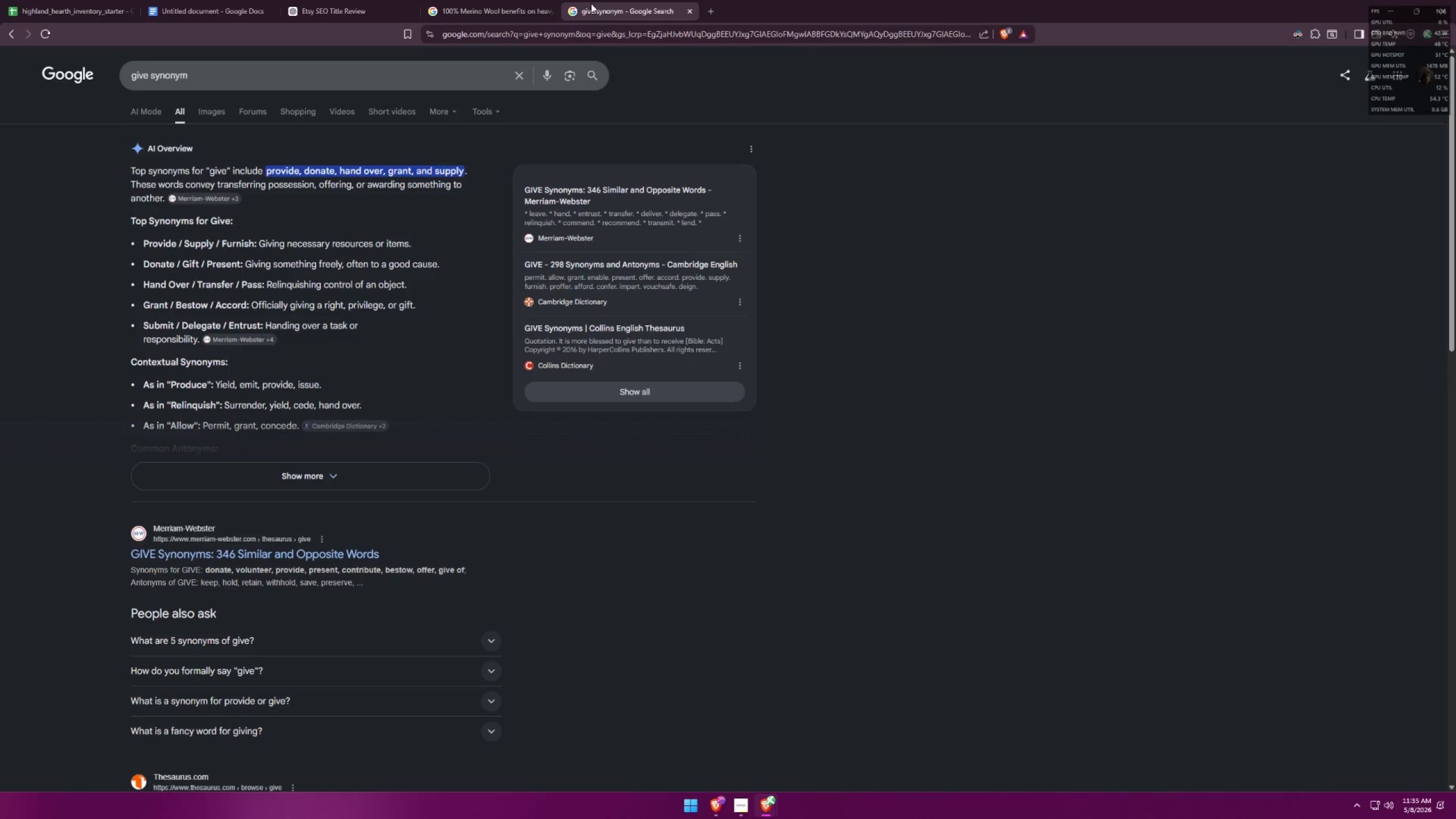 
left_click([340, 467])
 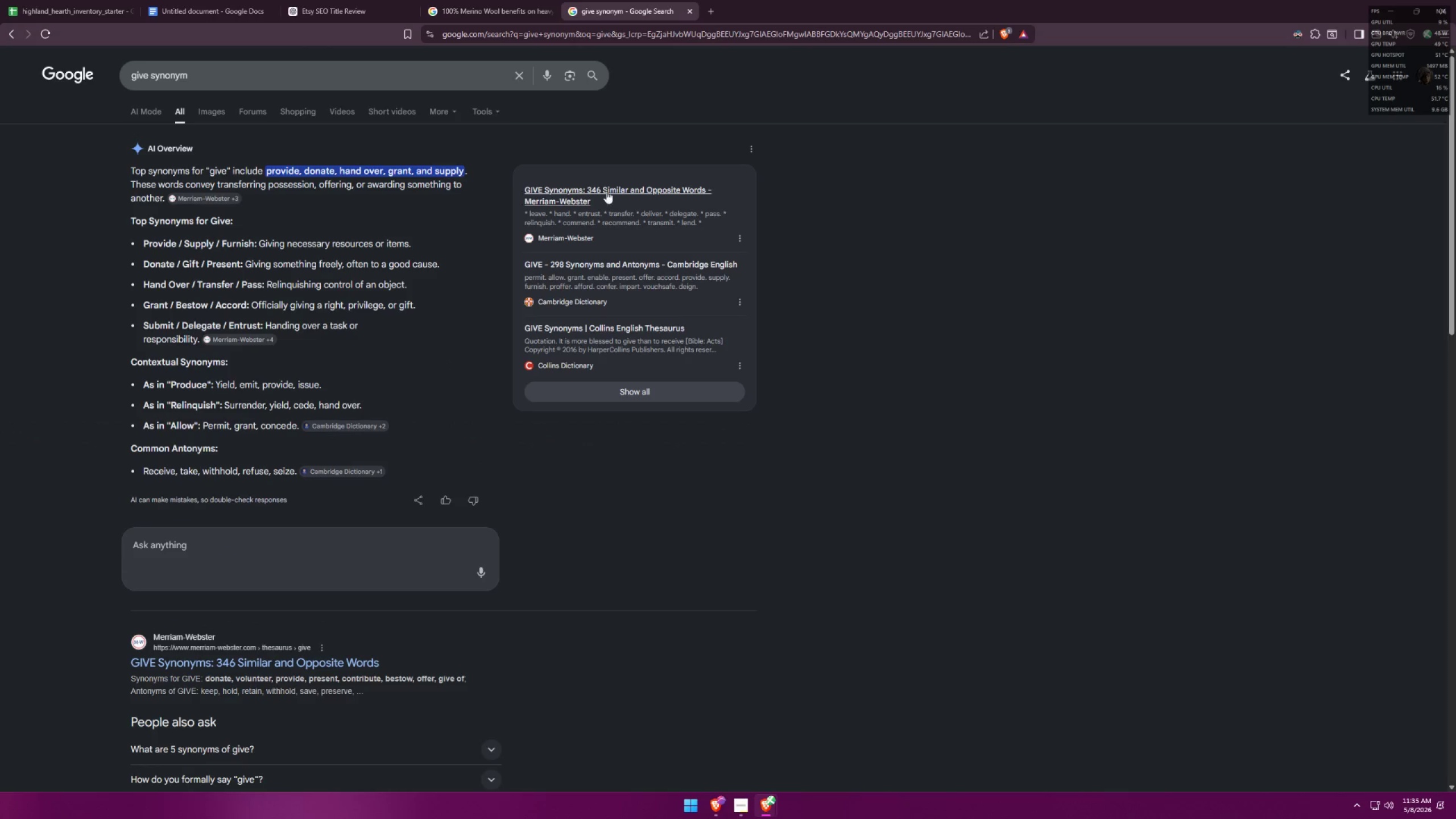 
left_click([691, 14])
 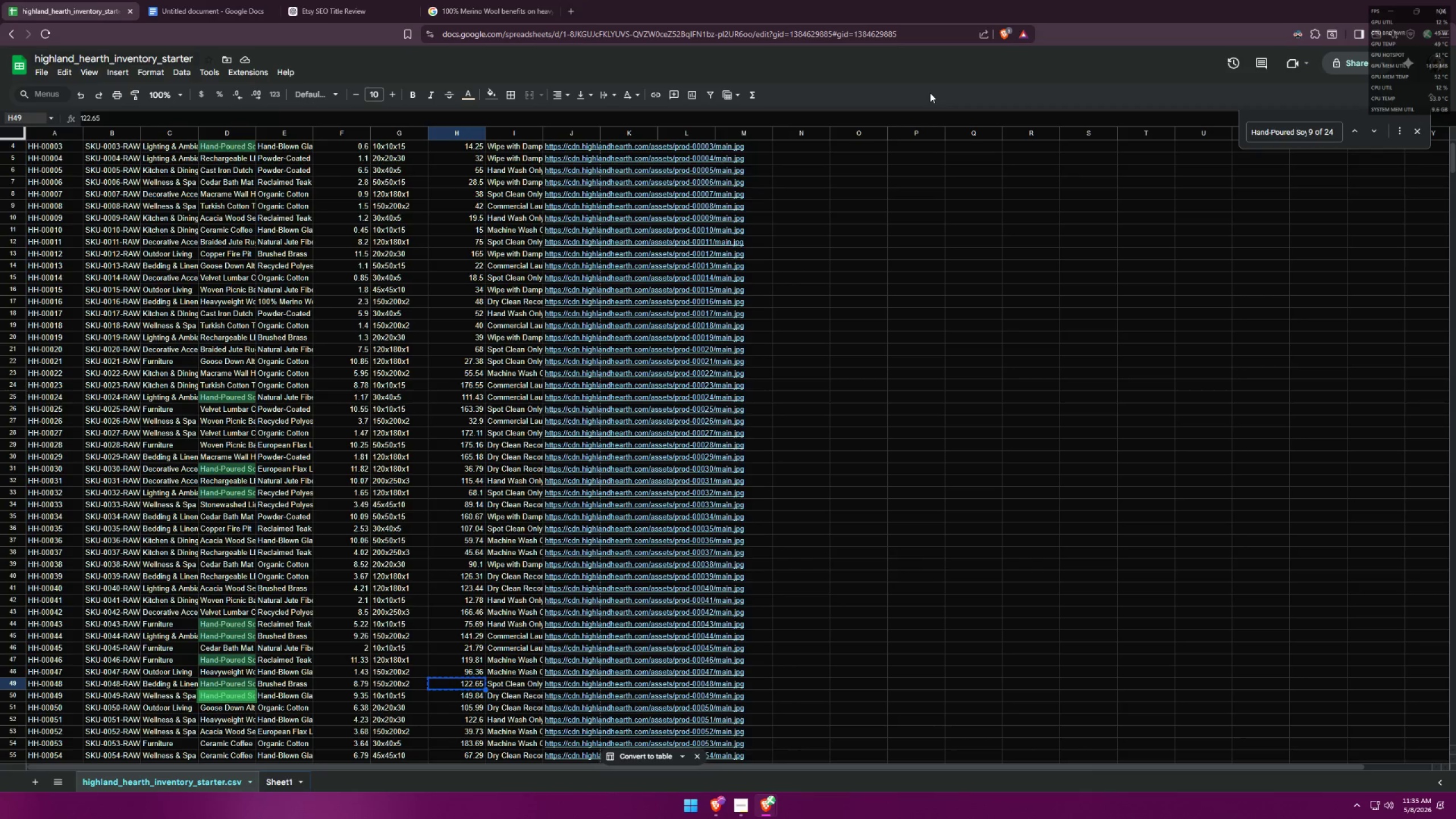 
key(Alt+AltLeft)
 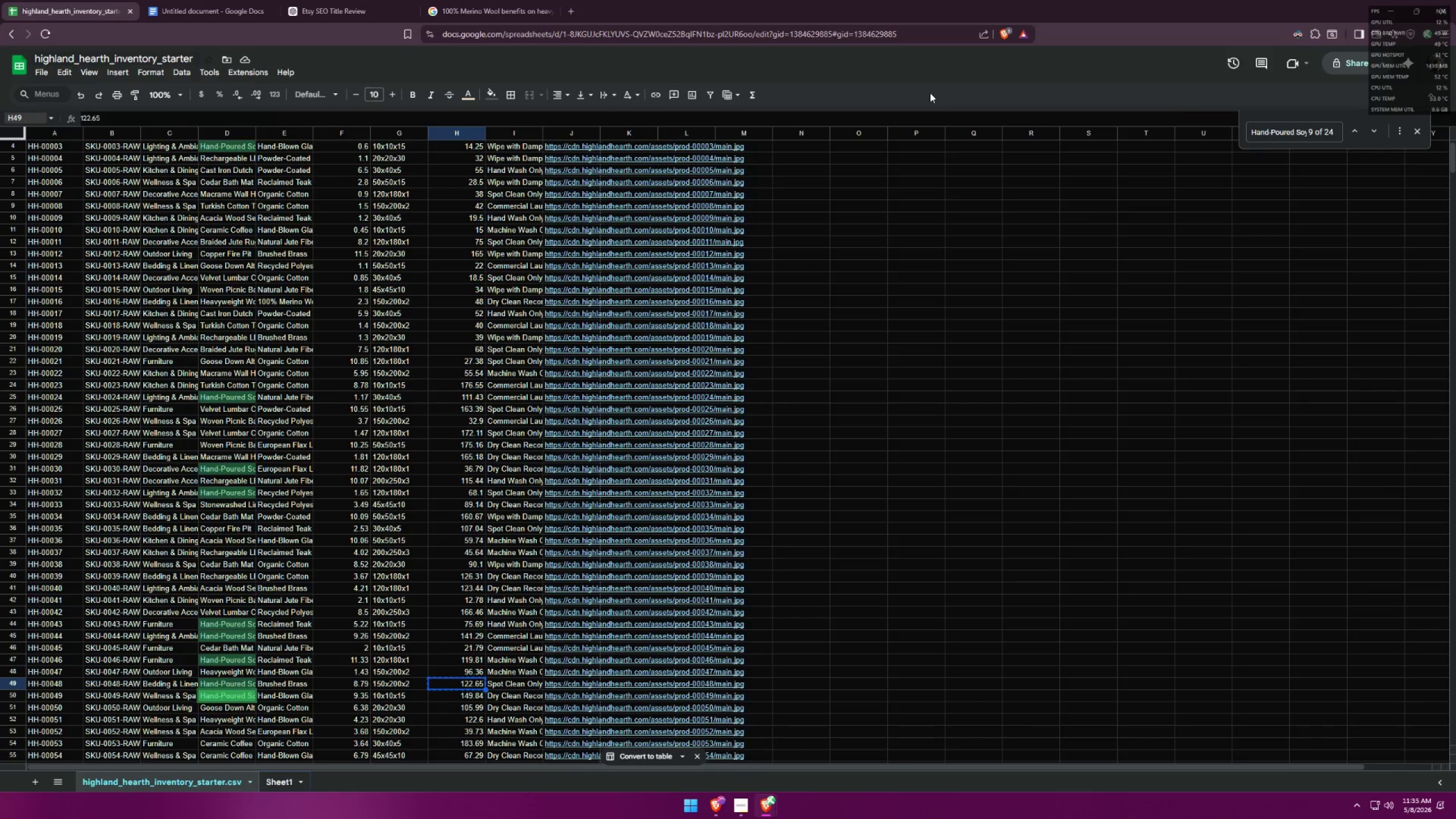 
key(Tab)
key(Backspace)
key(Backspace)
key(Backspace)
type(for emiting a warm, rustic )
key(Backspace)
type(, homey ci)
key(Backspace)
key(Backspace)
type(vibes.)
 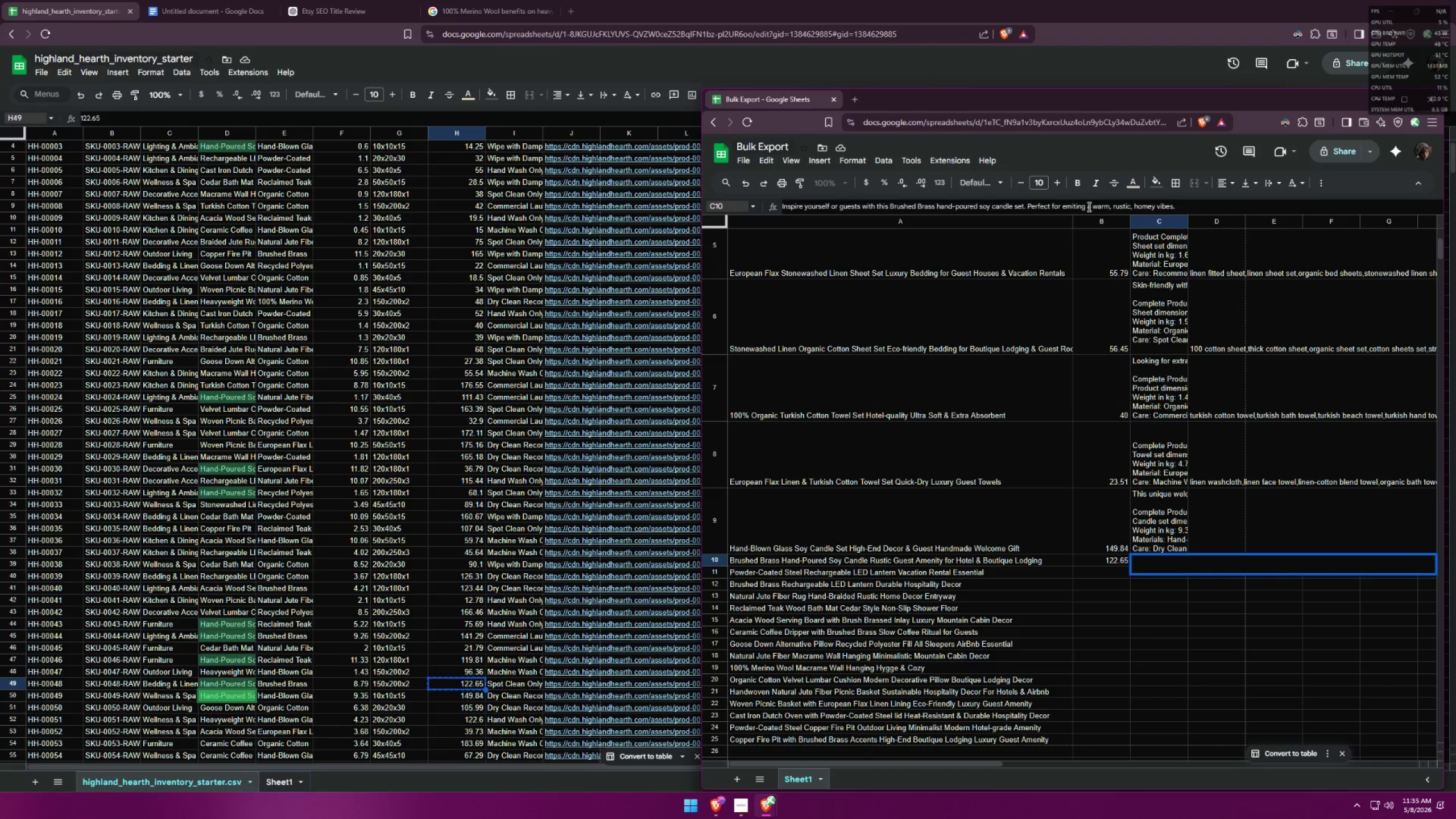 
left_click([473, 0])
 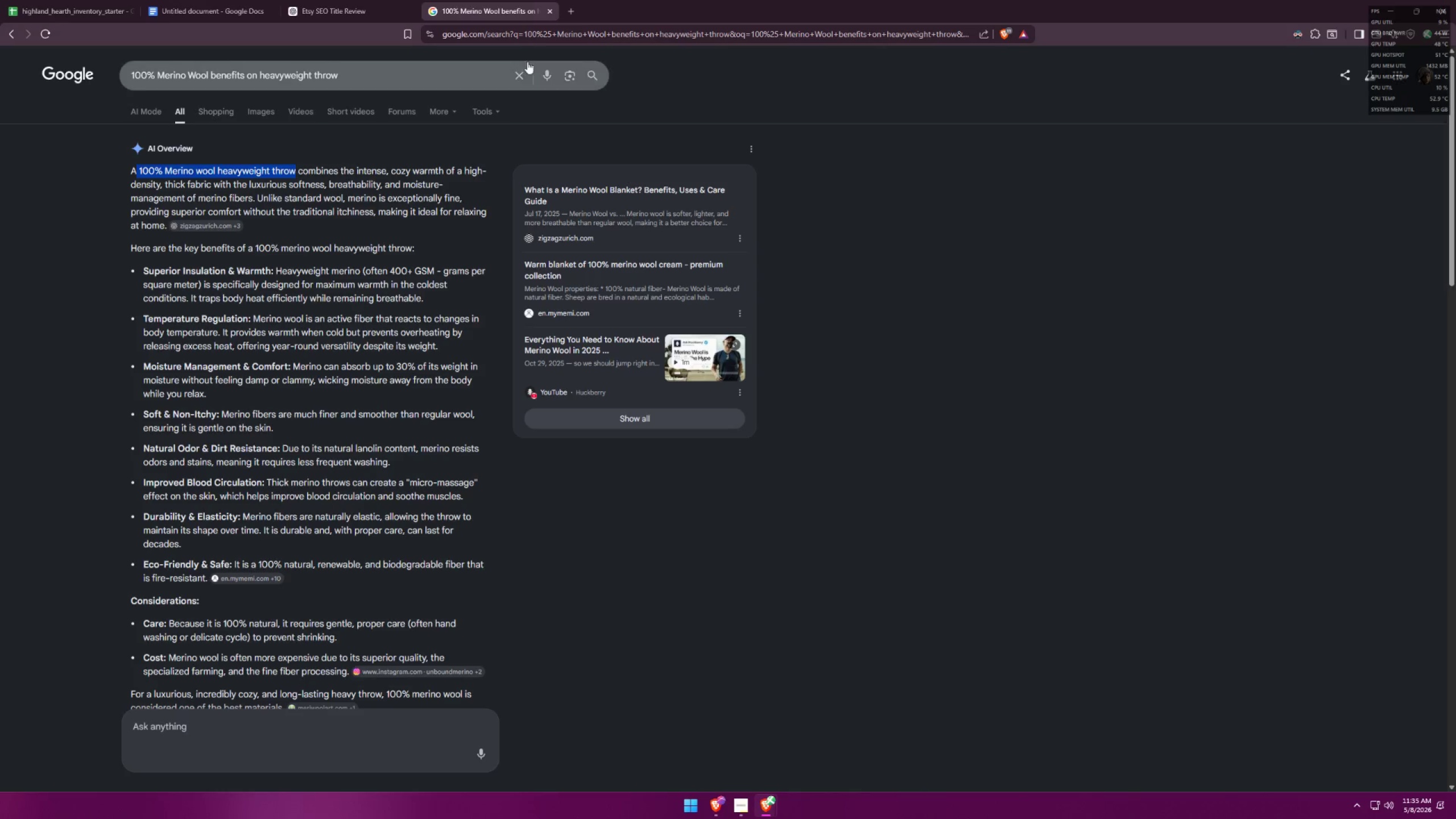 
left_click([511, 71])
 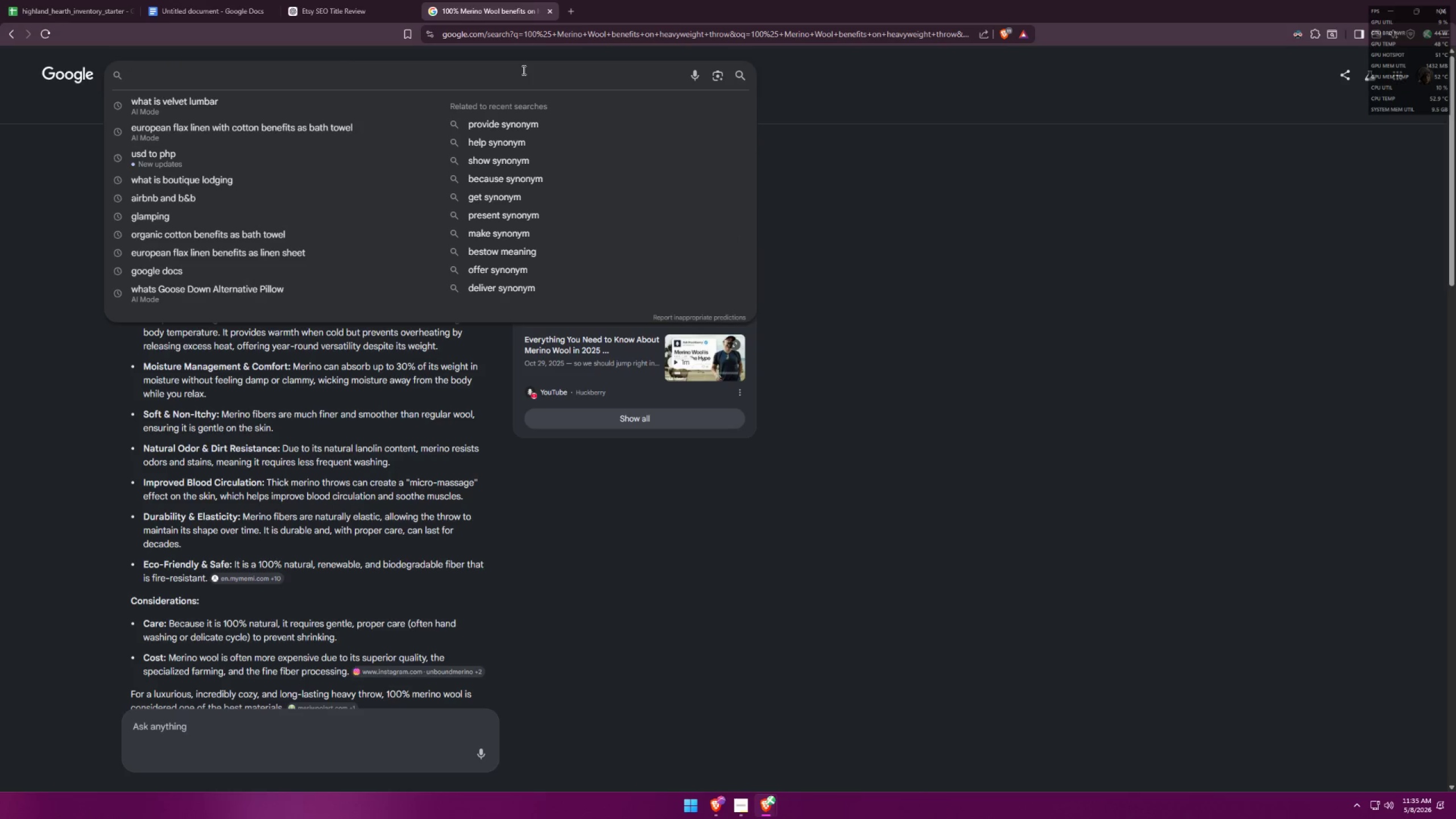 
type(benefit for unscented so )
key(Backspace)
type(y candle)
 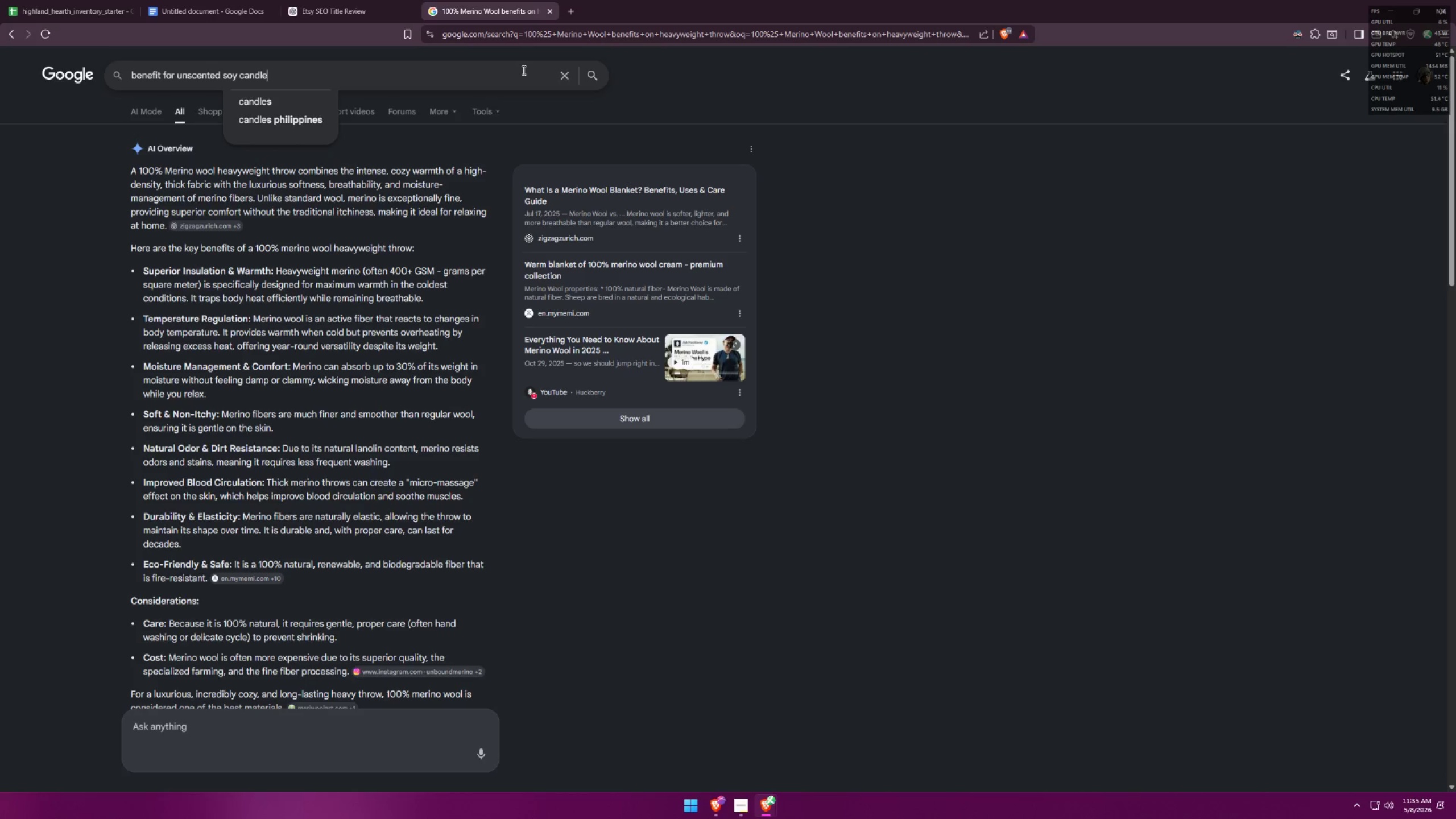 
key(Enter)
 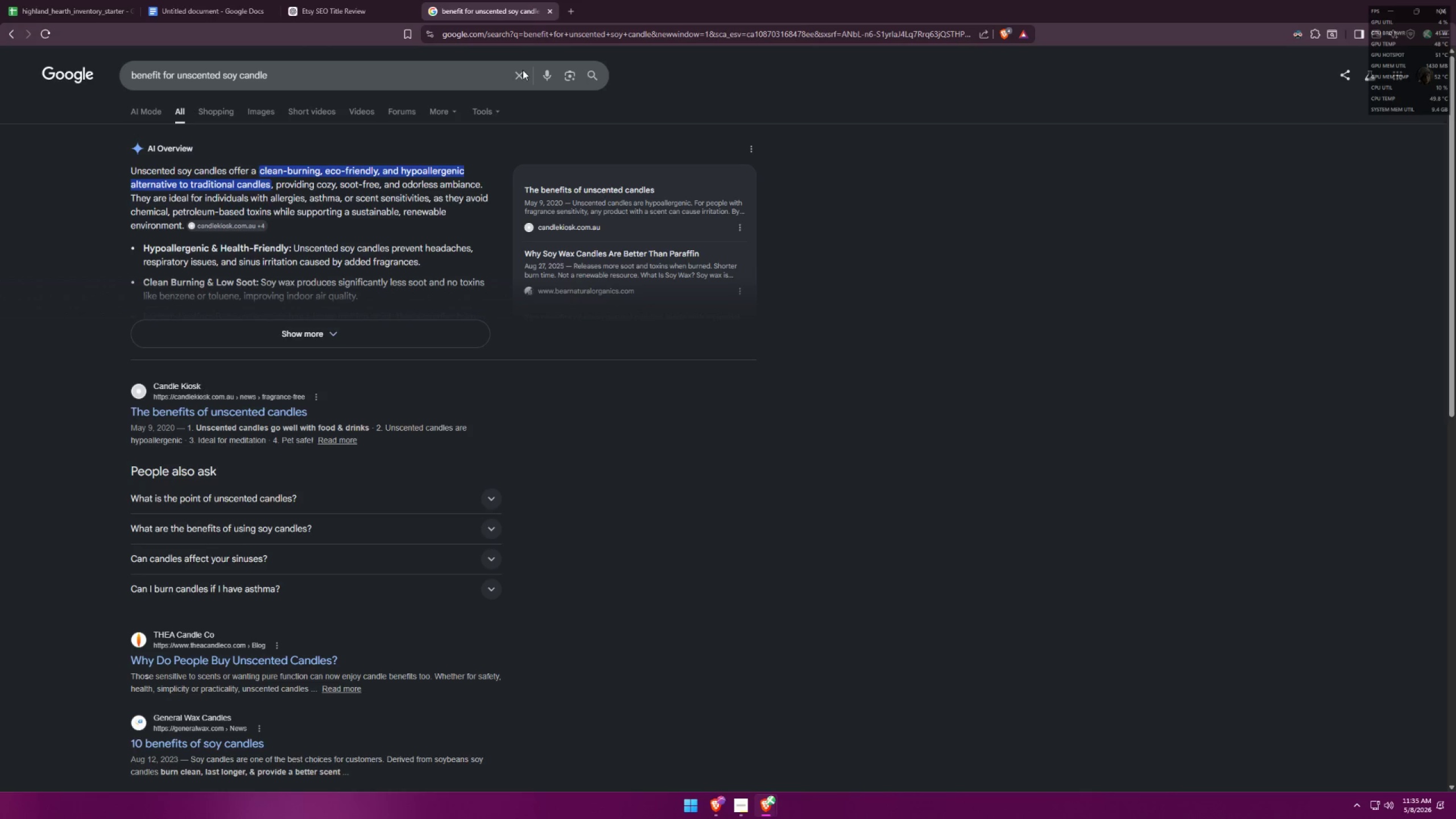 
wait(18.97)
 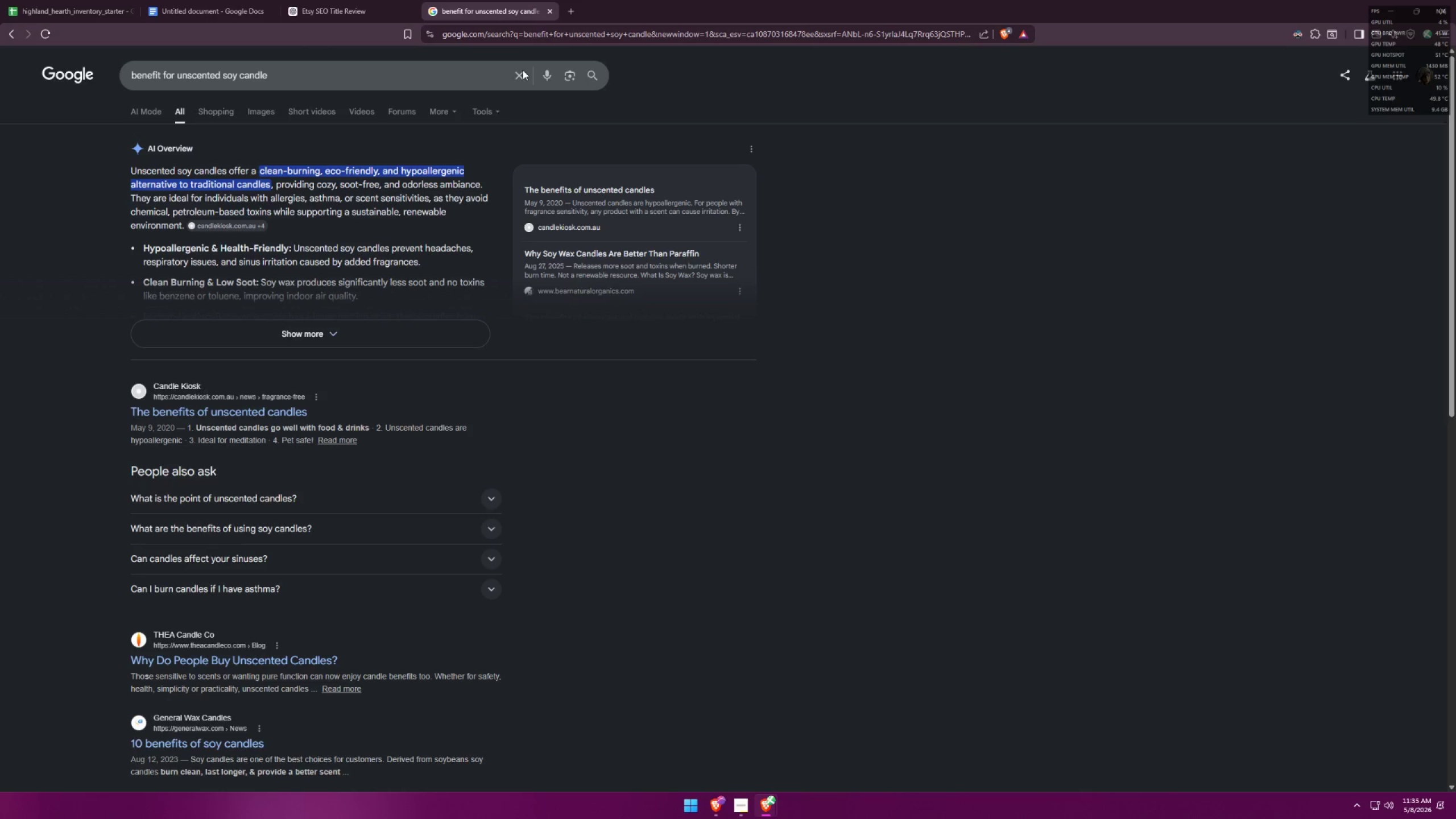 
key(Alt+AltLeft)
 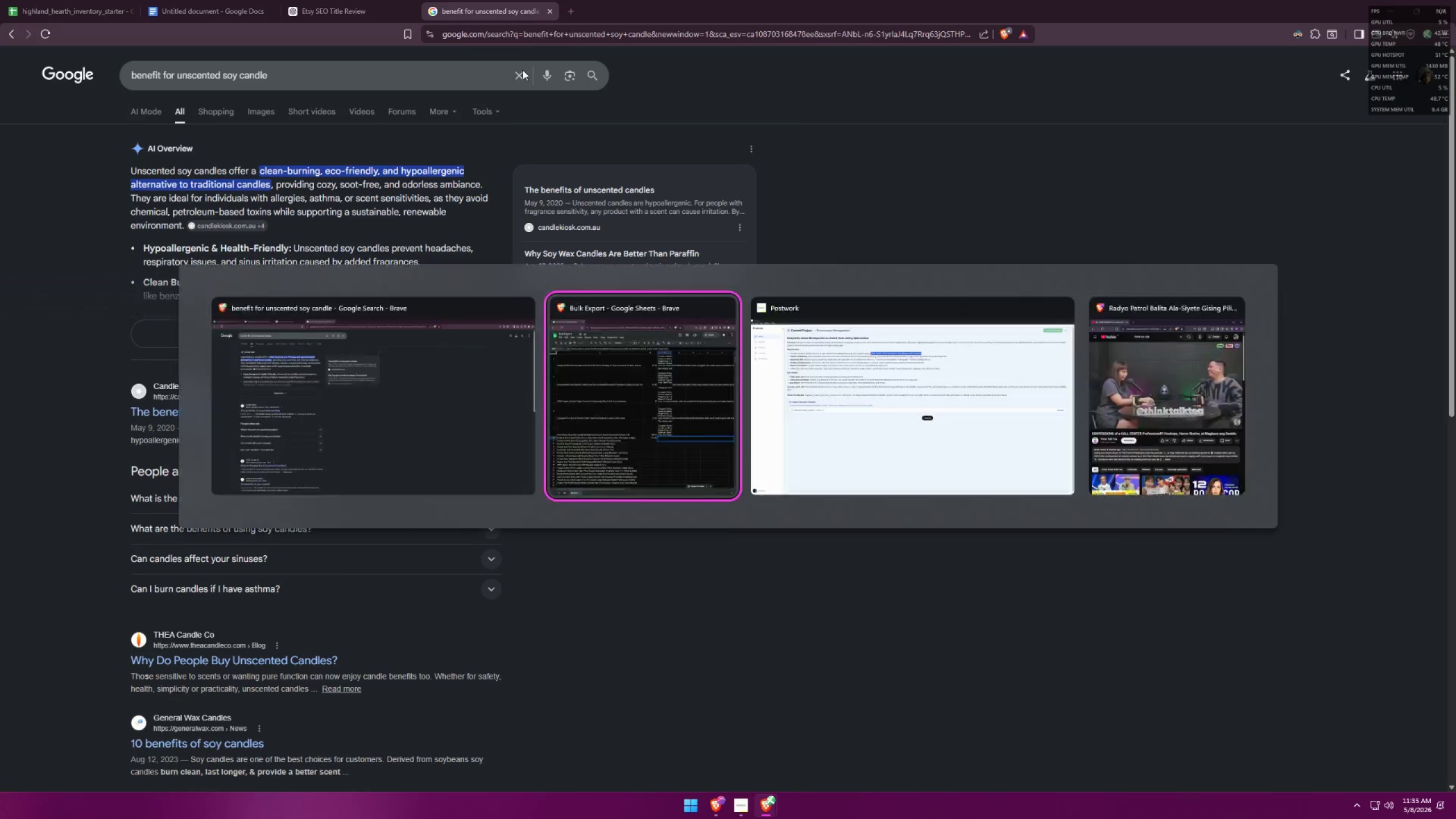 
key(Alt+Tab)
 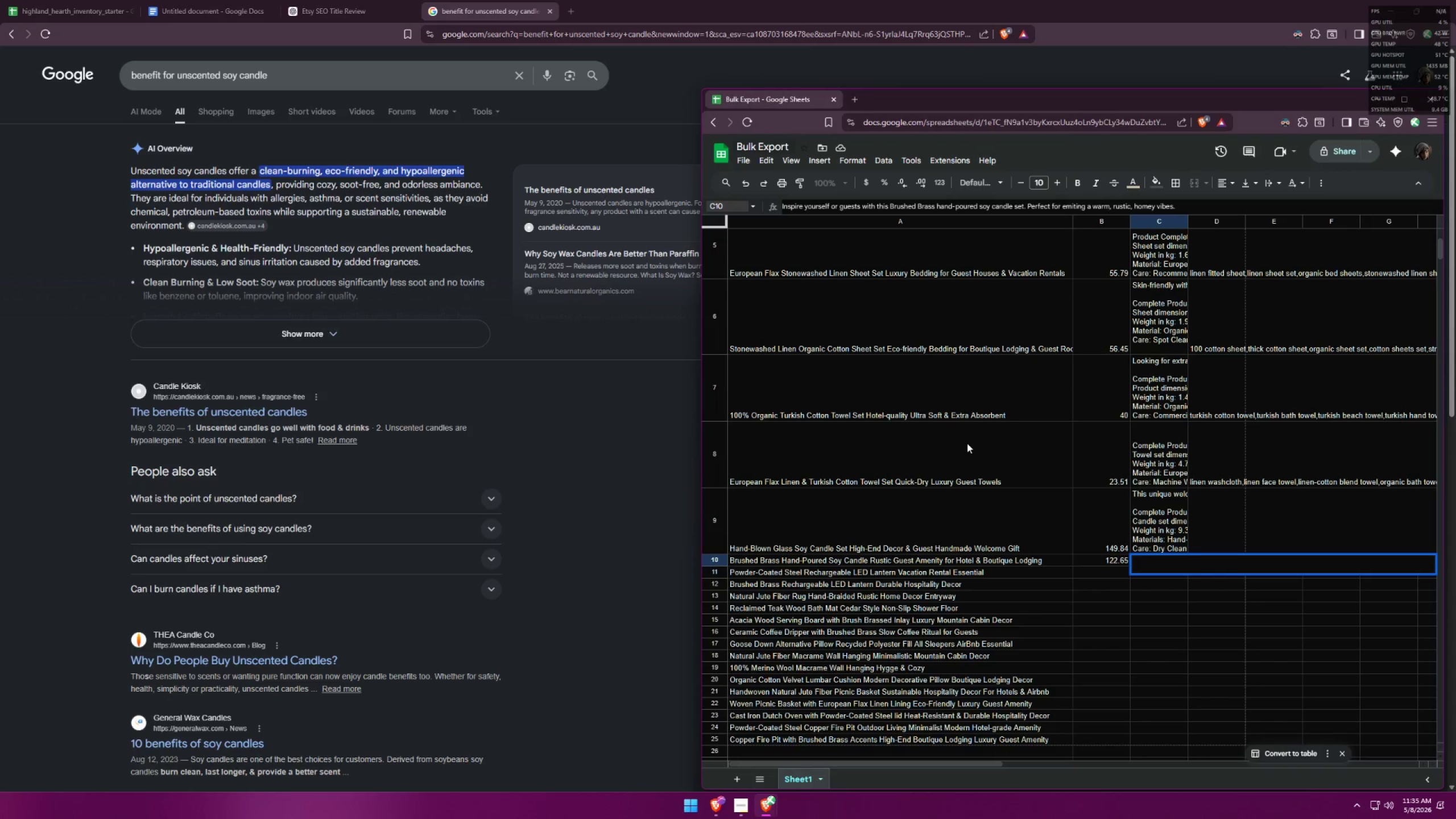 
key(Space)
 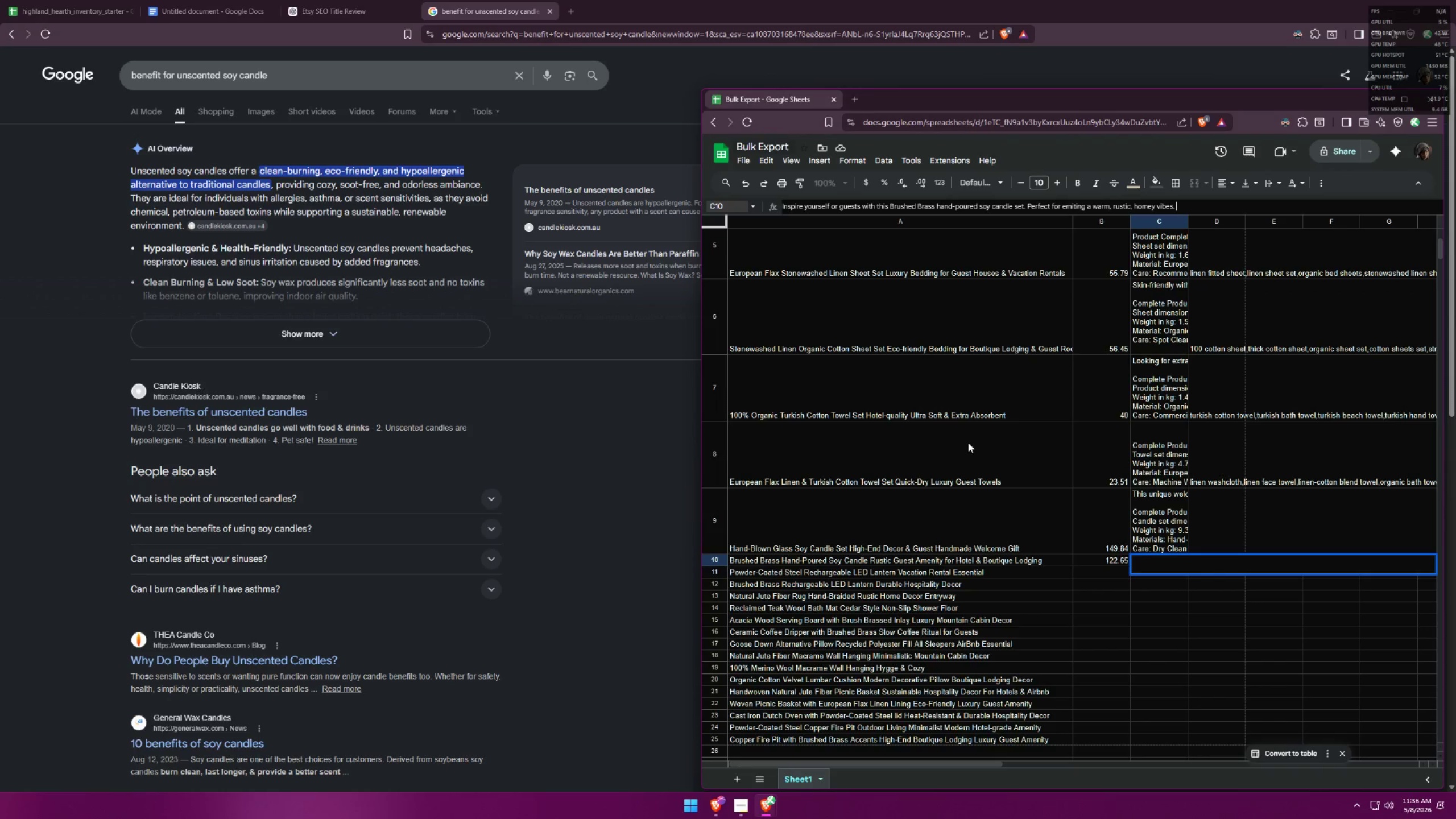 
type(Unscented )
key(Backspace)
type(,)
key(Backspace)
type( )
key(Backspace)
type(,)
key(Backspace)
type( that offers a ce)
key(Backspace)
type(lean-burning, eco=fr)
key(Backspace)
key(Backspace)
key(Backspace)
type(-friendly, hypoallergenic altert)
key(Backspace)
type(native to traditional candles. )
 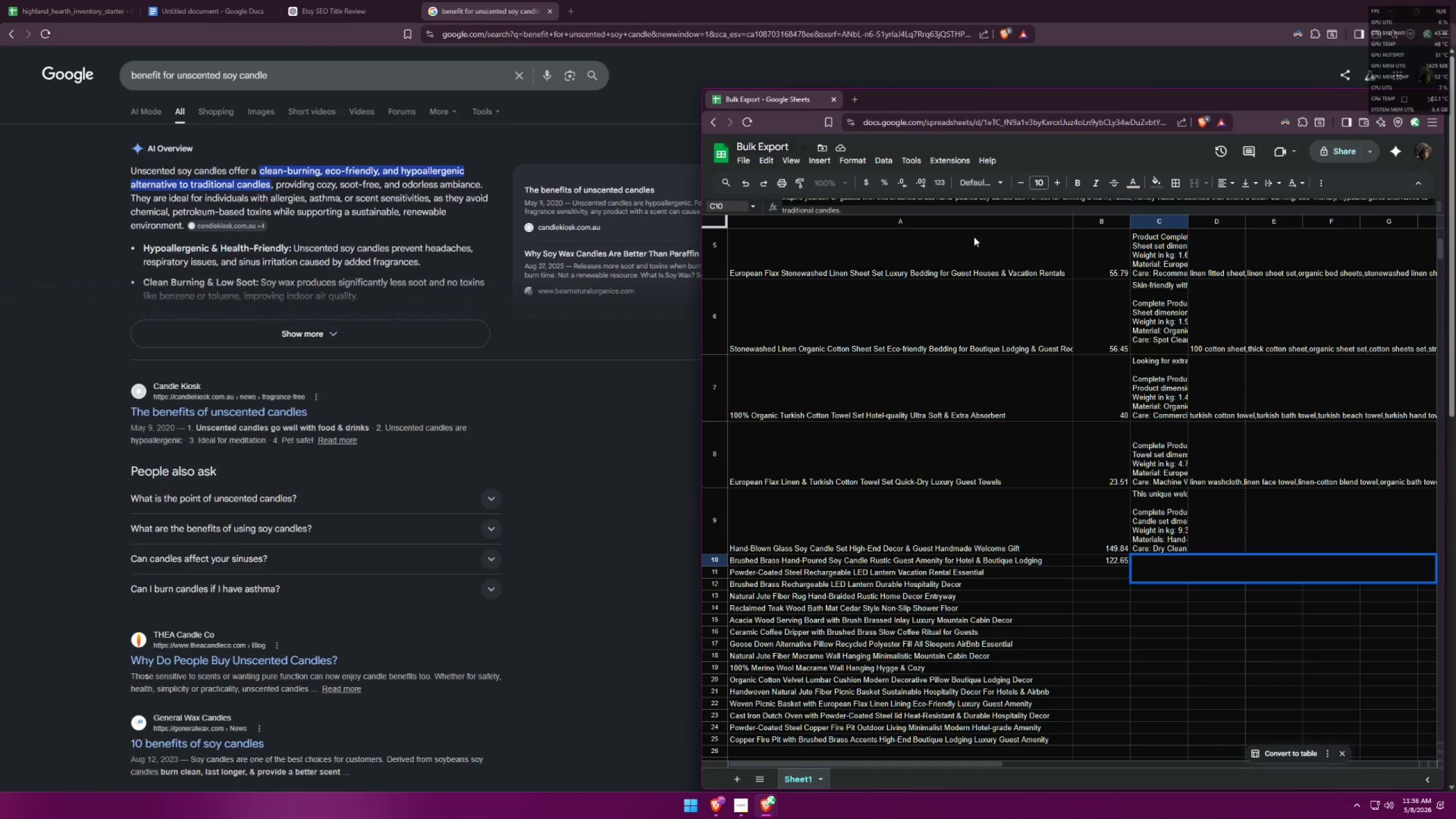 
key(ArrowUp)
 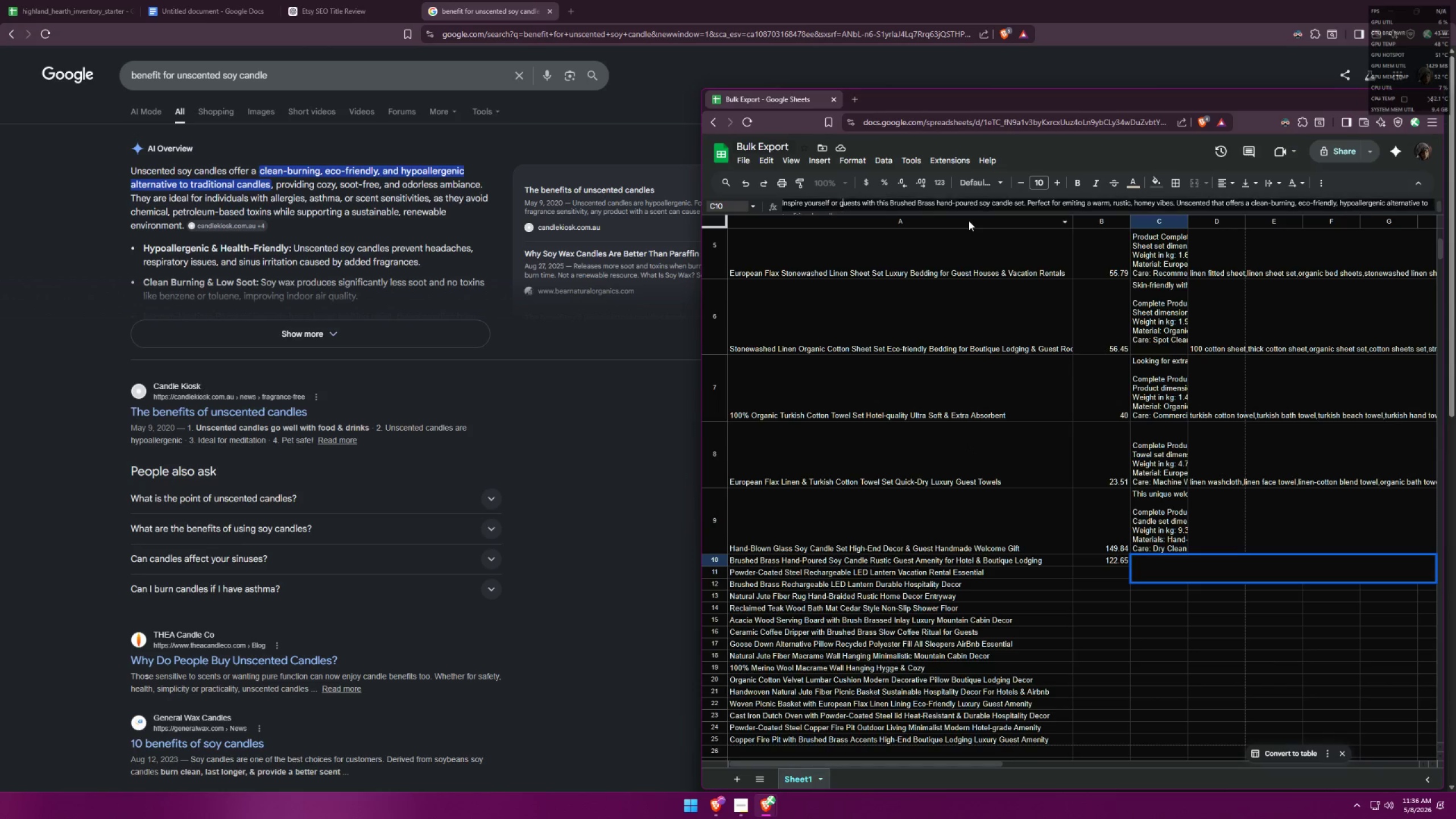 
key(ArrowUp)
 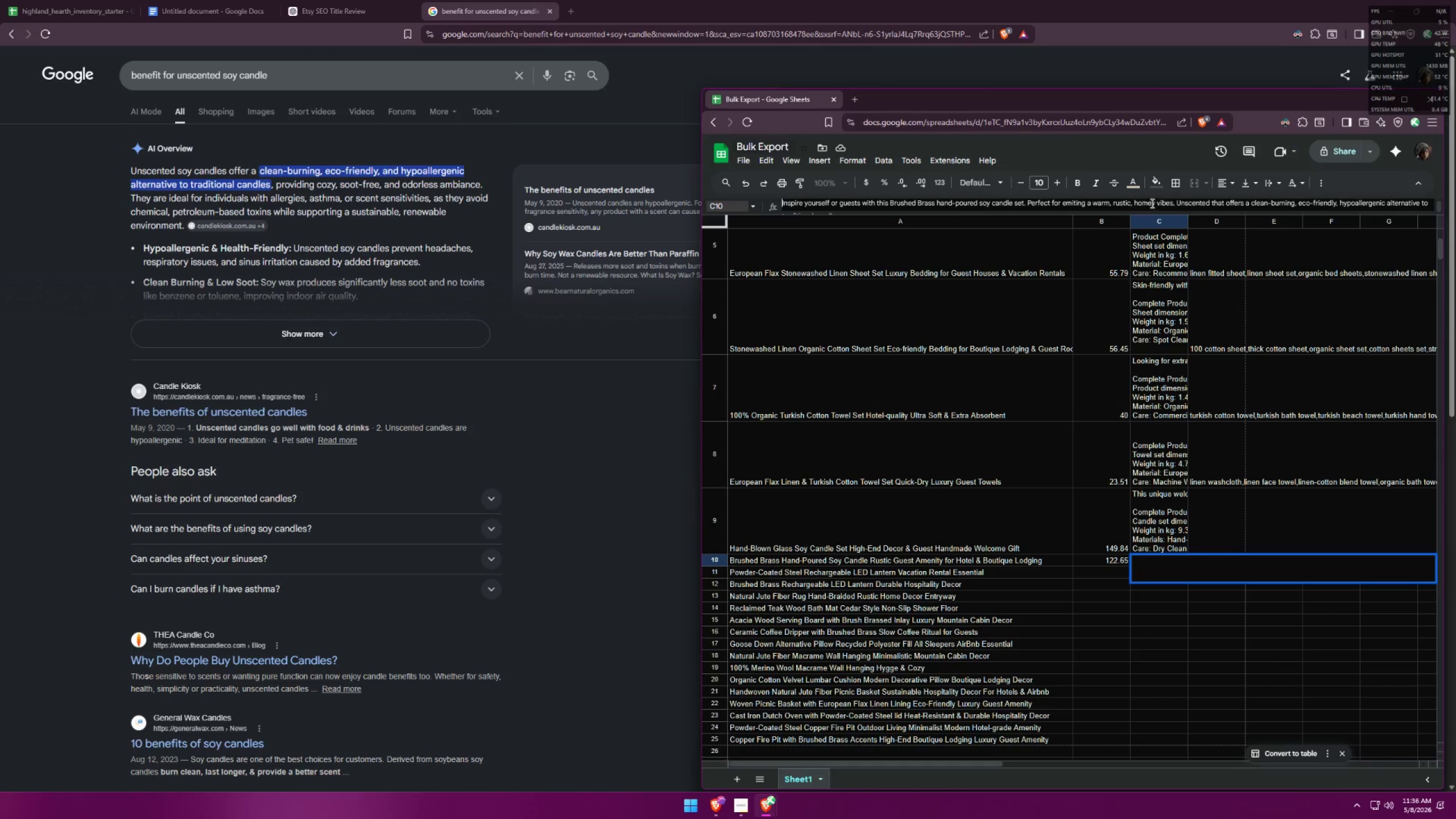 
wait(5.86)
 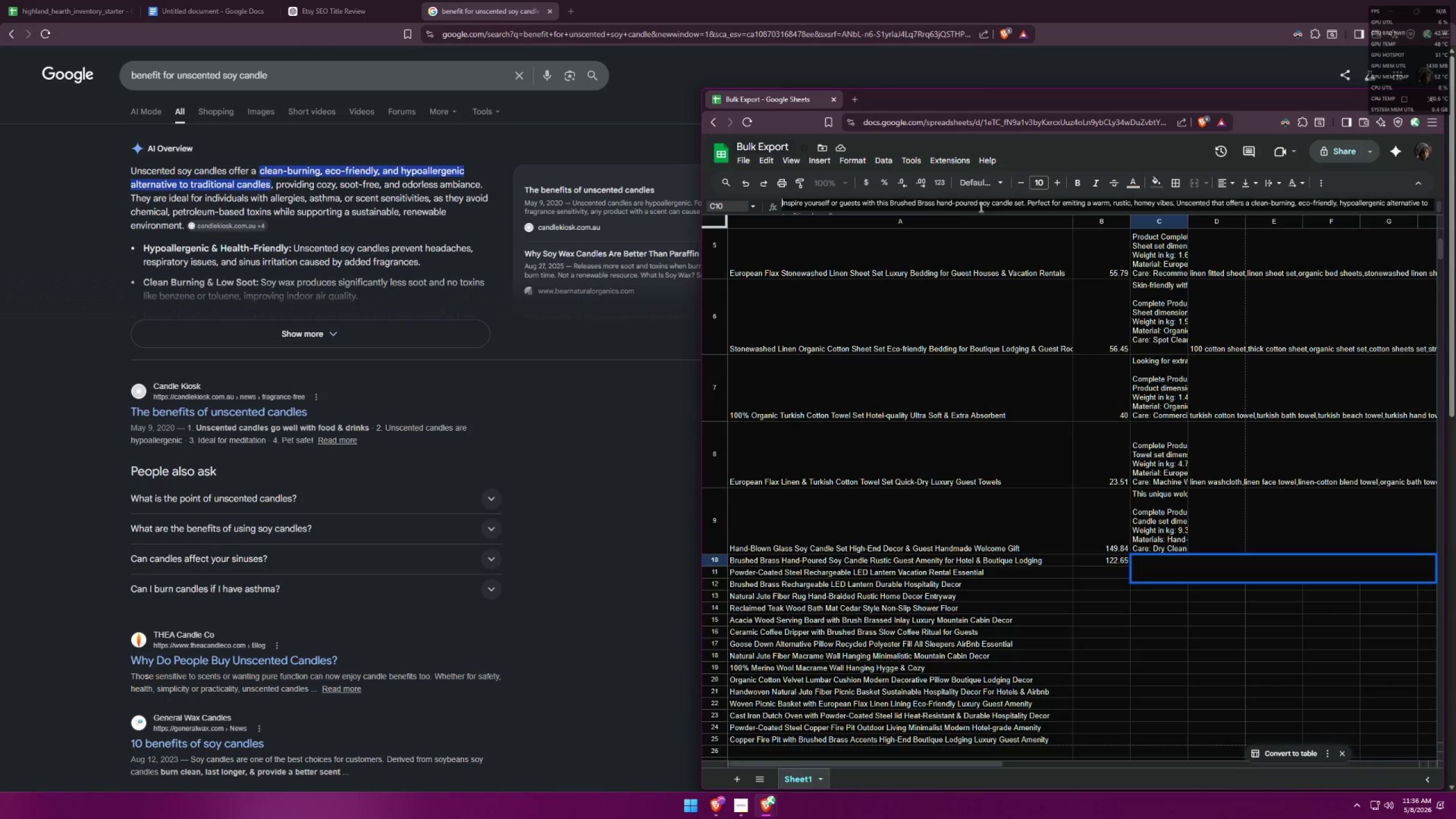 
left_click([1132, 205])
 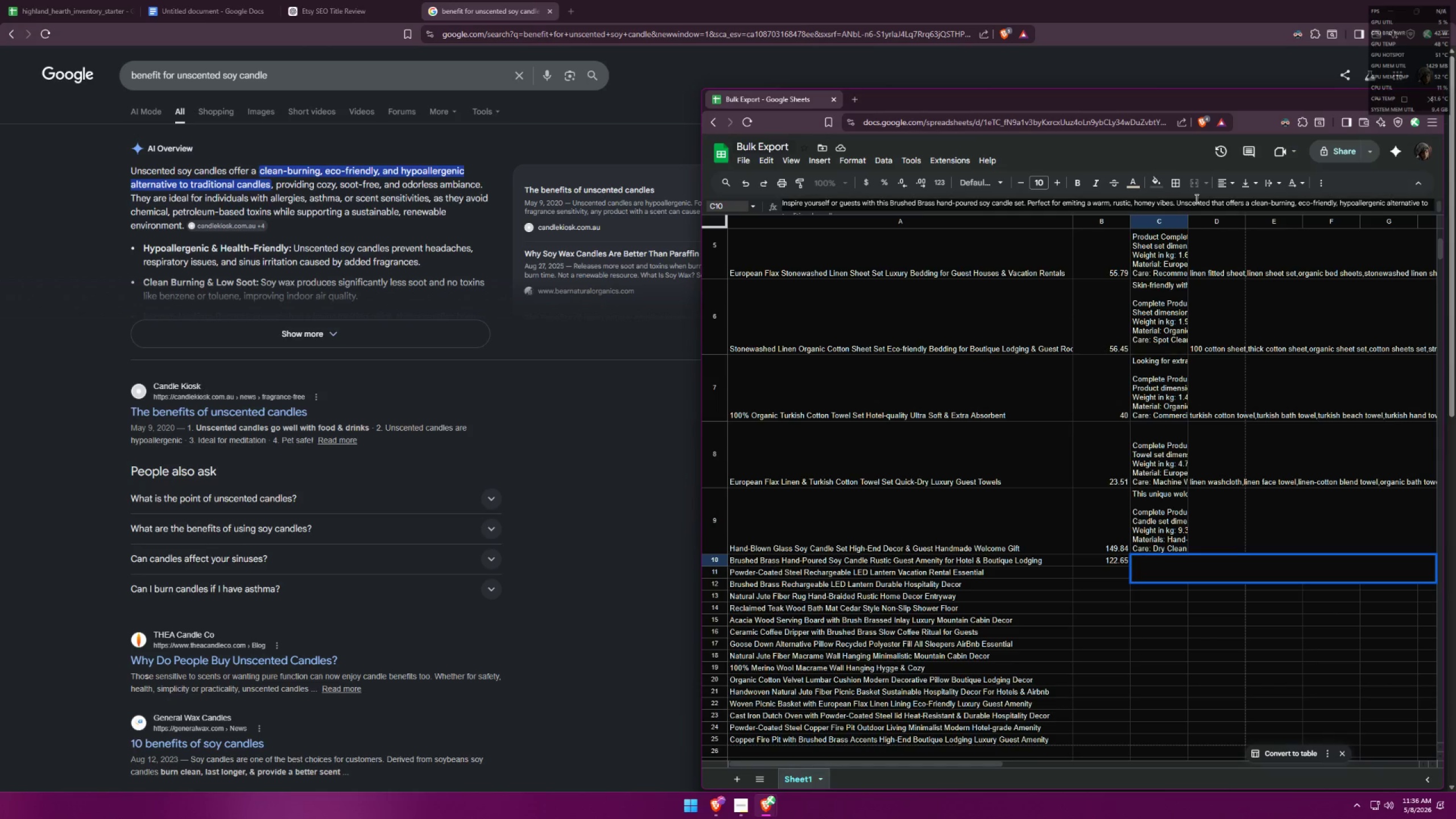 
type( cozy,)
 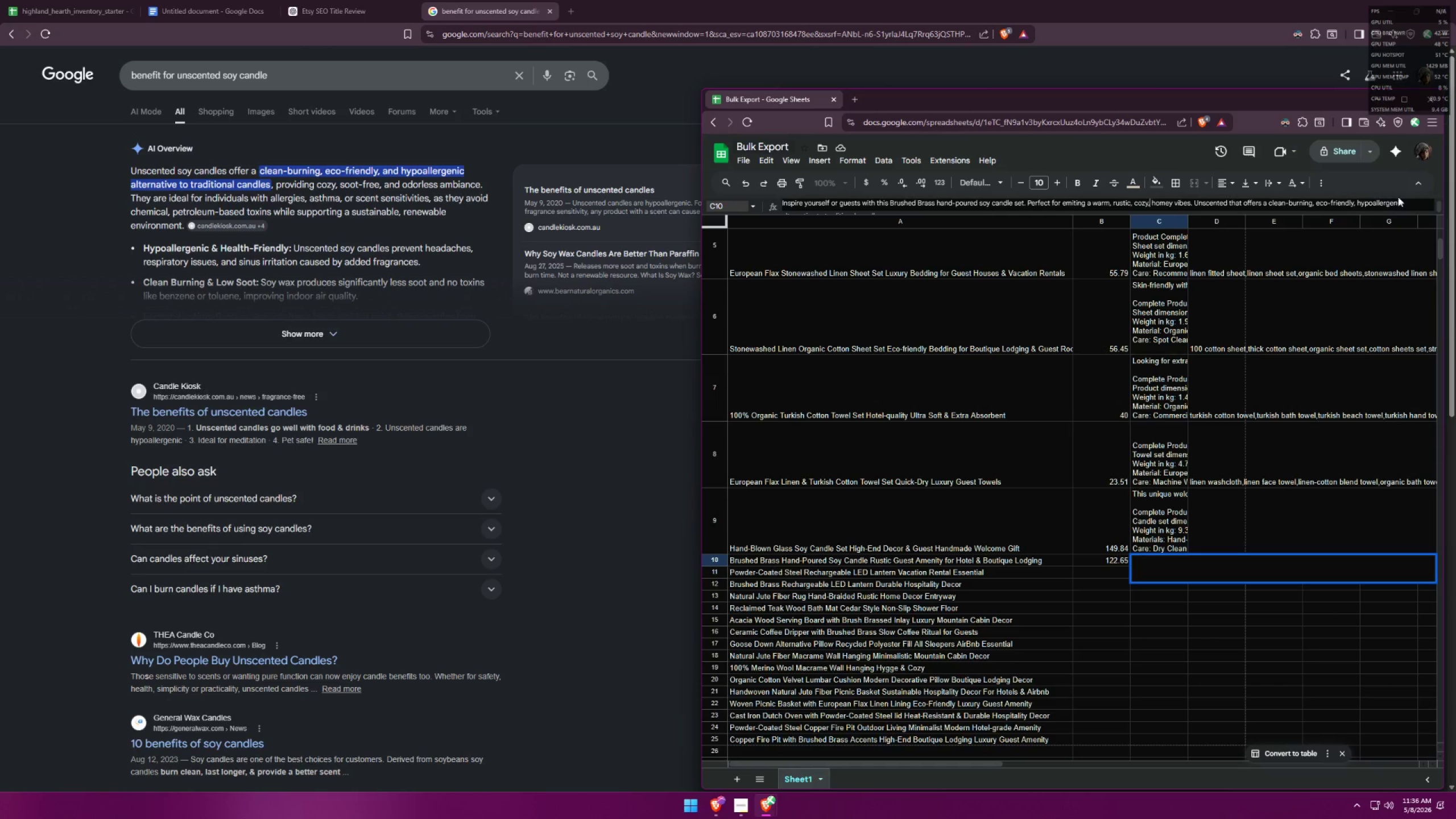 
double_click([1401, 199])
 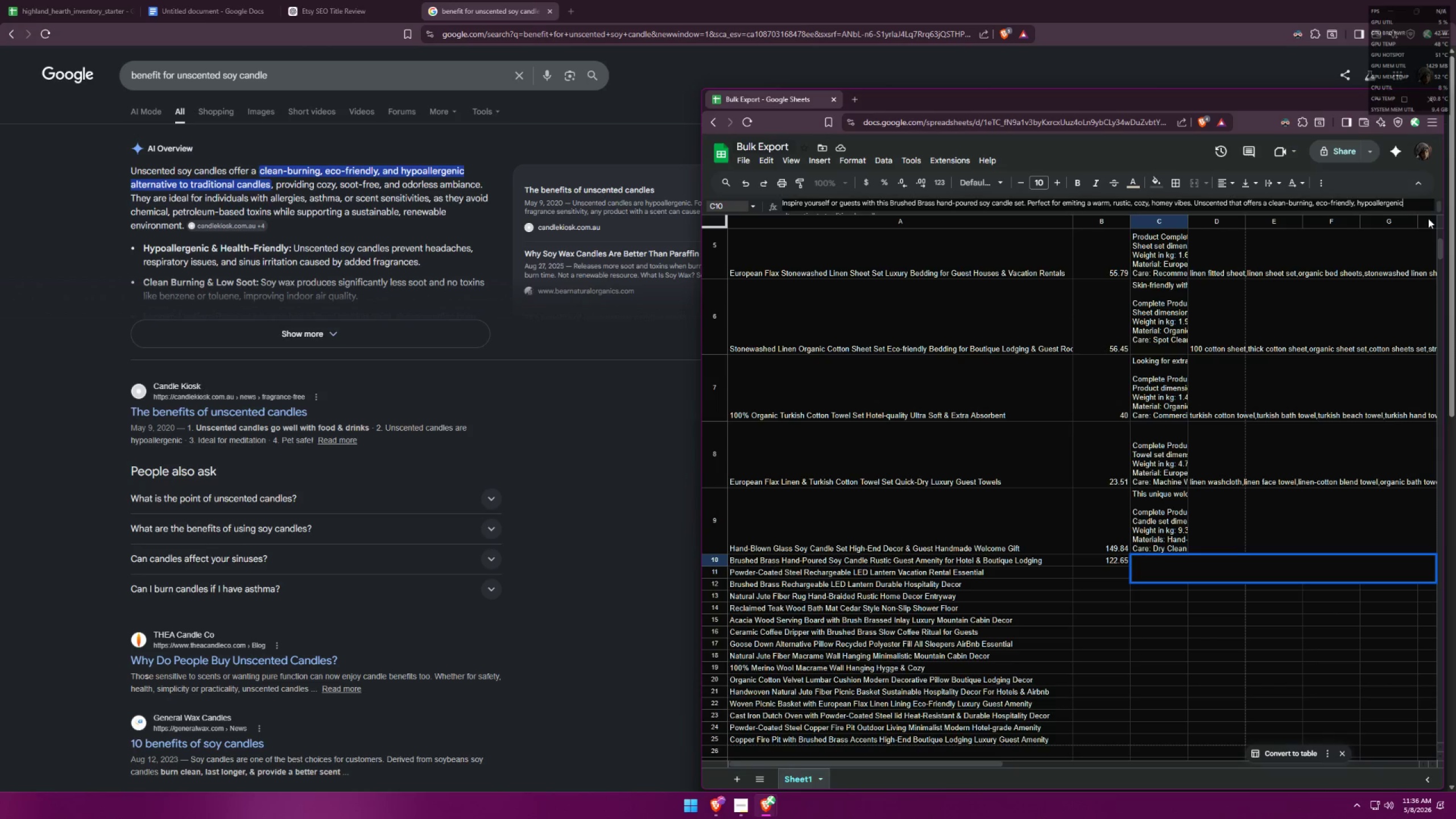 
key(ArrowDown)
 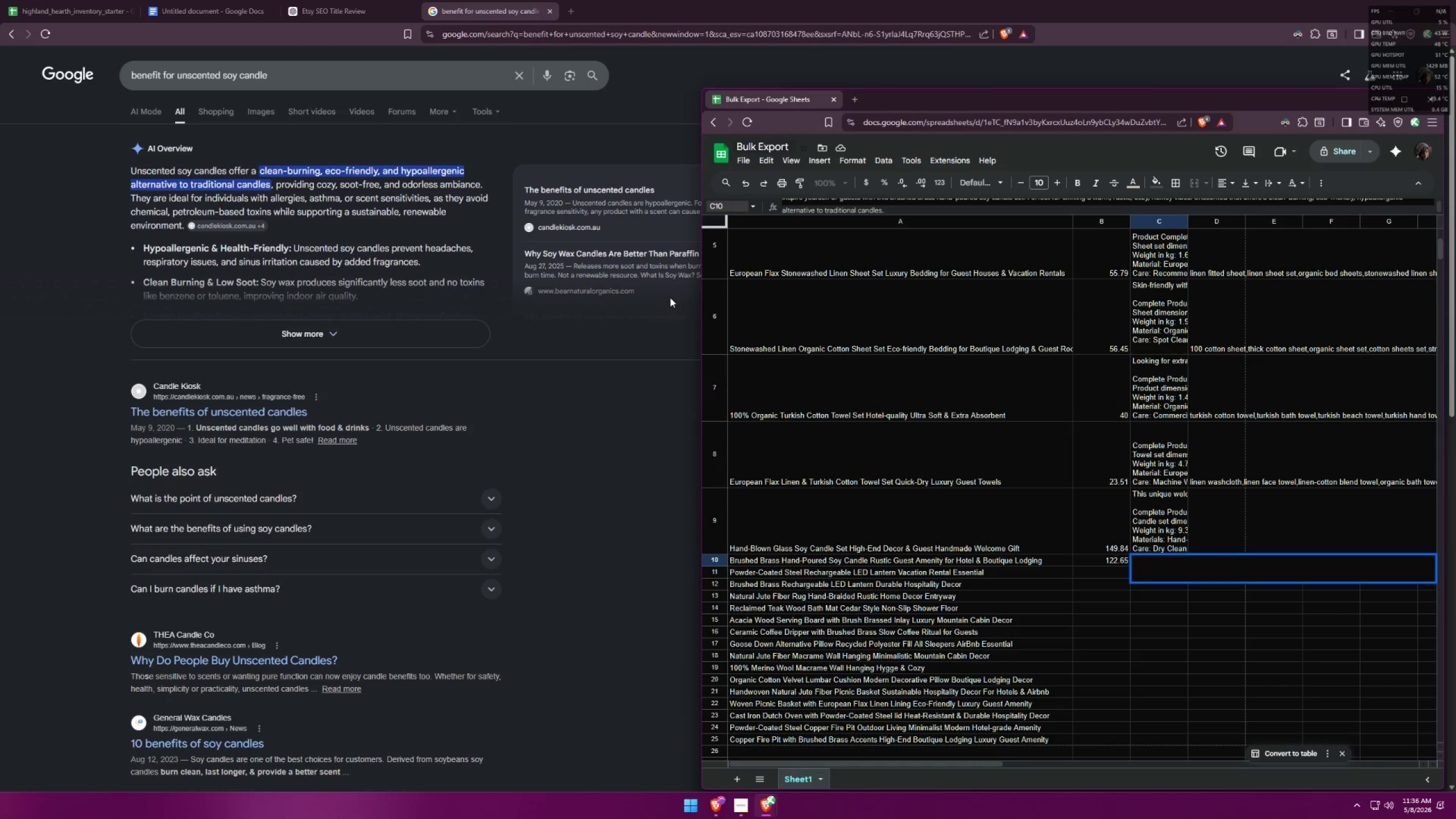 
wait(6.59)
 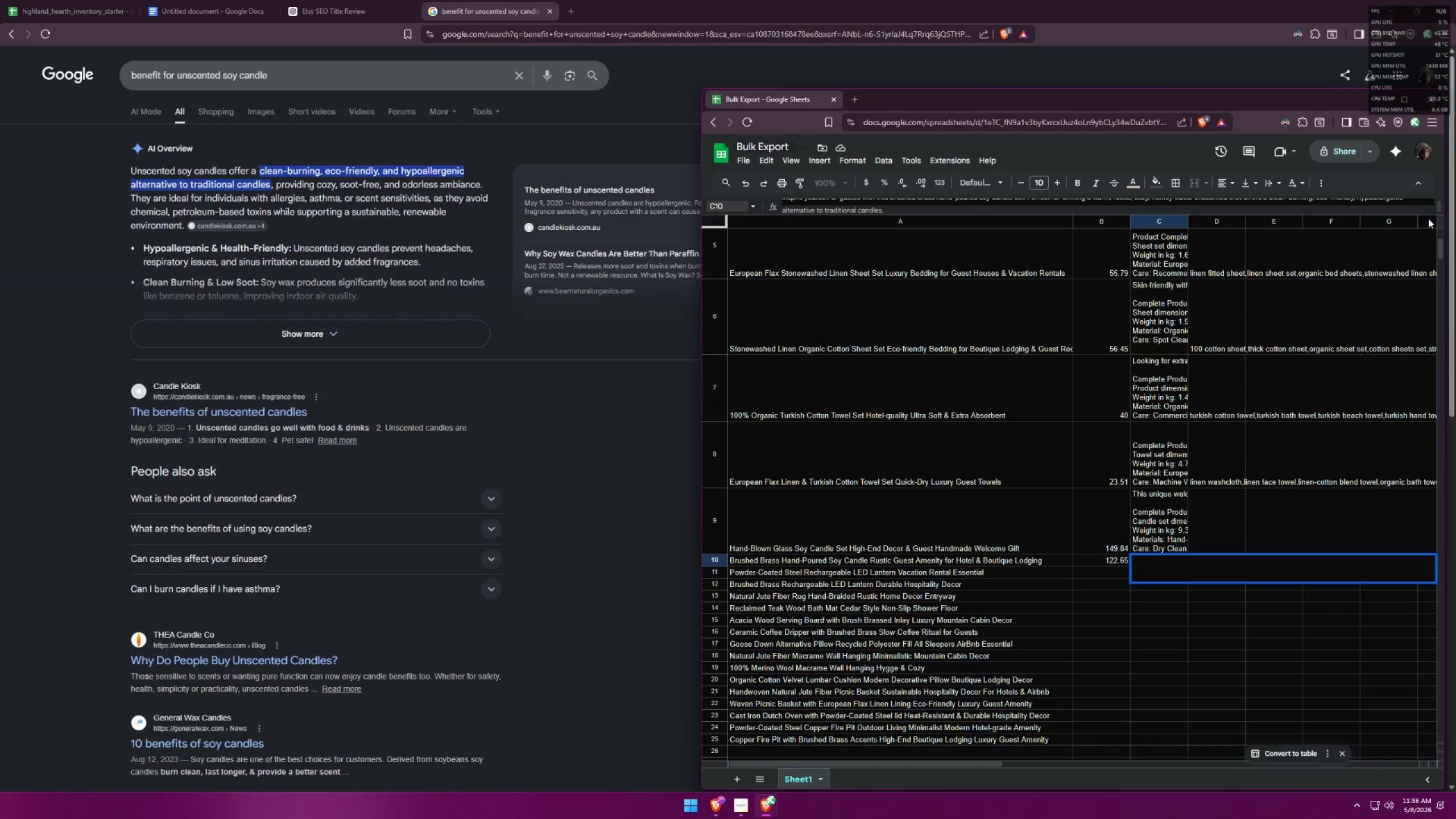 
key(Backspace)
type( Thet)
key(Backspace)
key(Backspace)
key(Backspace)
key(Backspace)
type(Ideal for i)
key(Backspace)
type(people with allergies, asthma,)
key(Backspace)
type( or with scent sensitivities)
 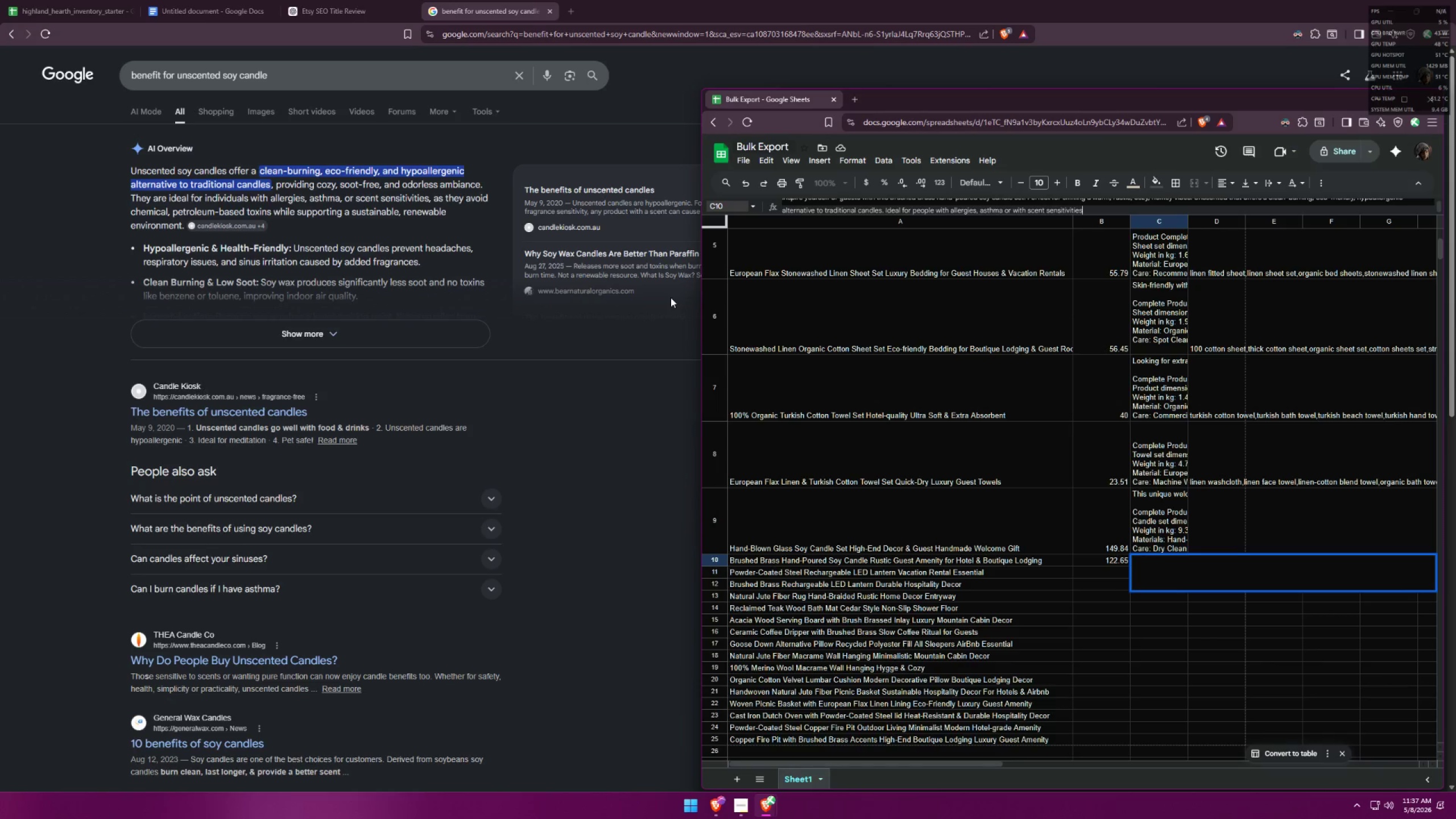 
wait(8.28)
 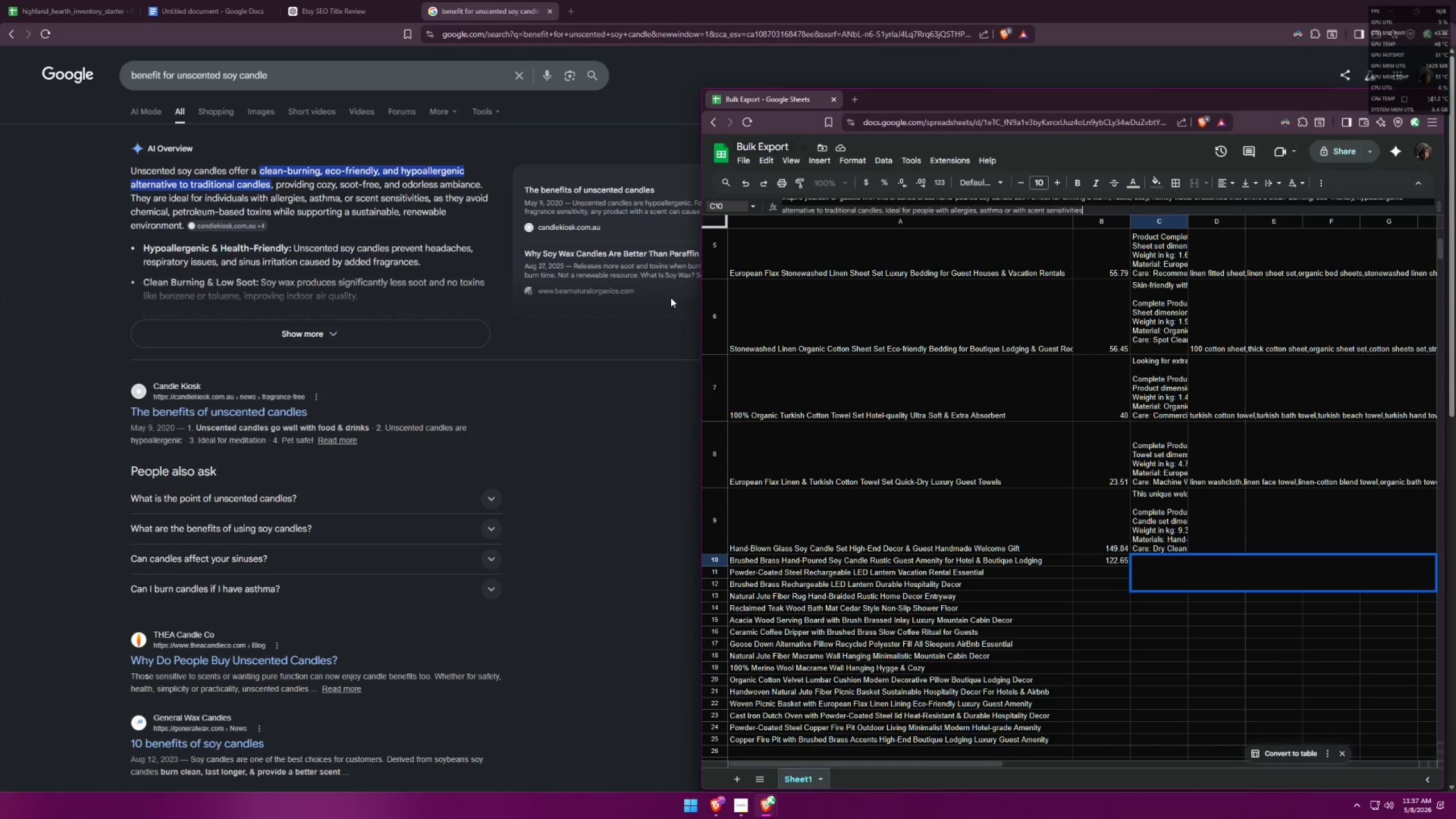 
key(Period)
 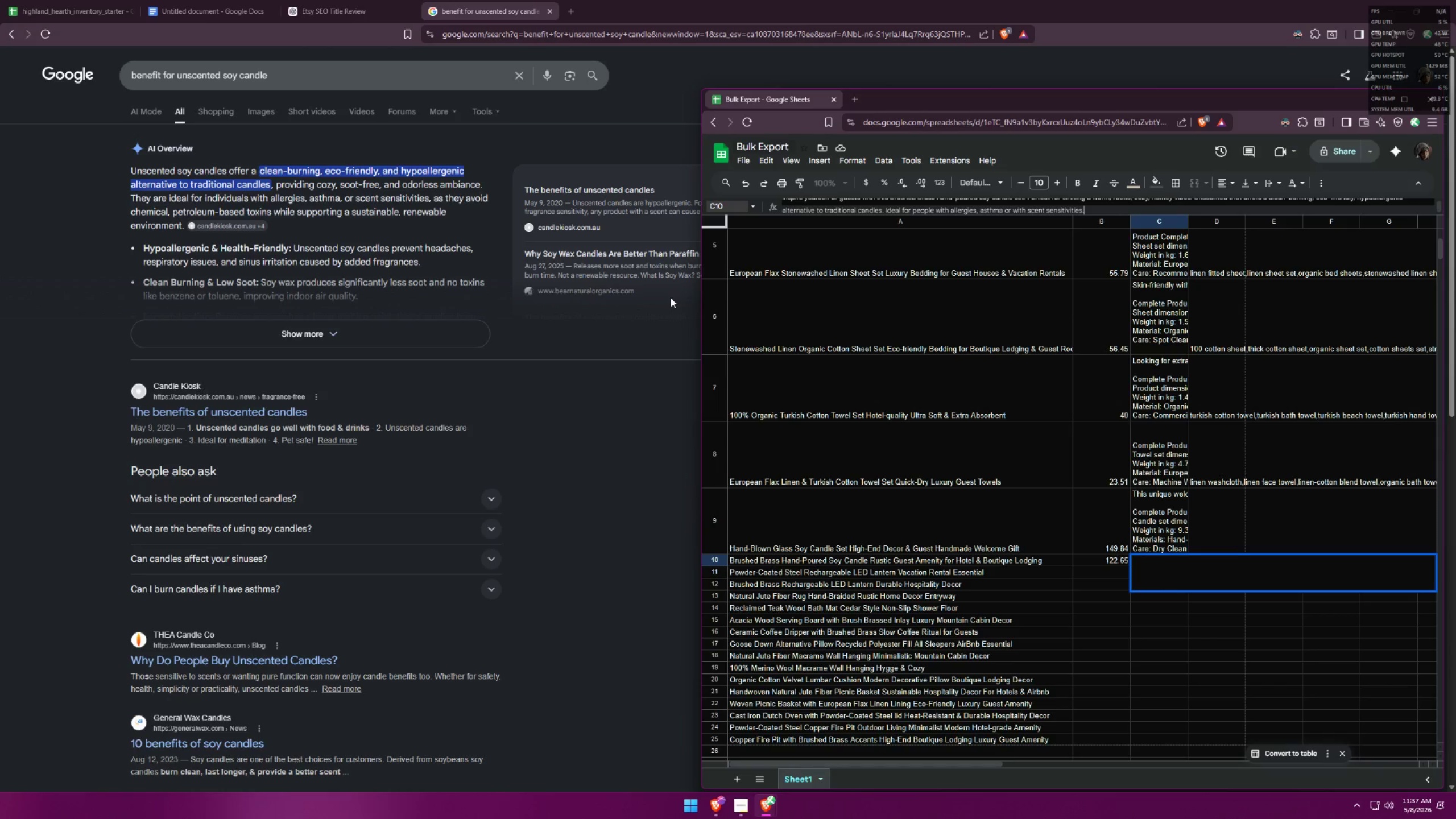 
type( Eleca)
key(Backspace)
key(Backspace)
type(vate your home, g)
key(Backspace)
key(Backspace)
key(Backspace)
type( and guest experience )
 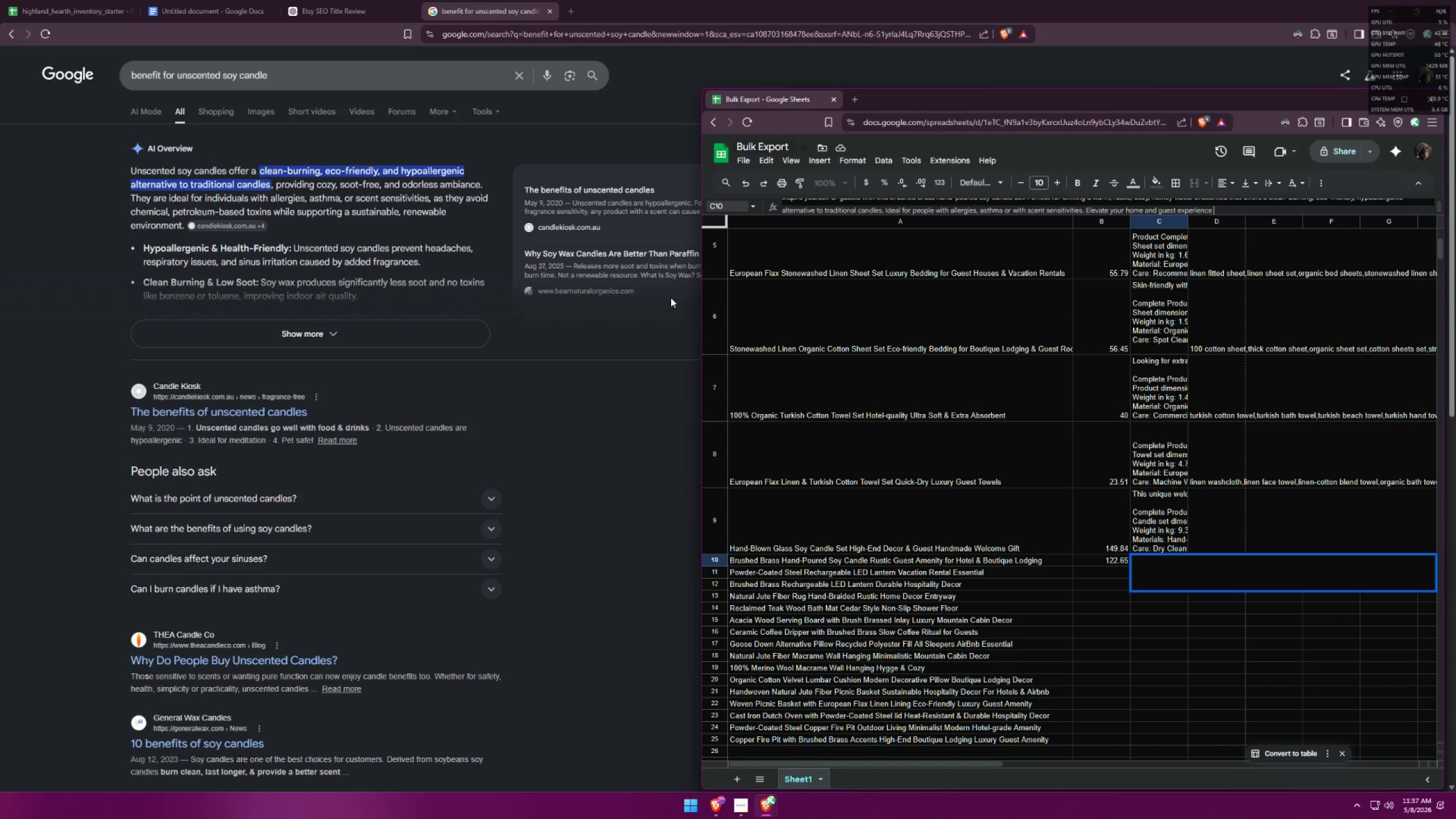 
wait(5.8)
 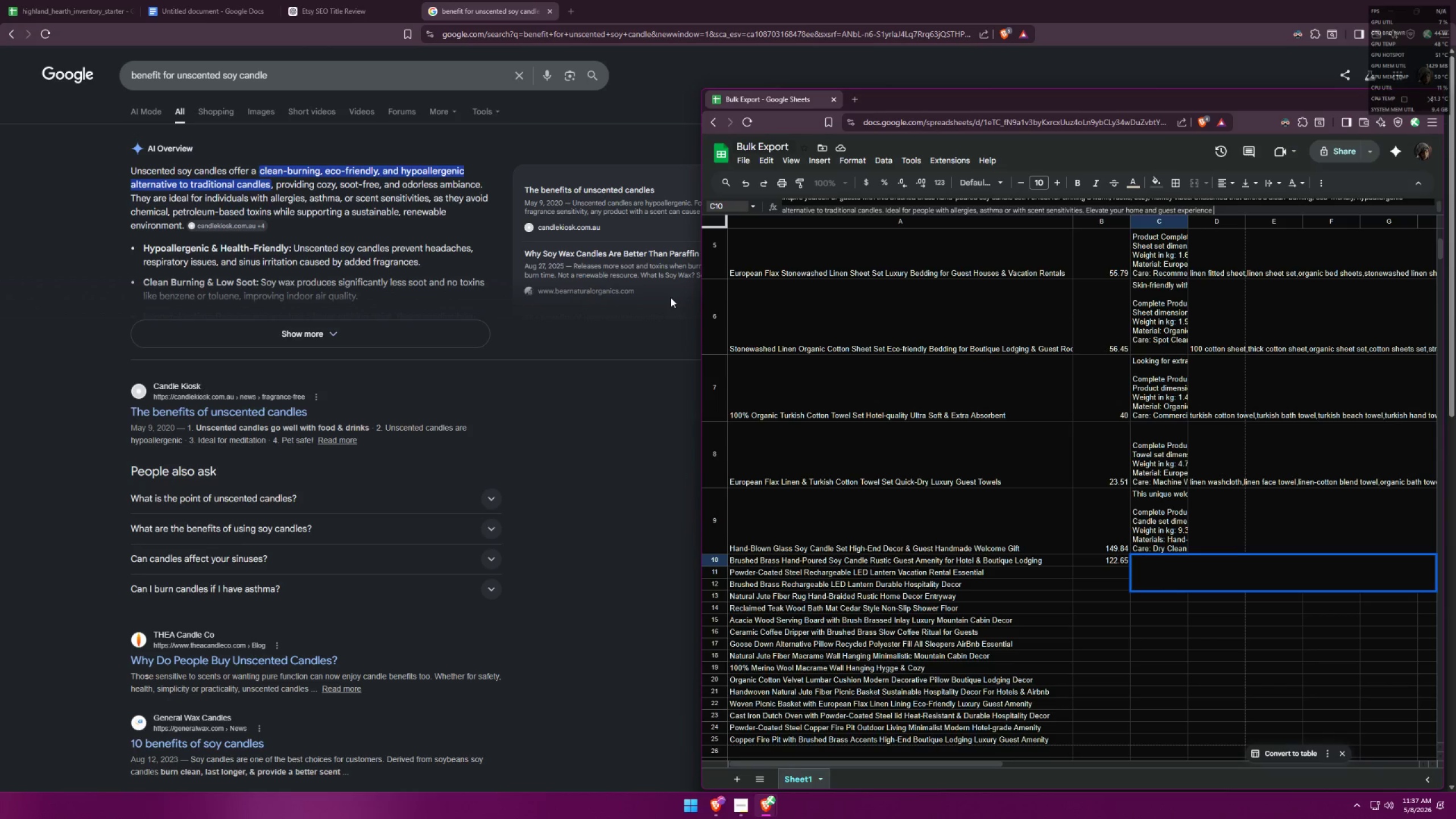 
type(now!)
key(Backspace)
type(. )
 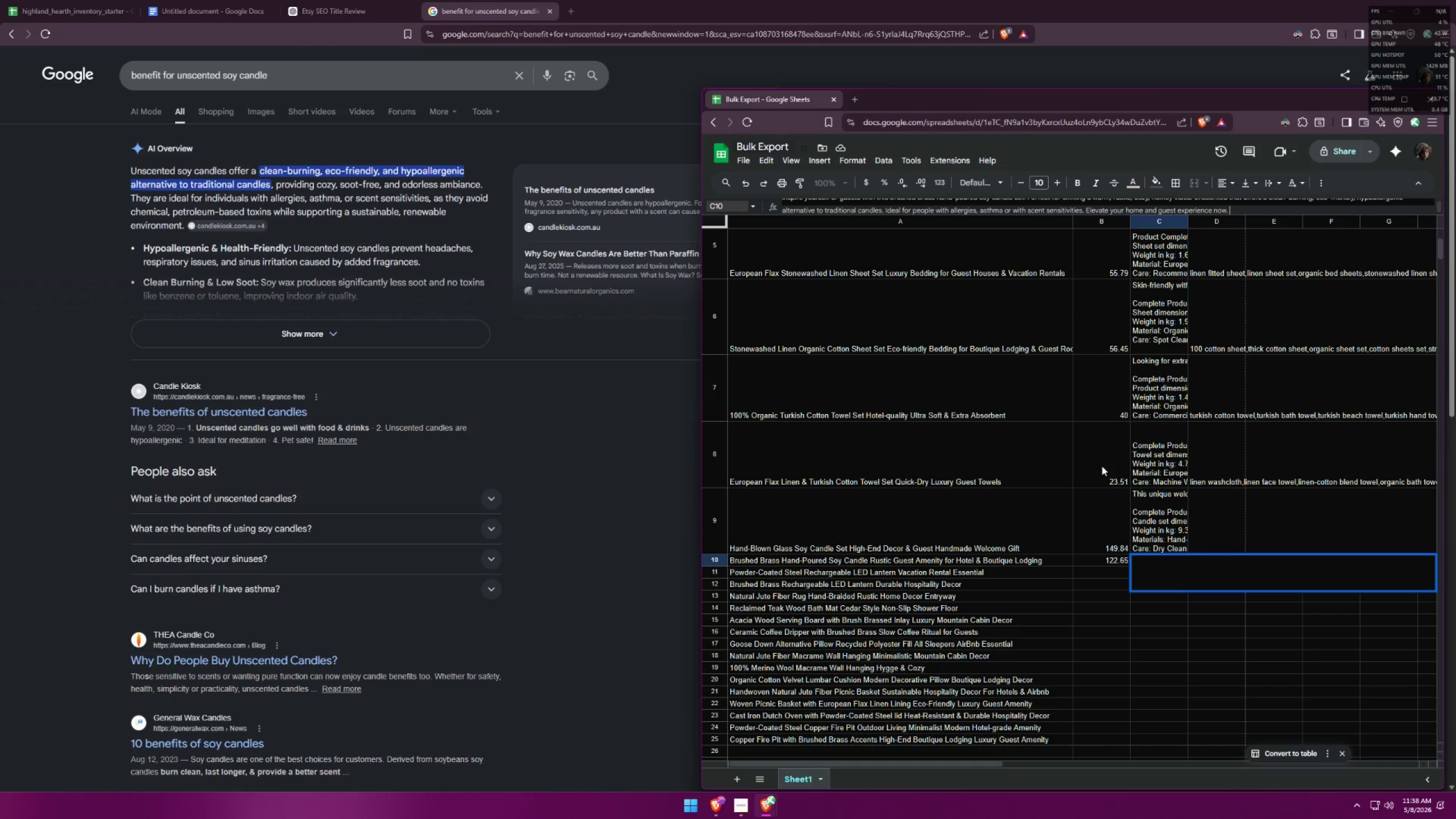 
wait(24.47)
 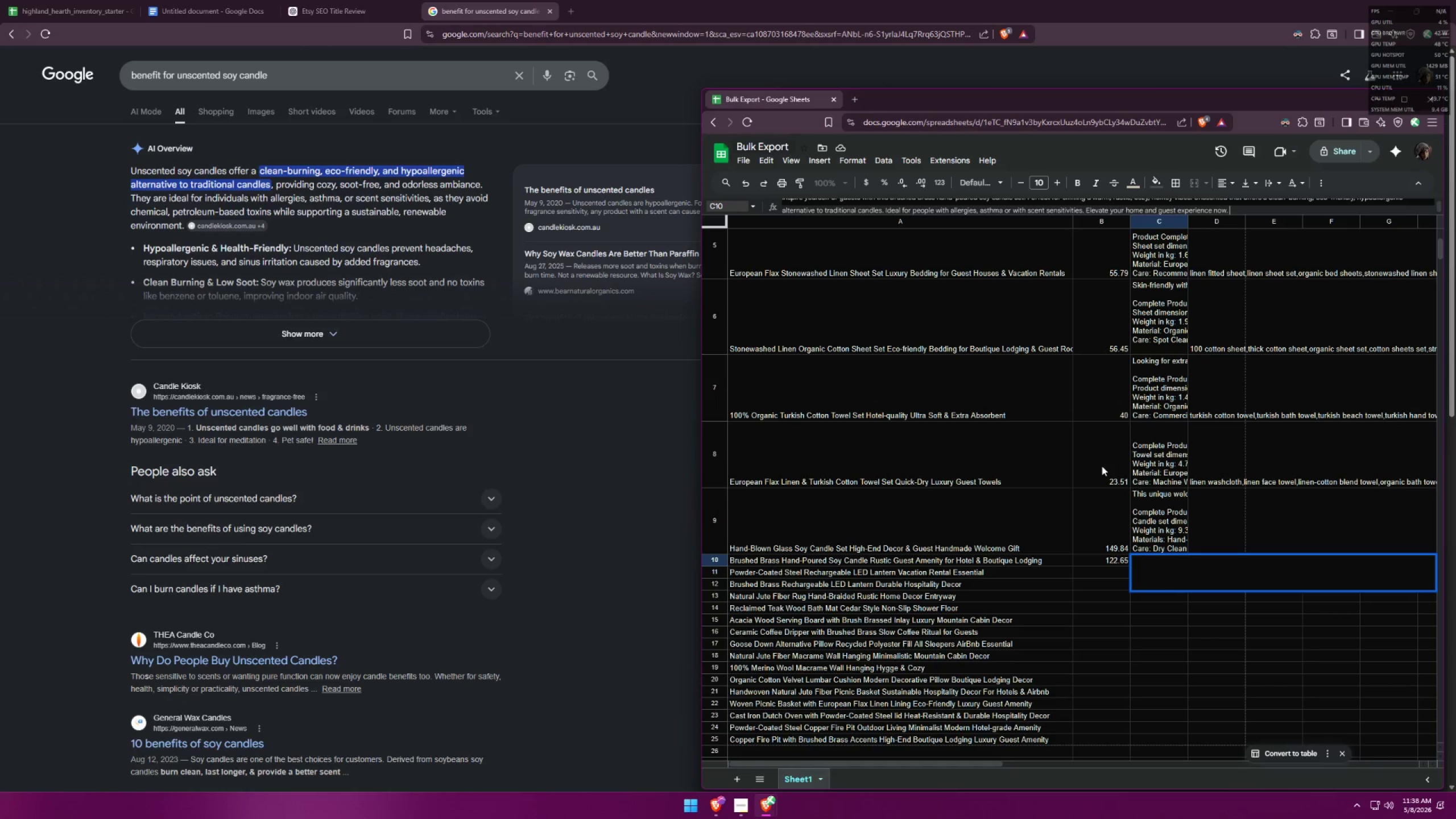 
key(Backspace)
 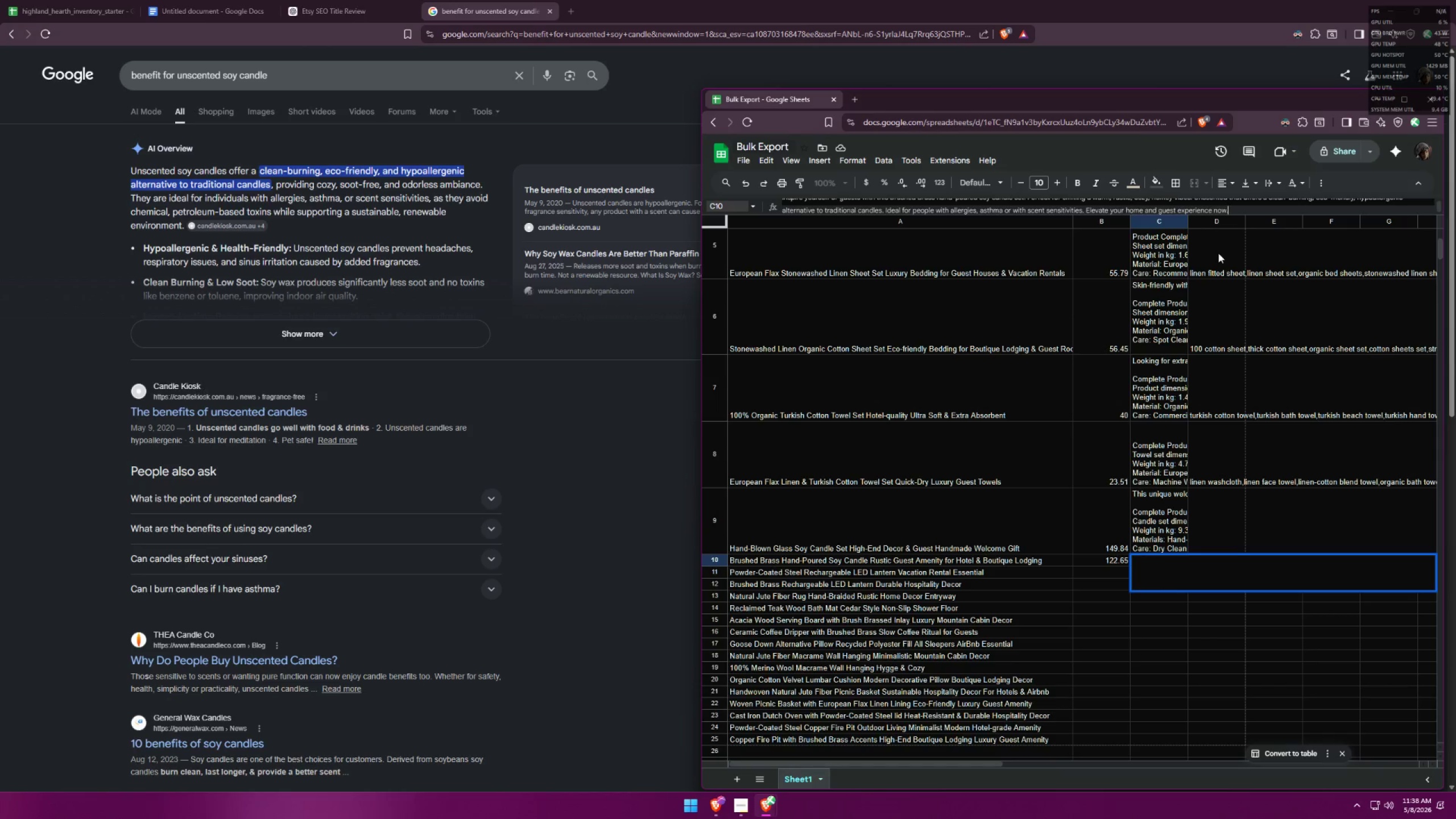 
key(Backspace)
 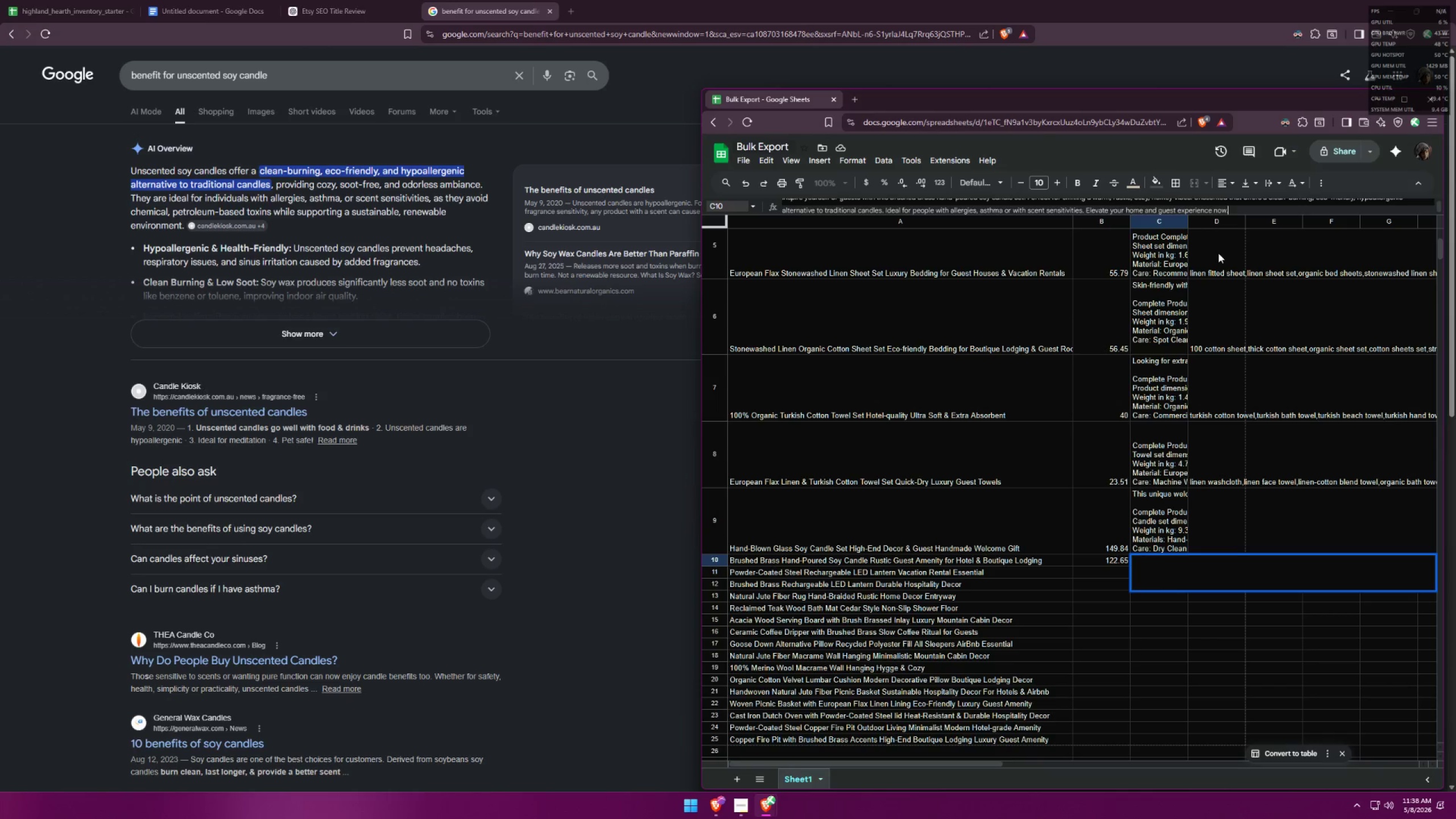 
key(Shift+ShiftLeft)
 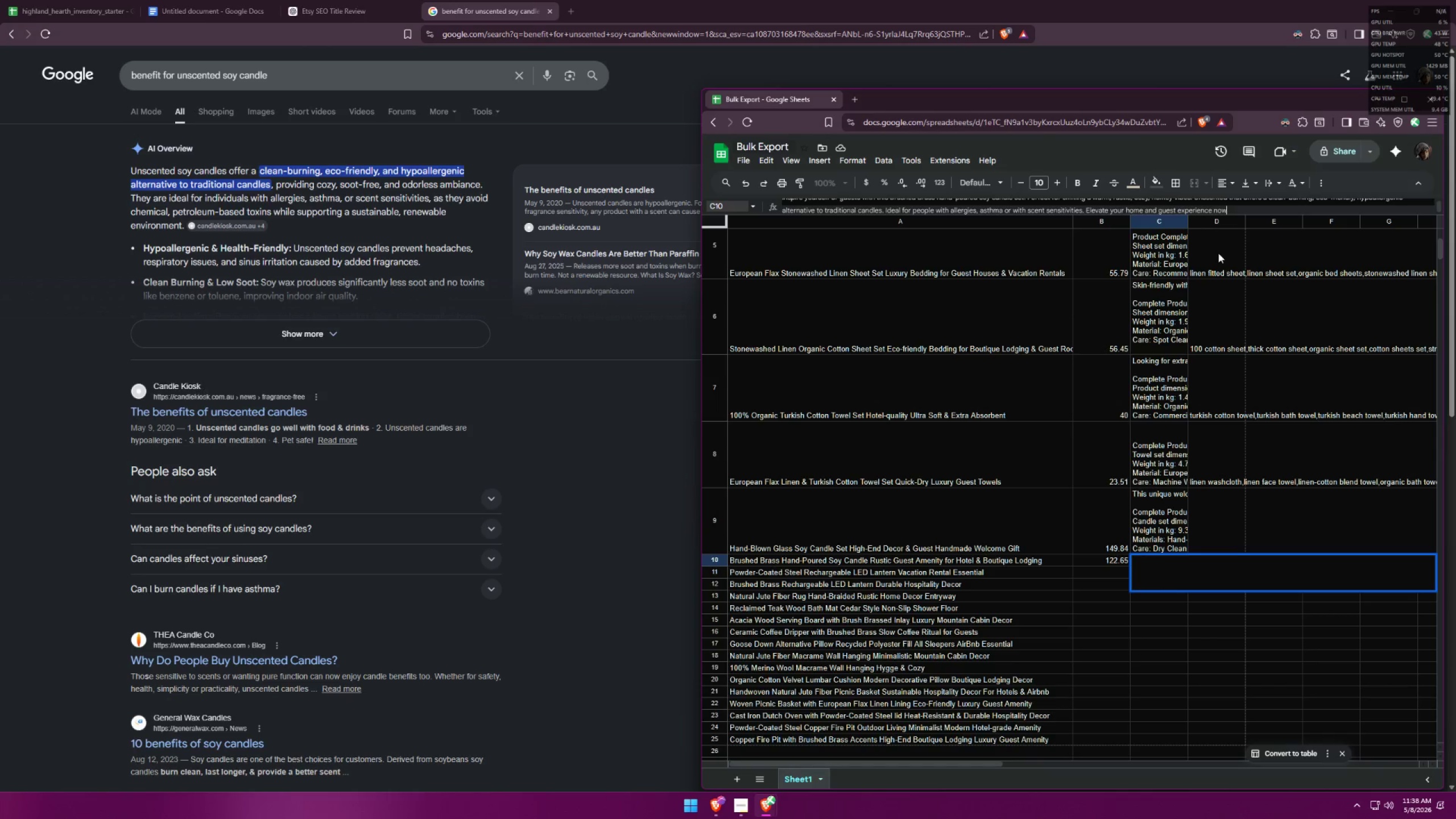 
key(Shift+1)
 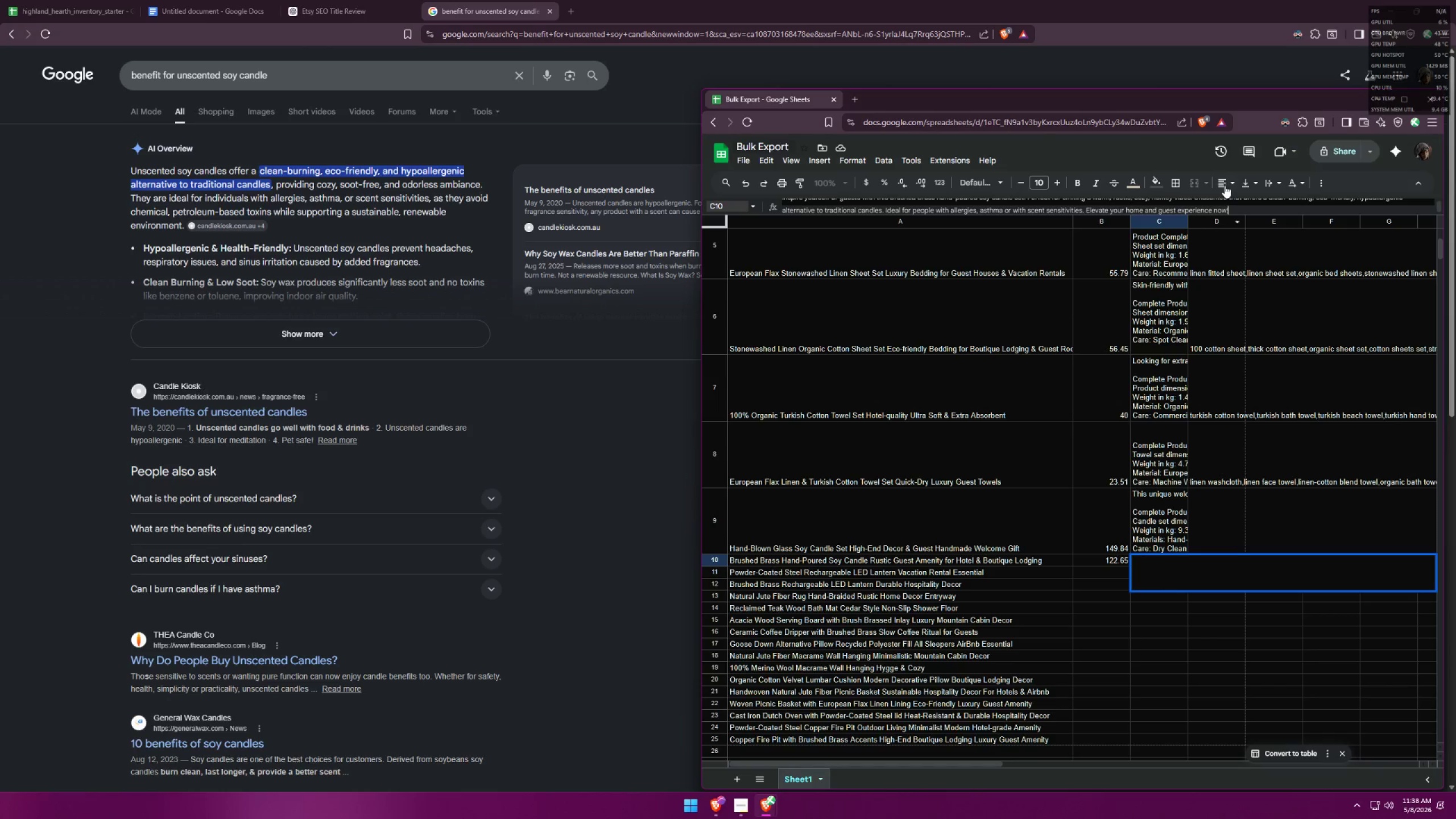 
scroll: coordinate [1238, 205], scroll_direction: up, amount: 1.0
 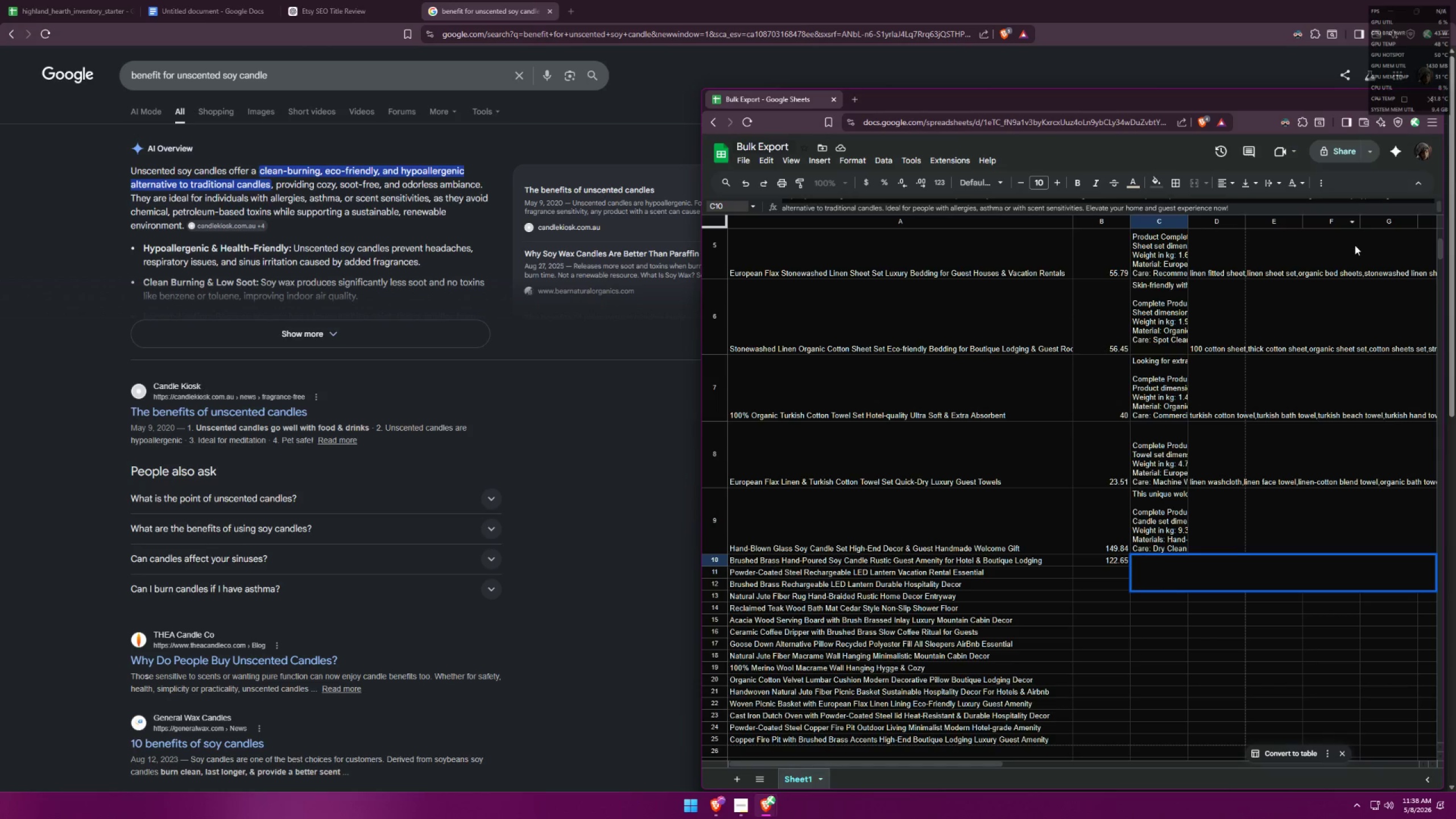 
key(Control+Enter)
 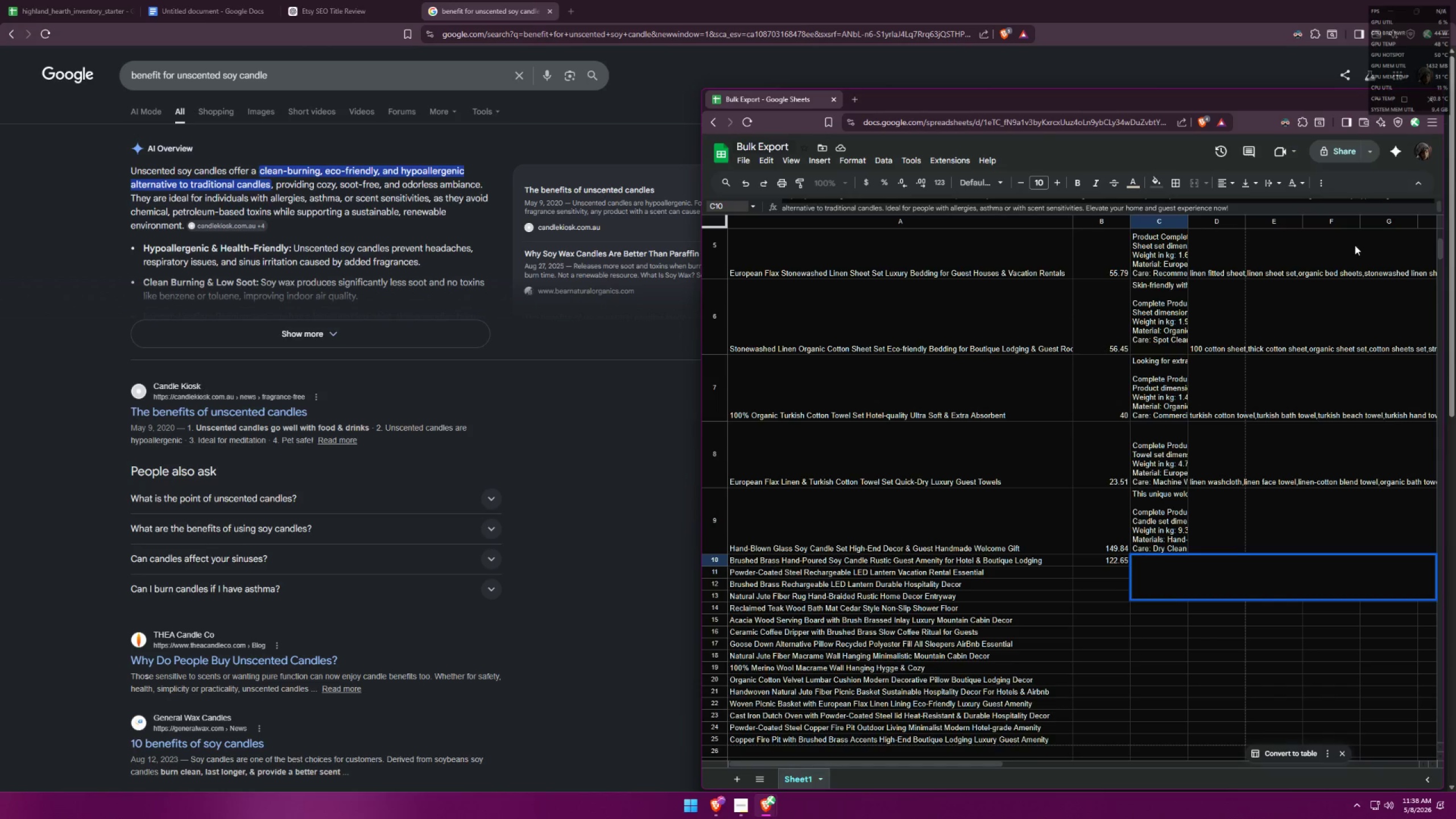 
key(Control+Enter)
 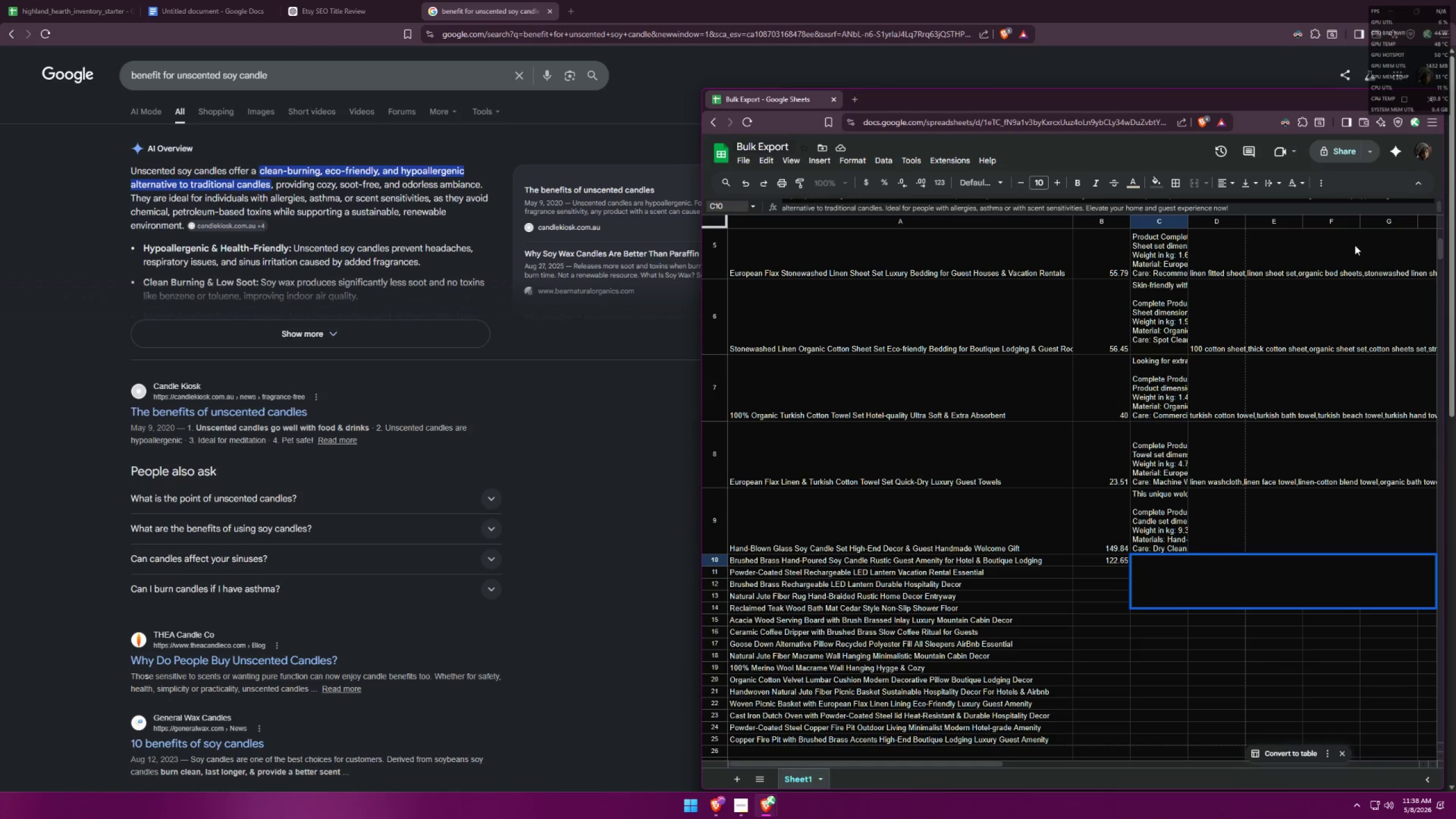 
type(Complete Product Details:)
 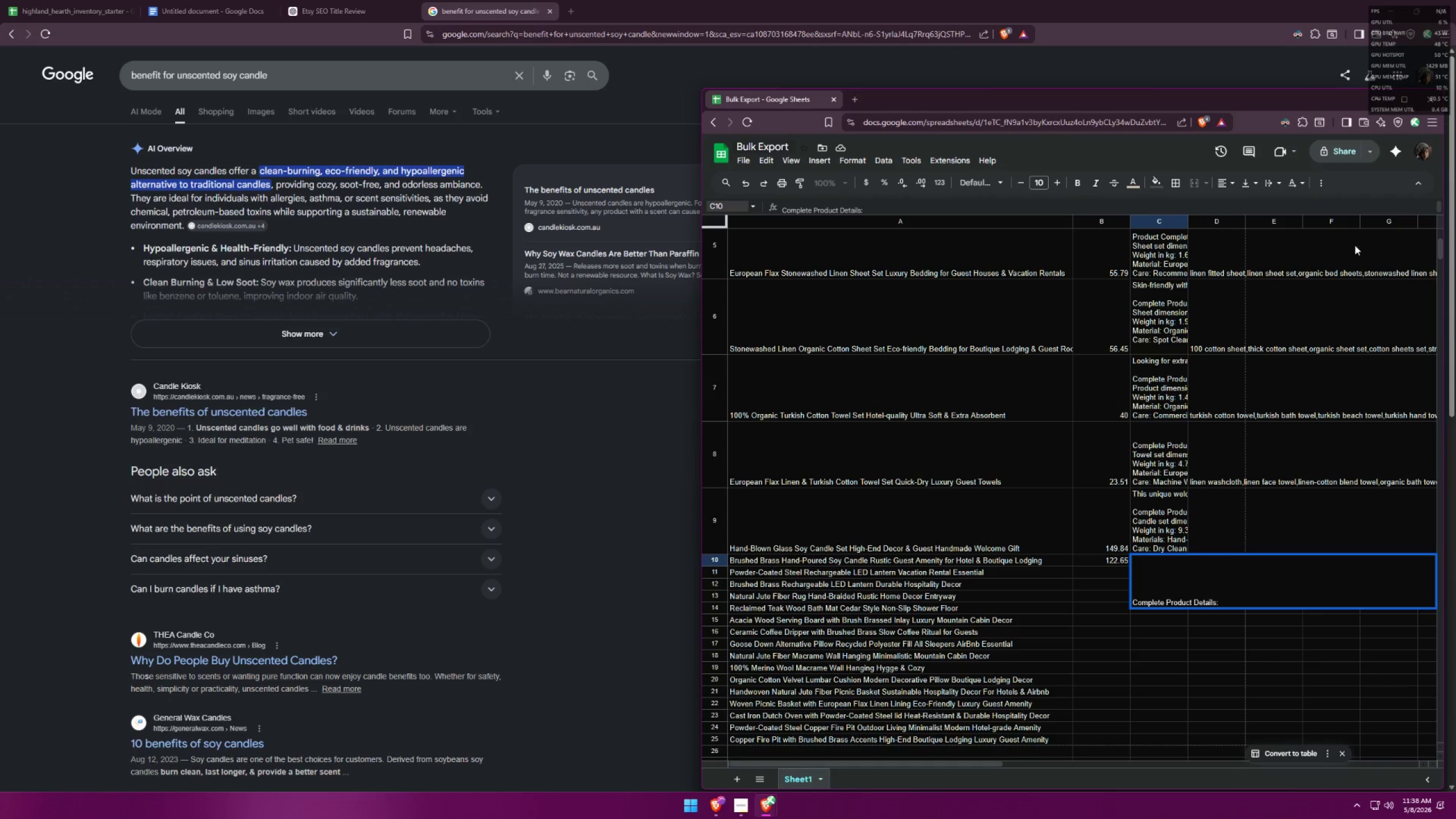 
 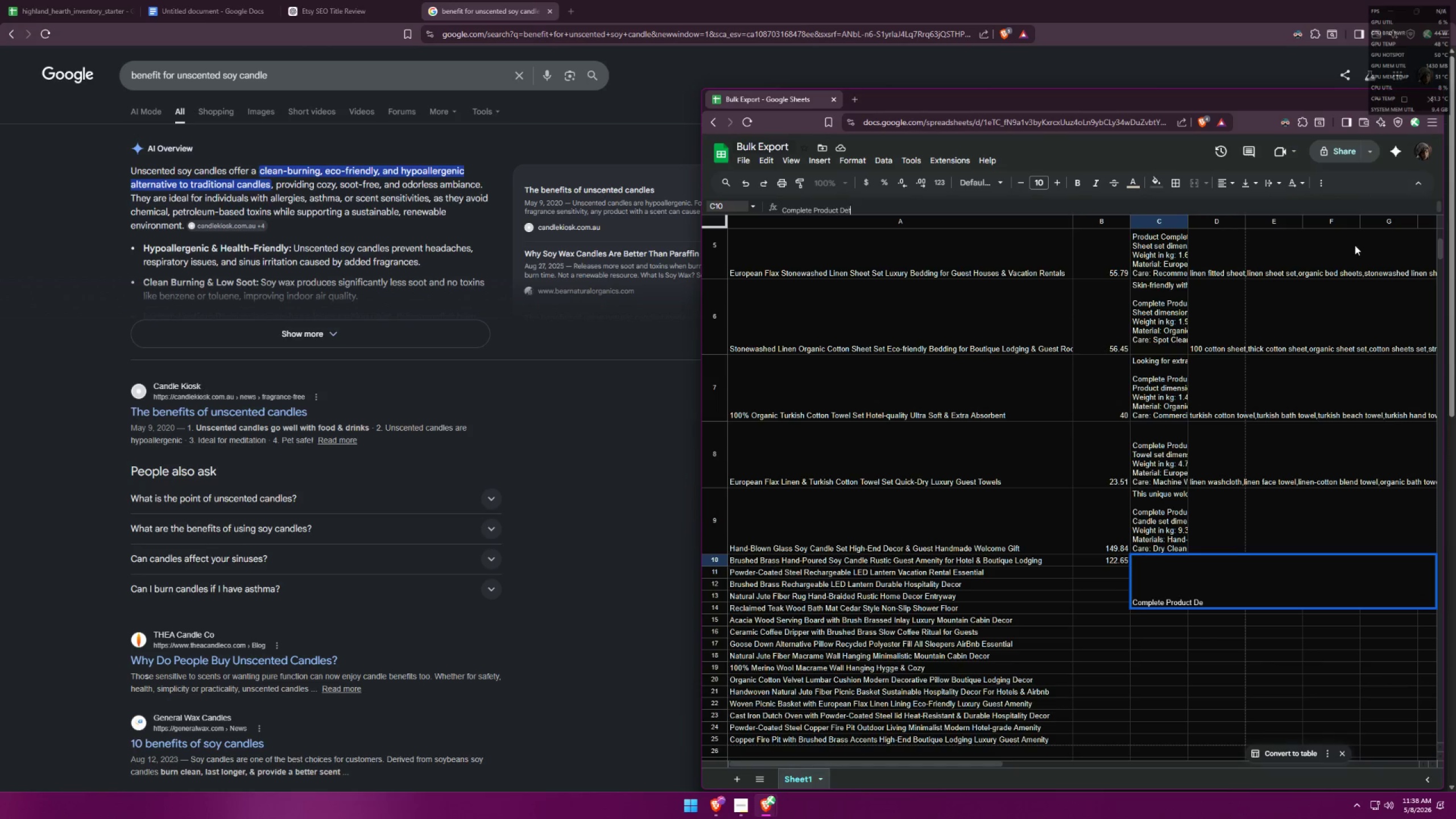 
key(Control+ControlLeft)
 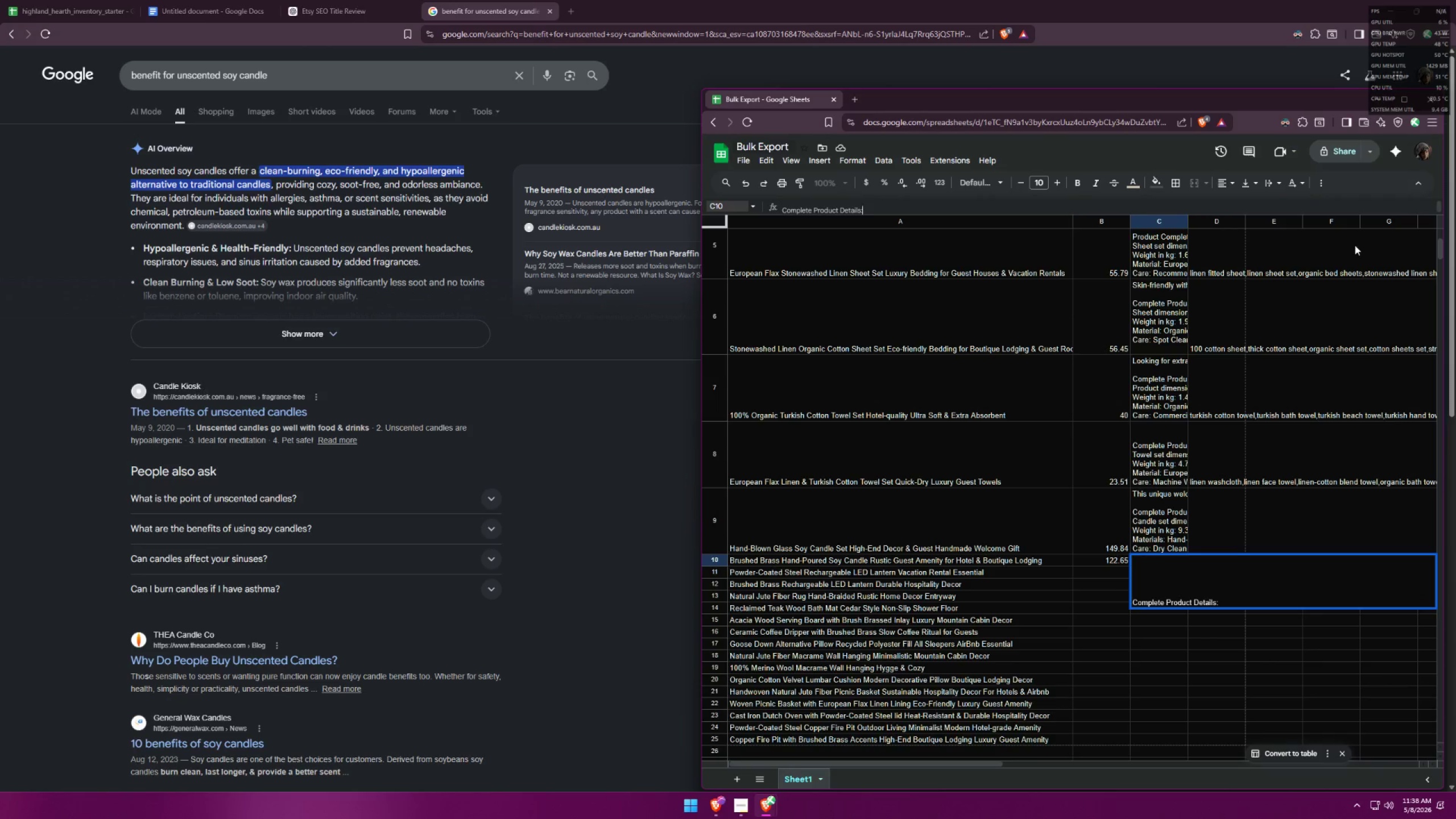 
key(Control+Enter)
 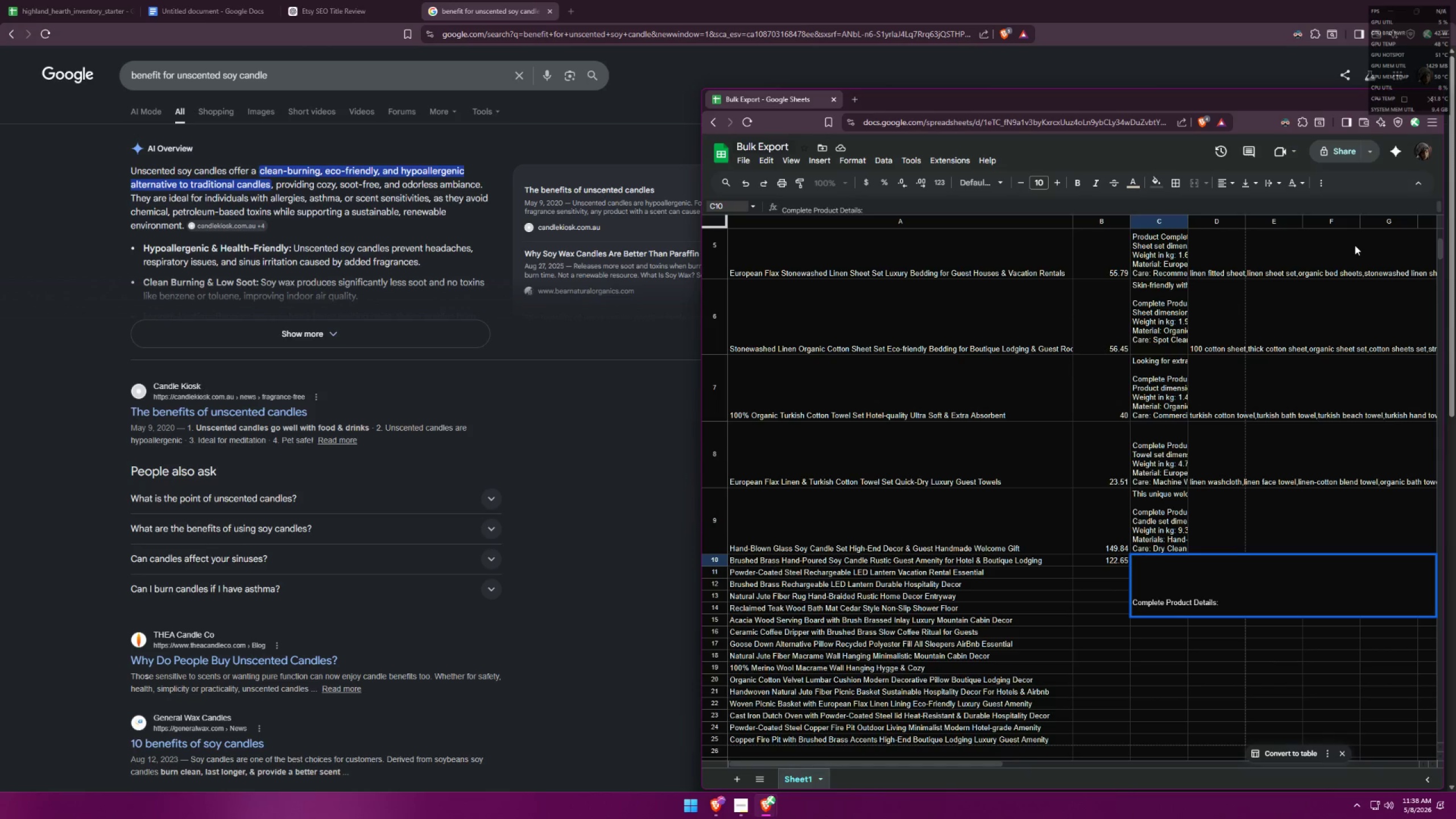 
type(Candle set dimensions: )
 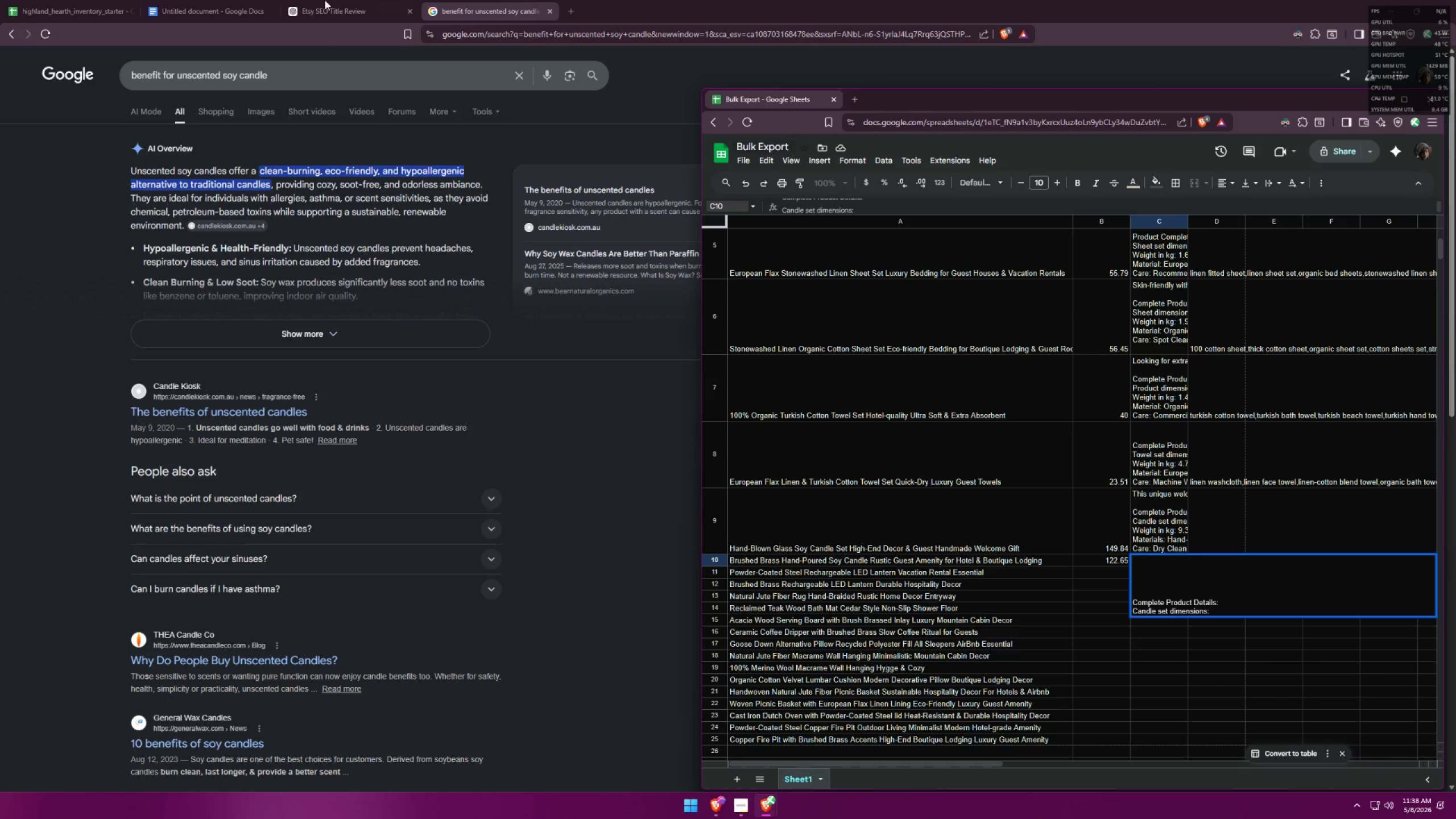 
left_click([67, 0])
 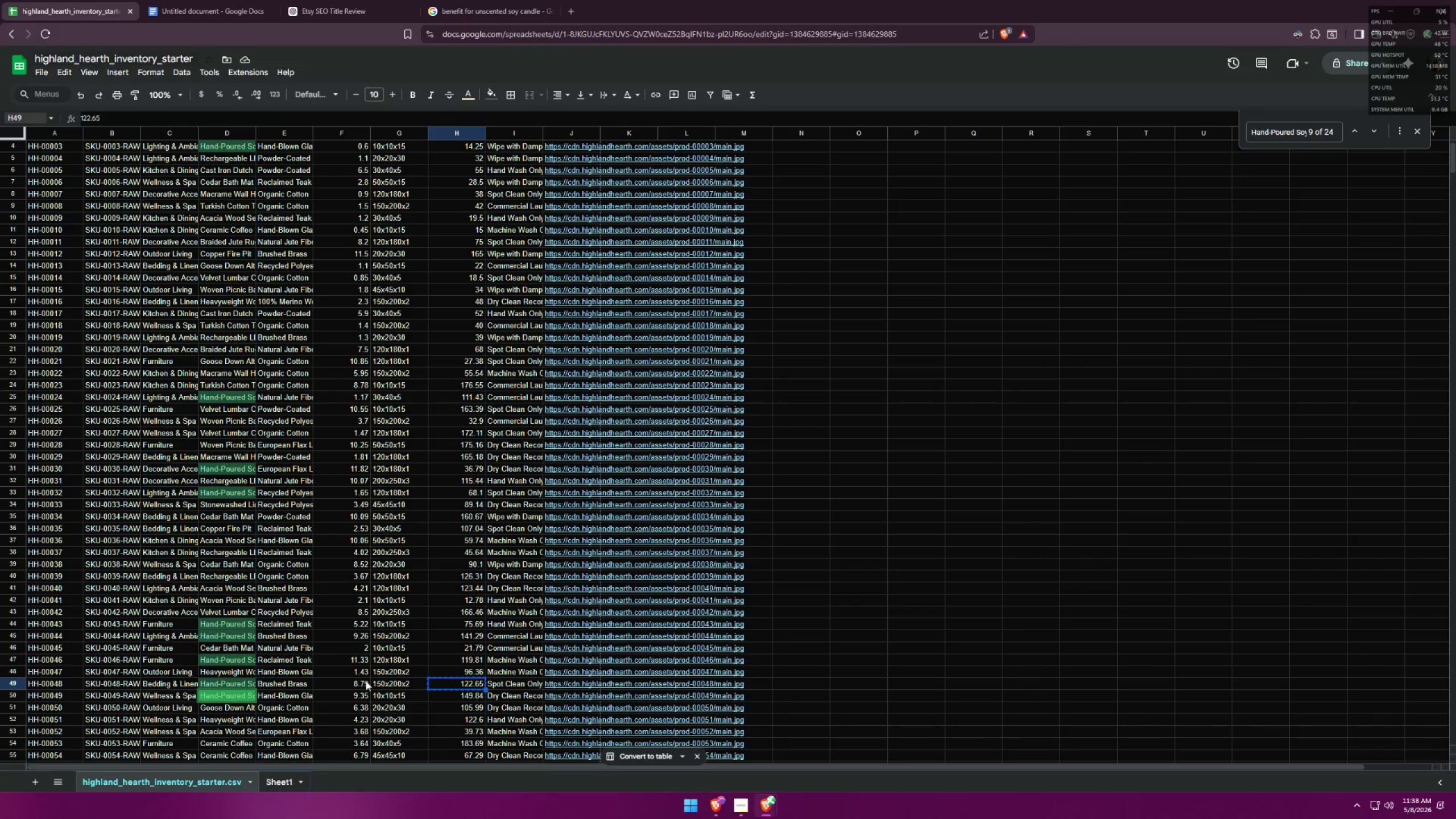 
key(Alt+AltLeft)
 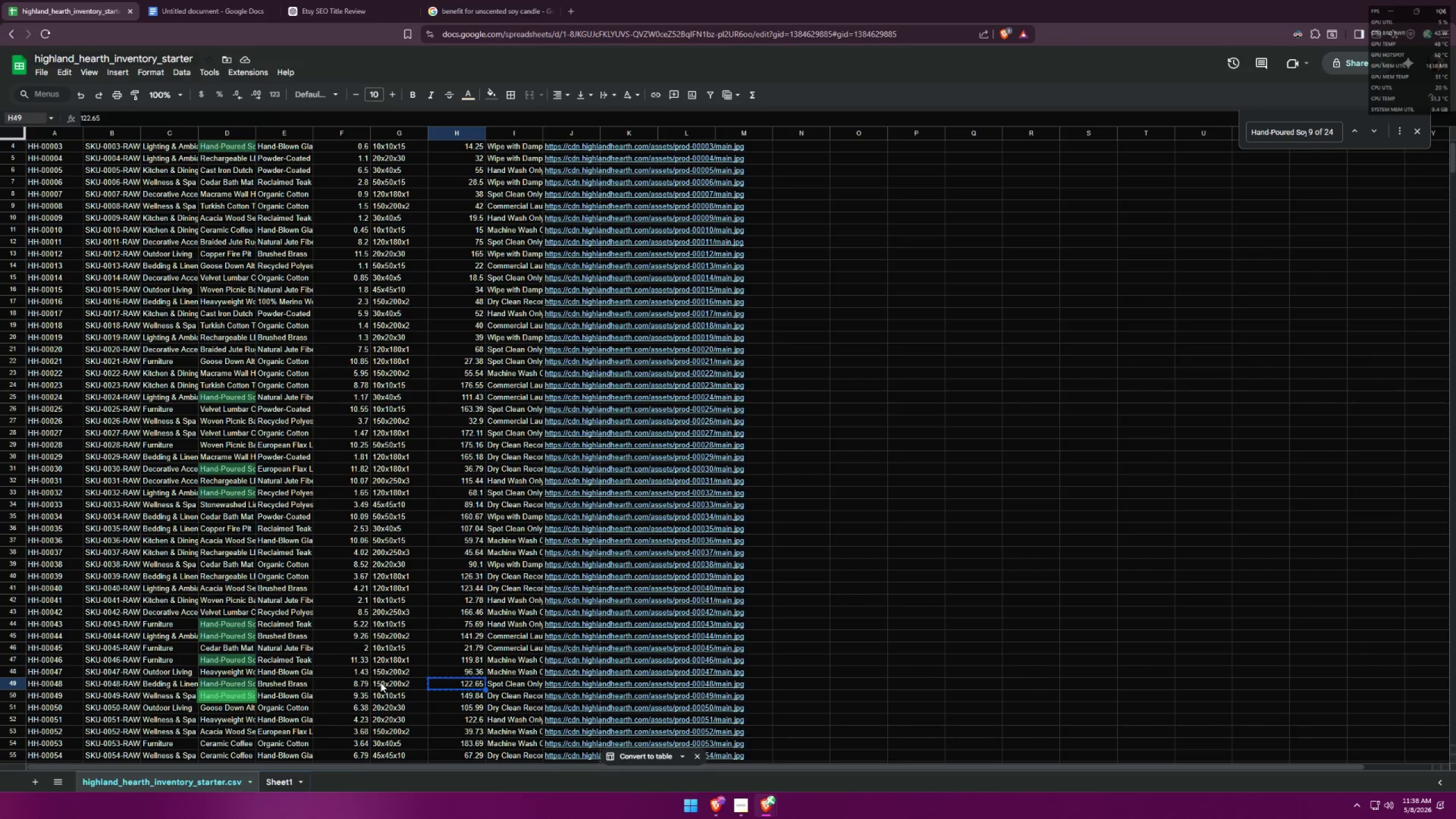 
key(Alt+Tab)
 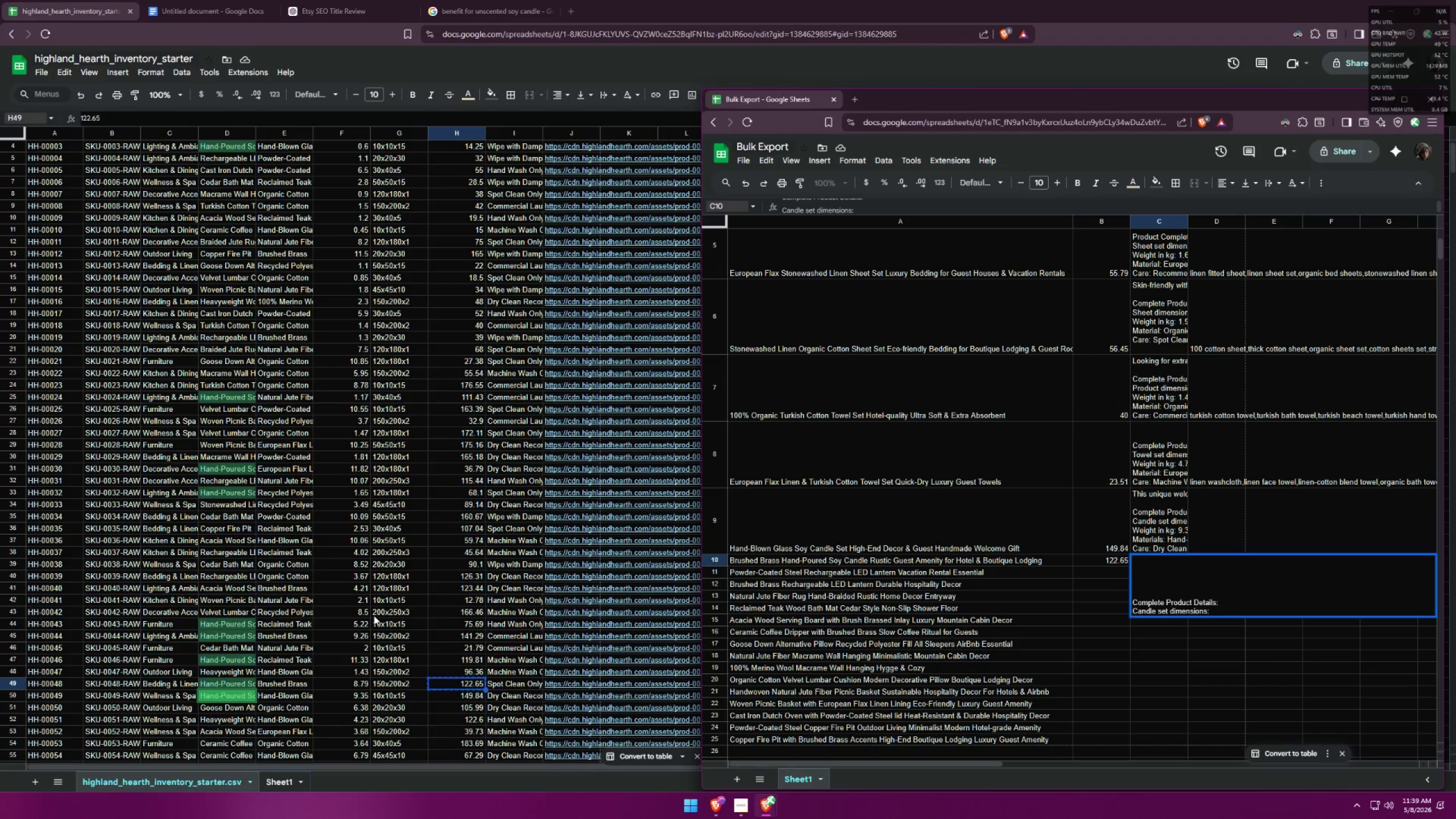 
wait(67.33)
 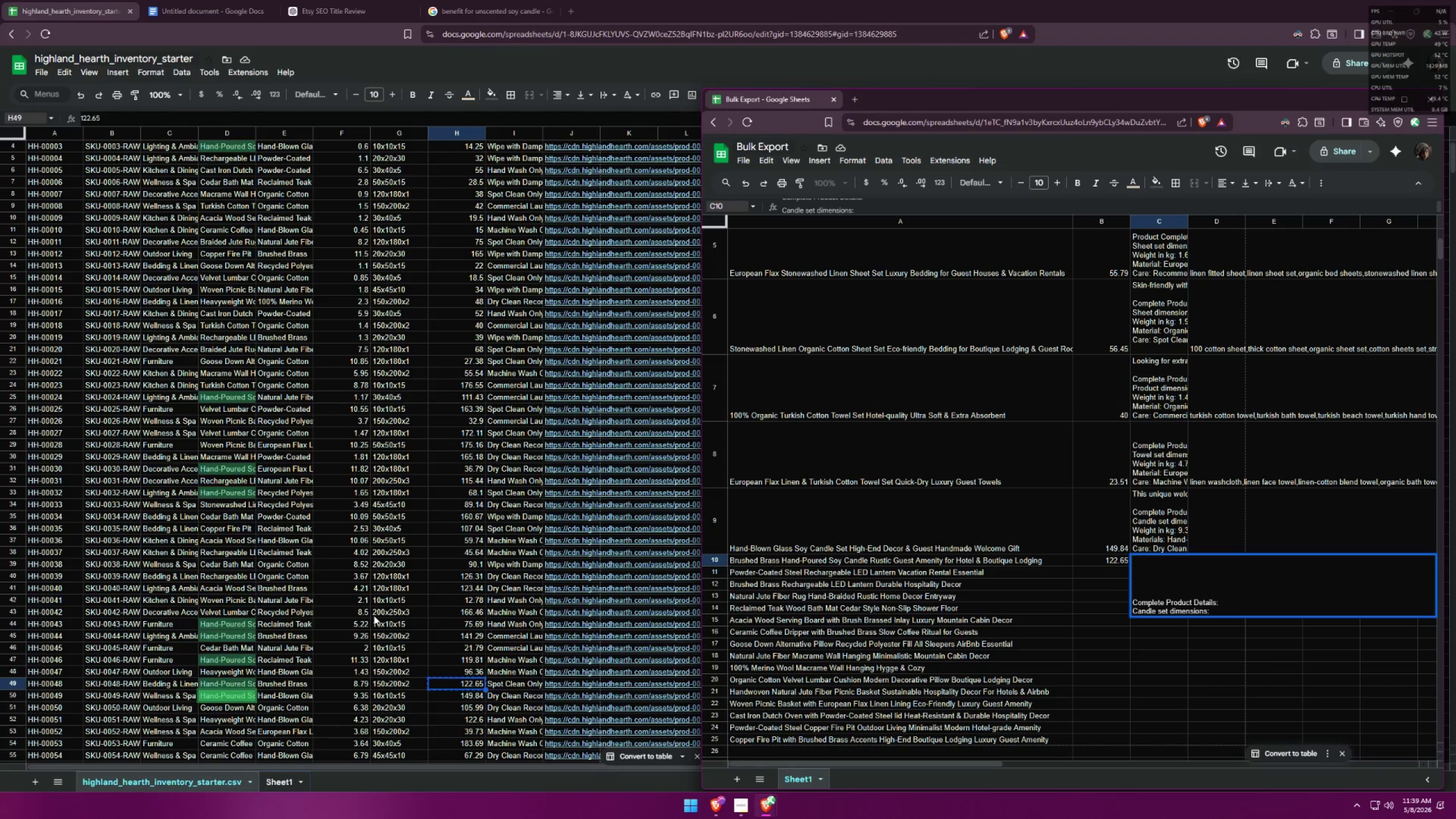 
left_click([1228, 613])
 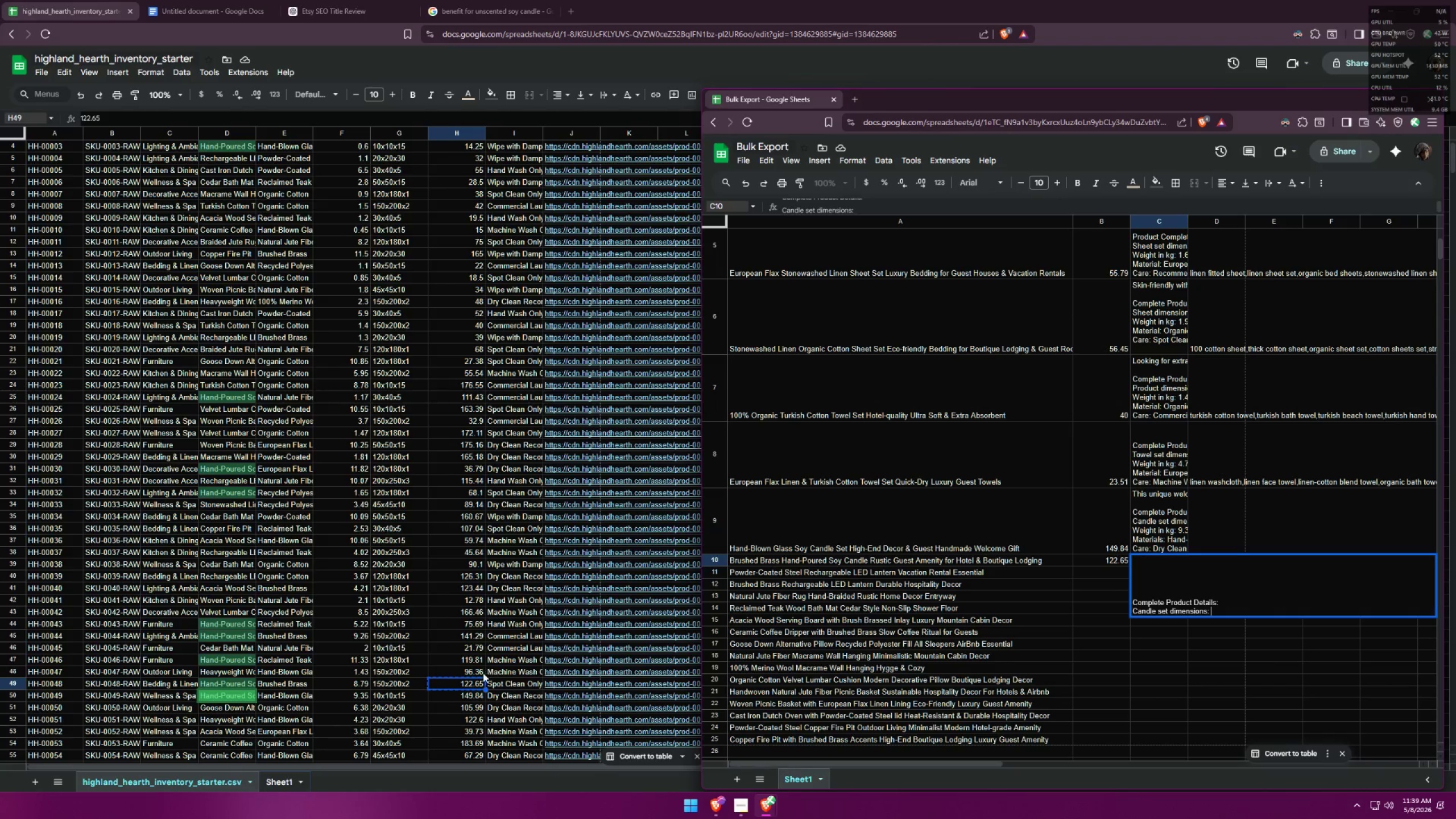 
left_click([397, 684])
 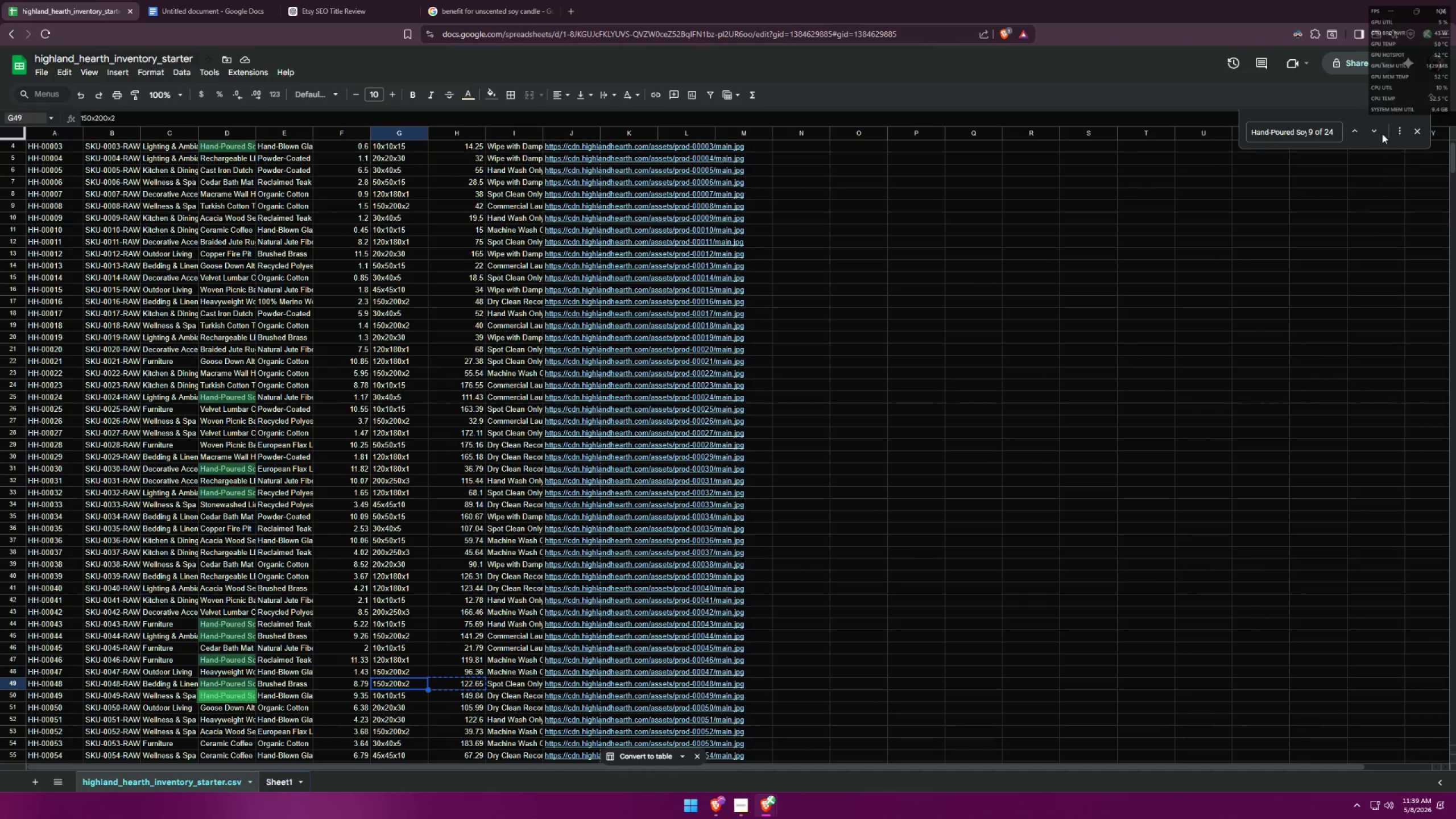 
wait(5.59)
 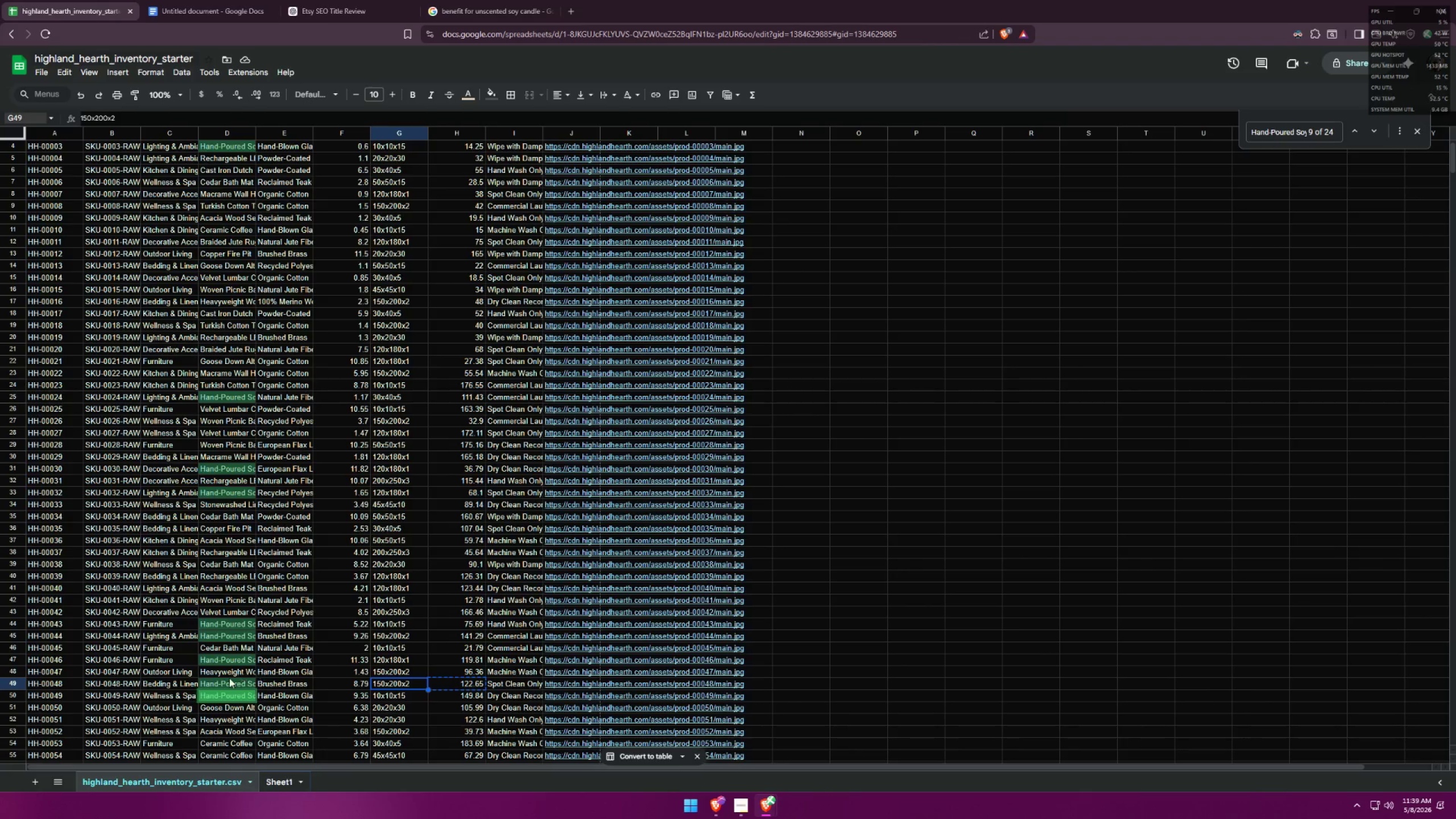 
left_click([1379, 132])
 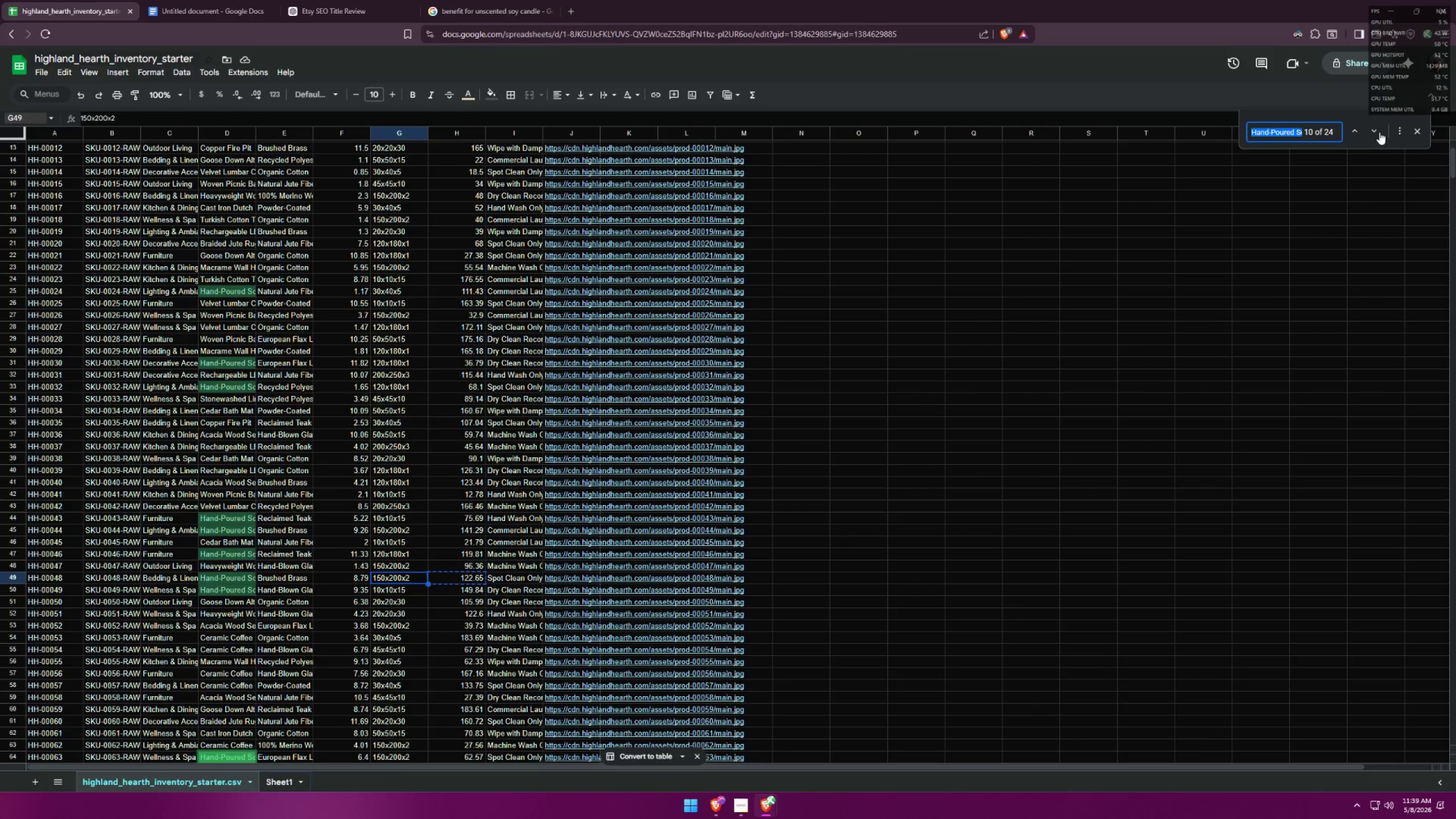 
double_click([1379, 132])
 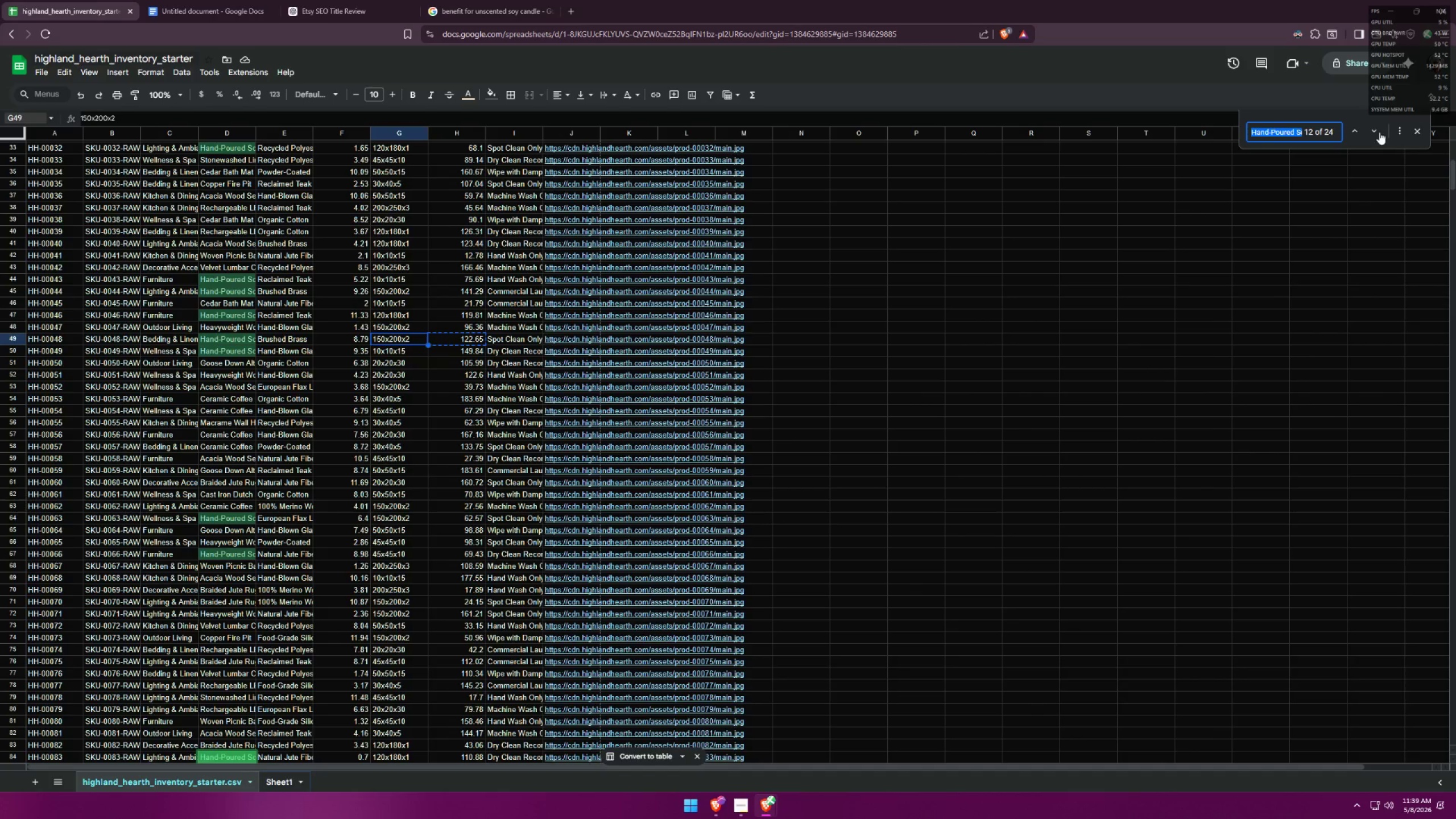 
triple_click([1379, 132])
 